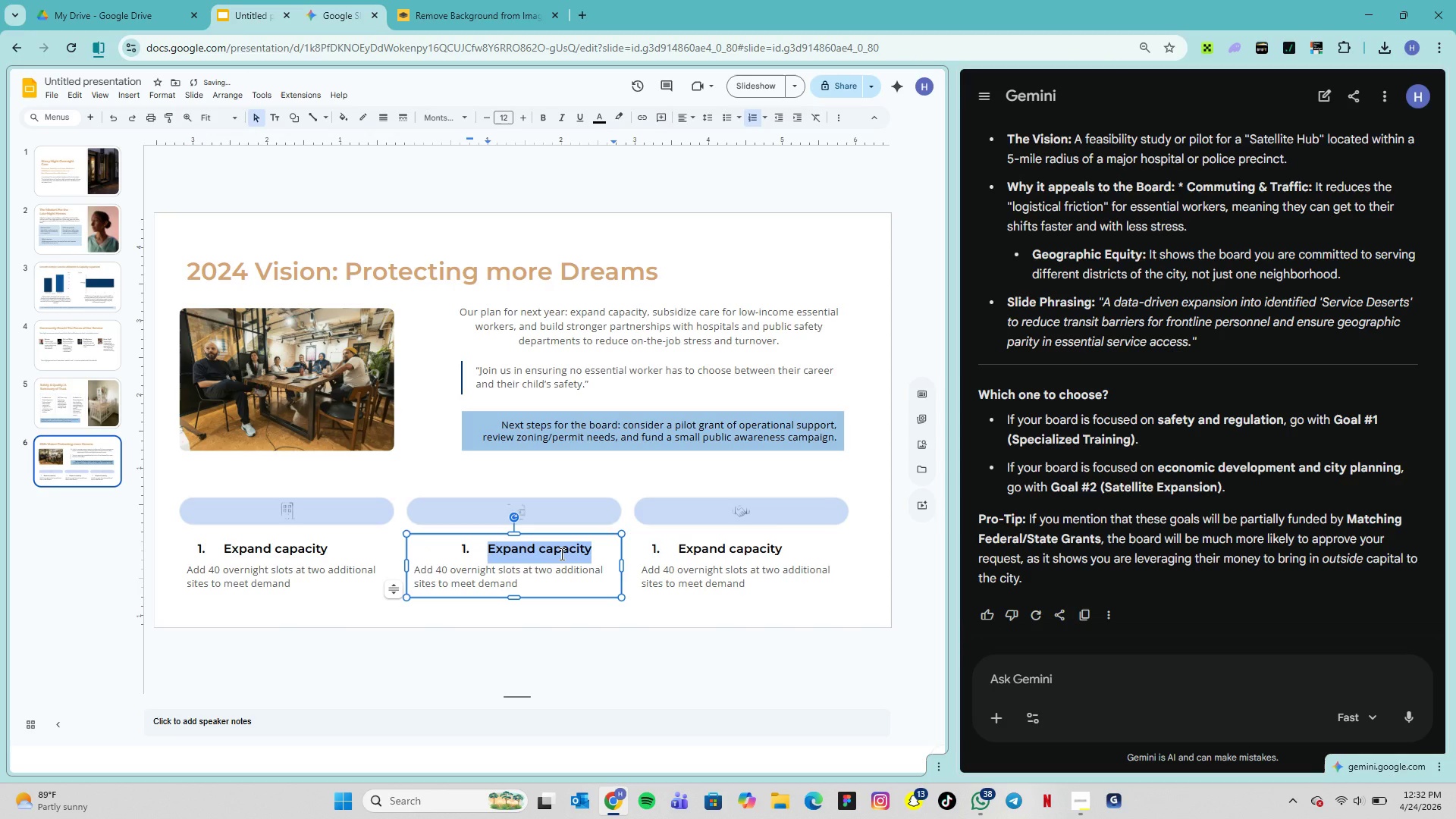 
key(Control+Z)
 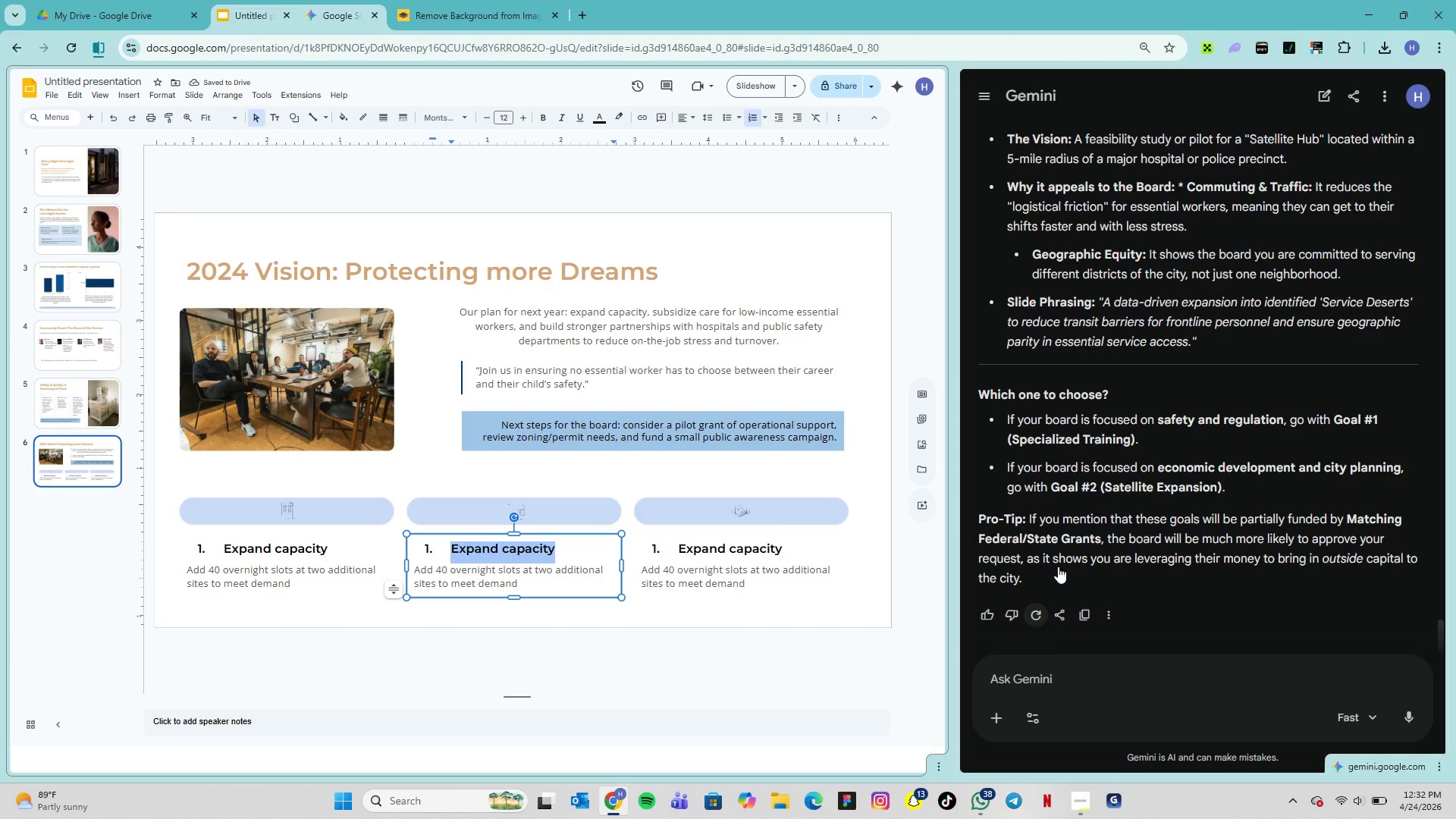 
scroll: coordinate [1108, 390], scroll_direction: up, amount: 3.0
 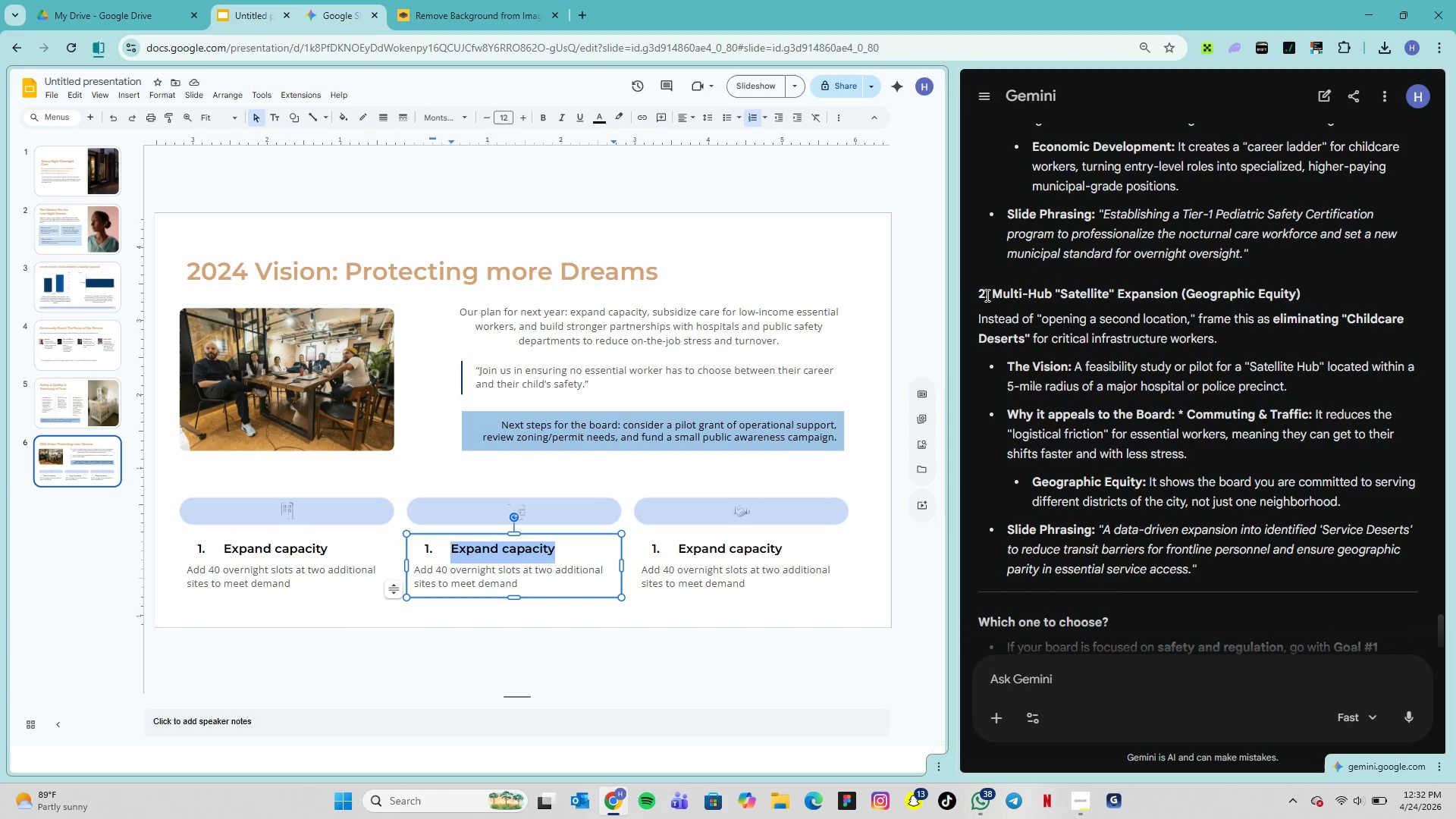 
left_click_drag(start_coordinate=[980, 292], to_coordinate=[1300, 293])
 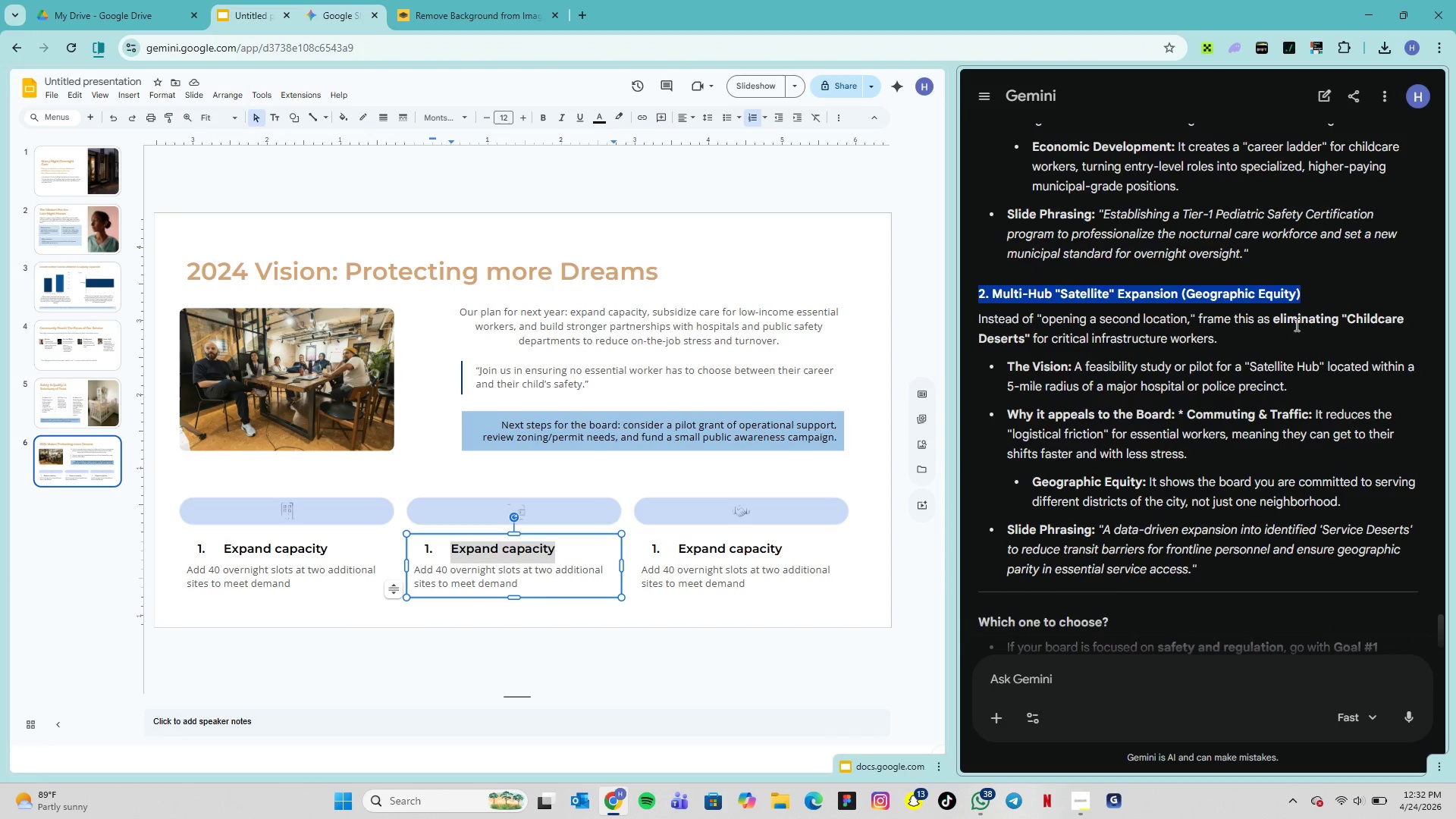 
key(Control+C)
 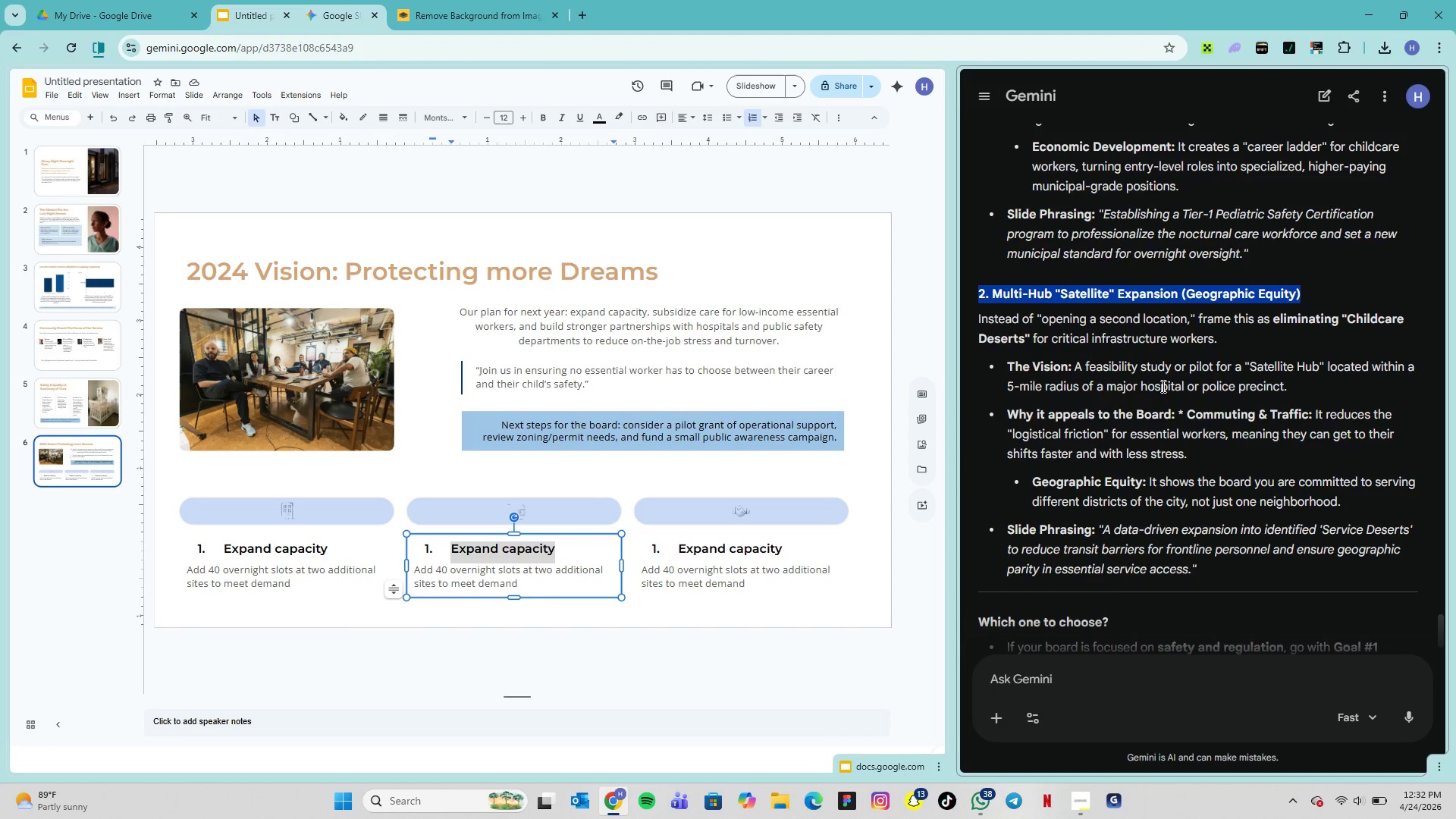 
key(Control+C)
 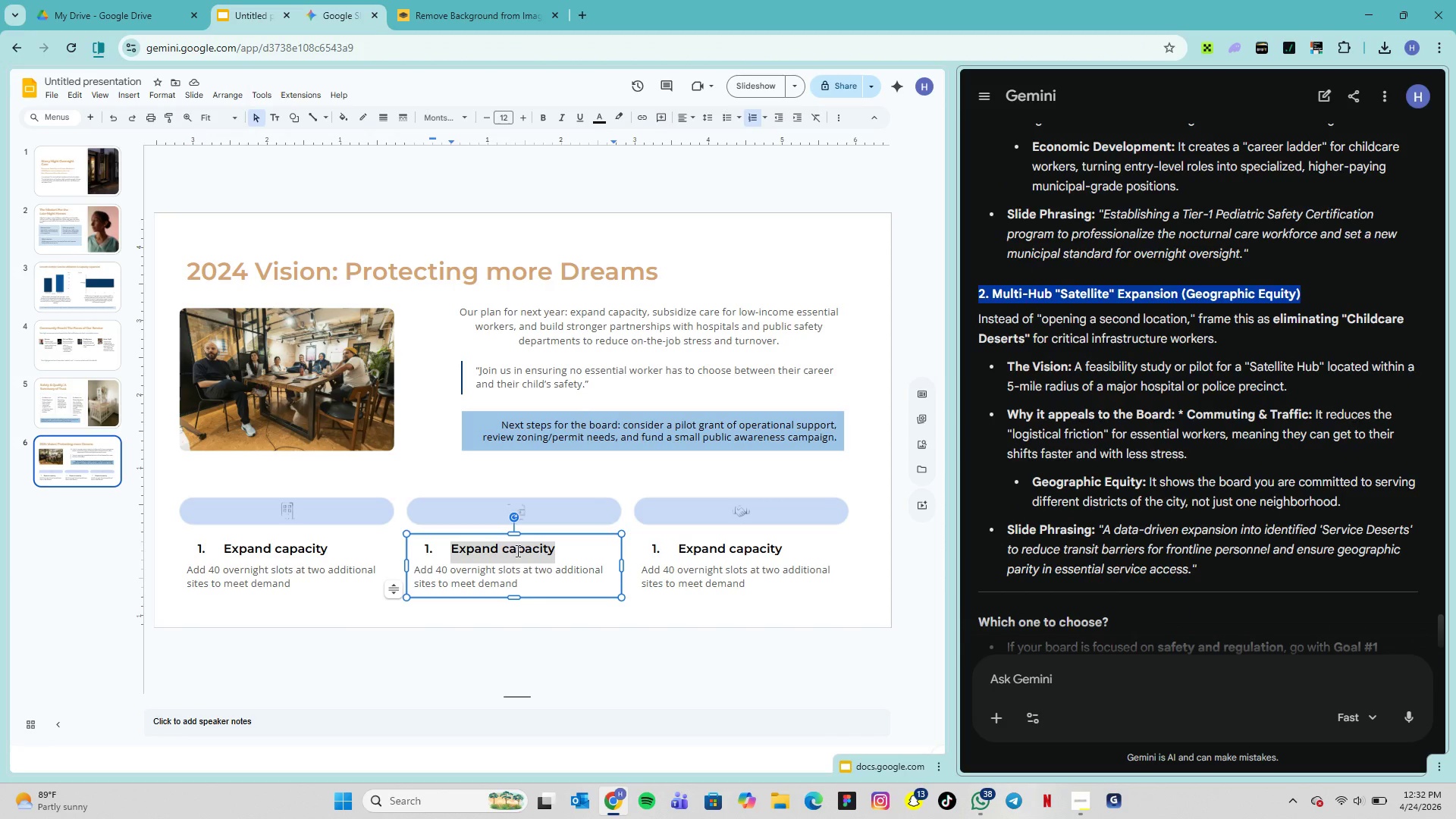 
double_click([516, 549])
 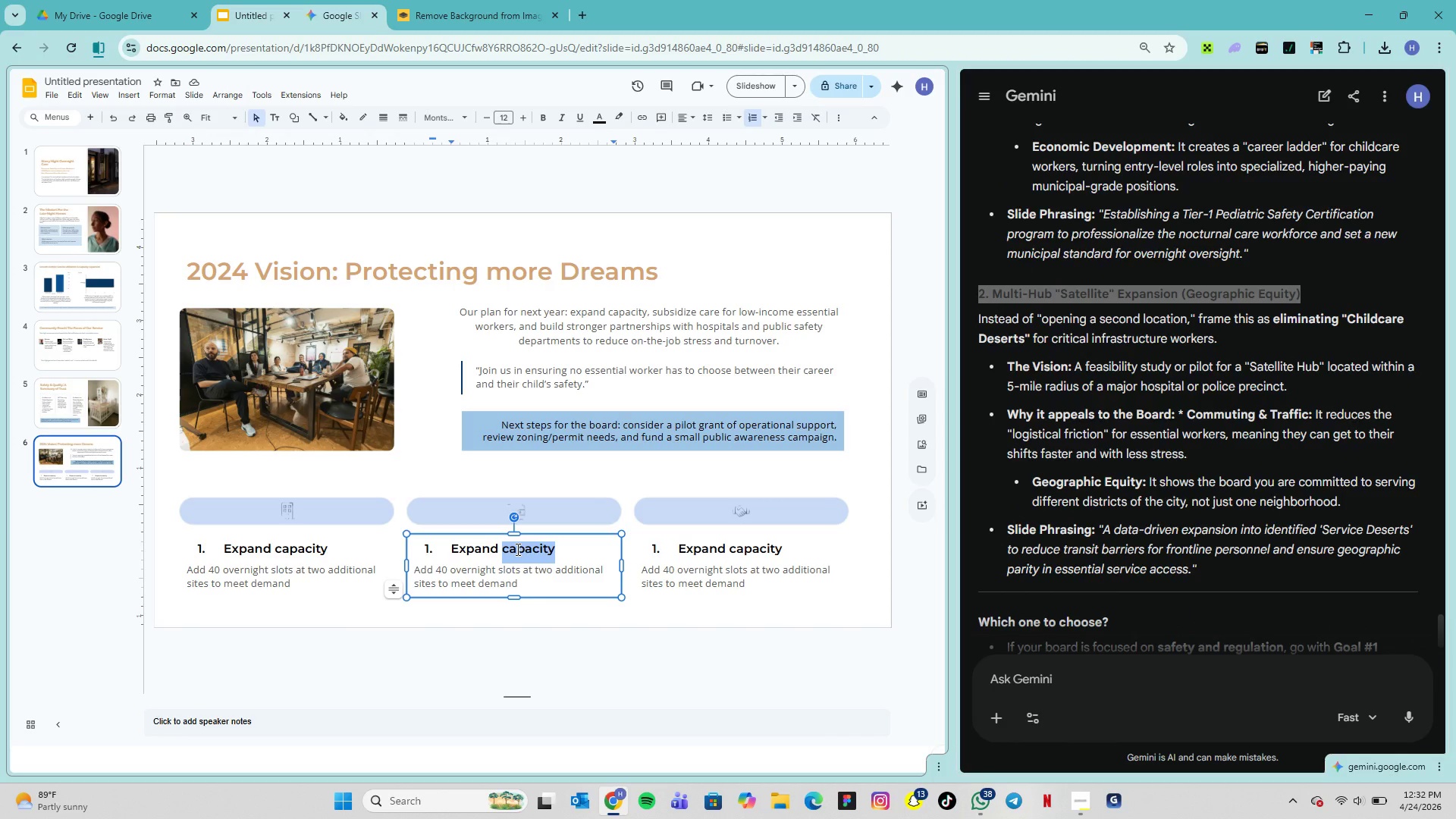 
triple_click([516, 549])
 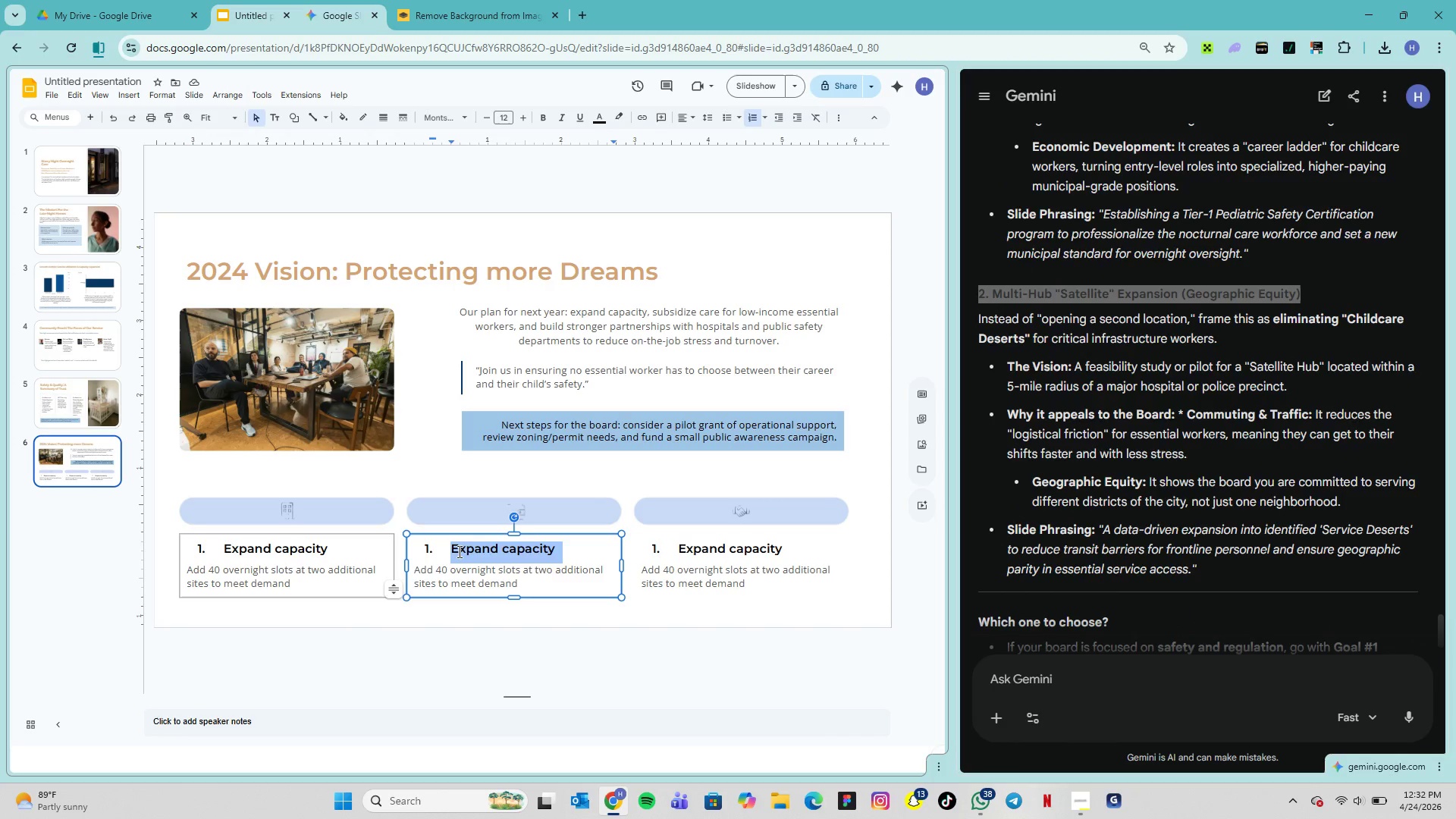 
key(Control+V)
 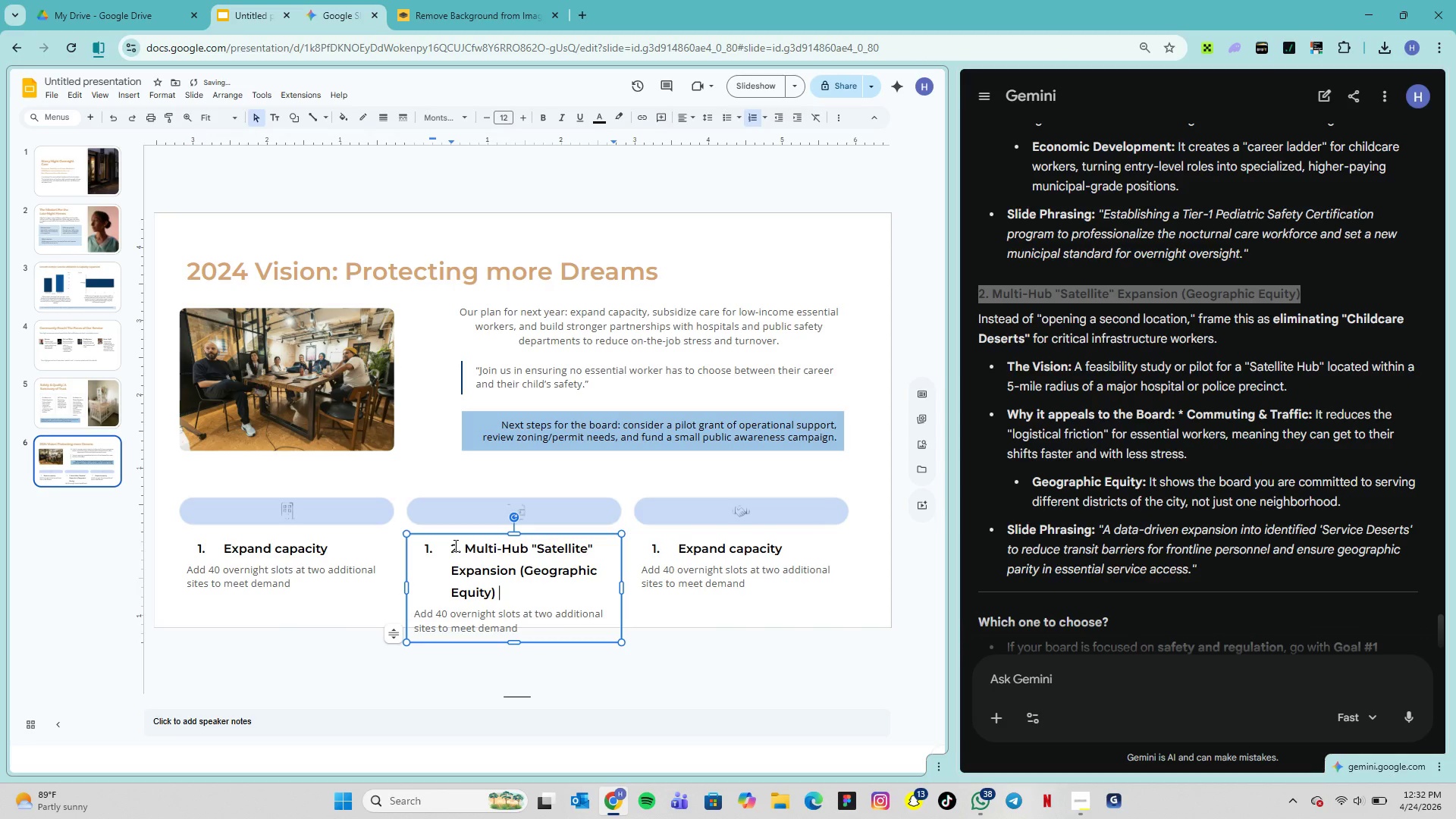 
left_click([450, 545])
 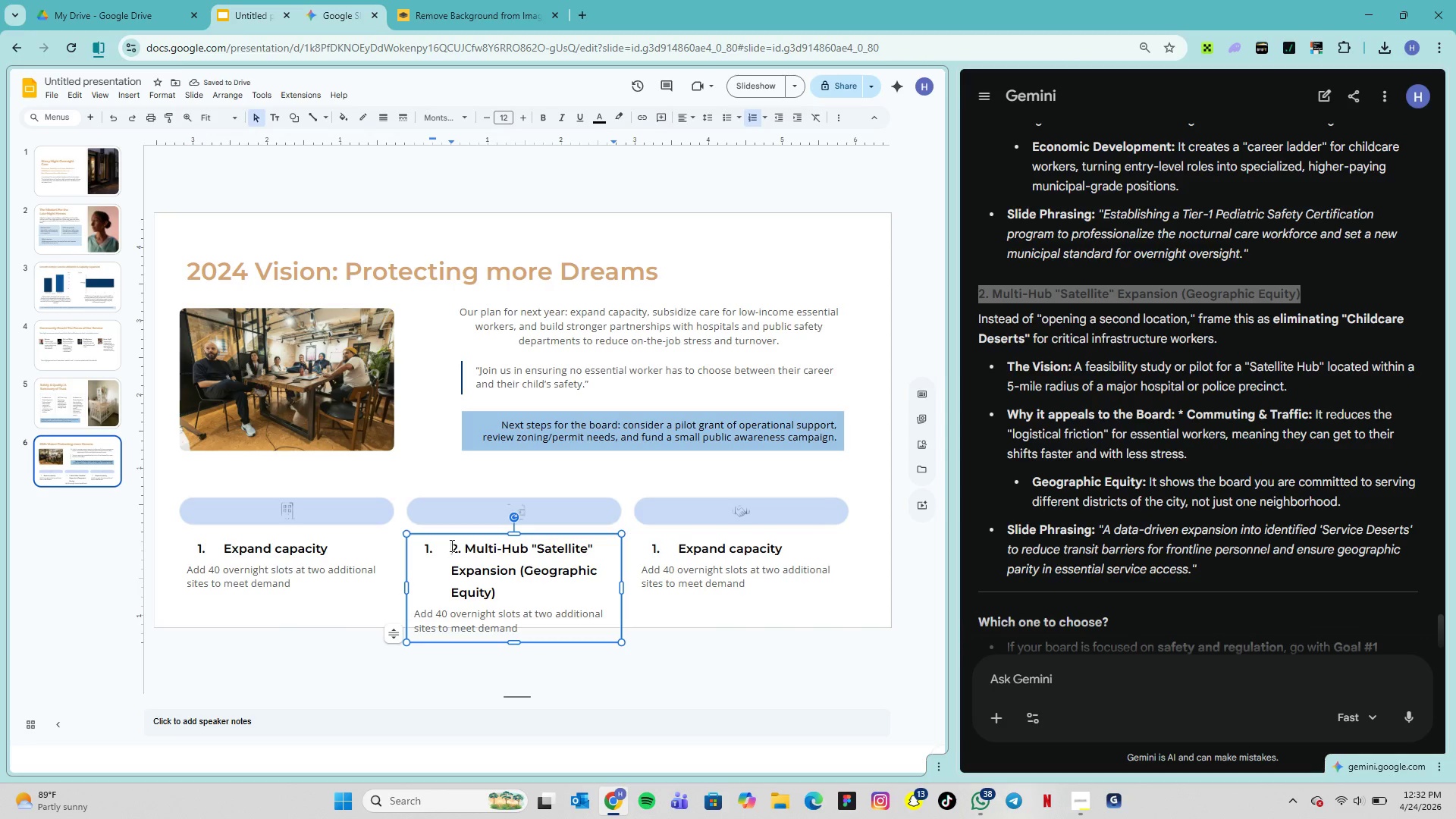 
key(Backspace)
 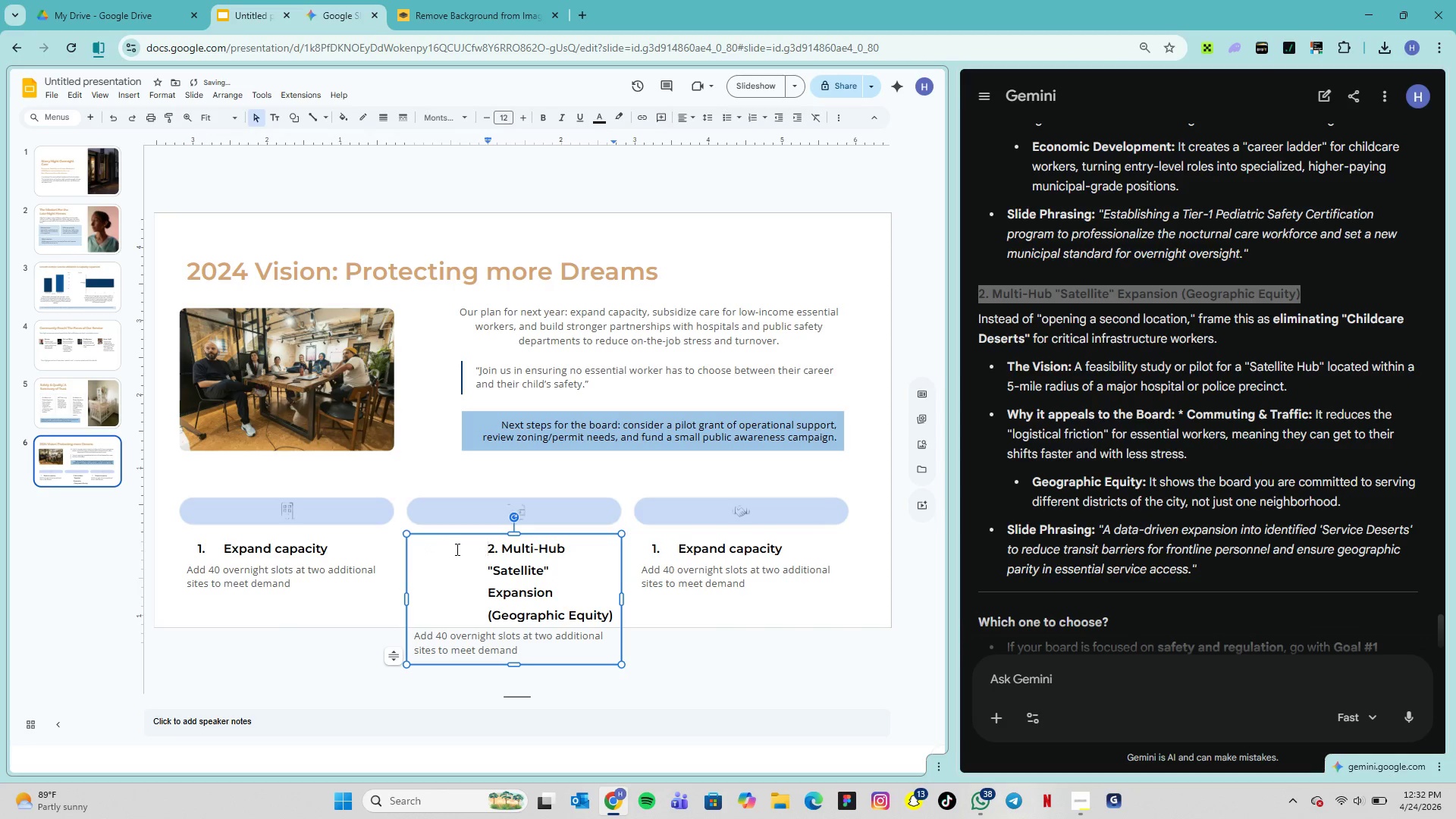 
key(Backspace)
 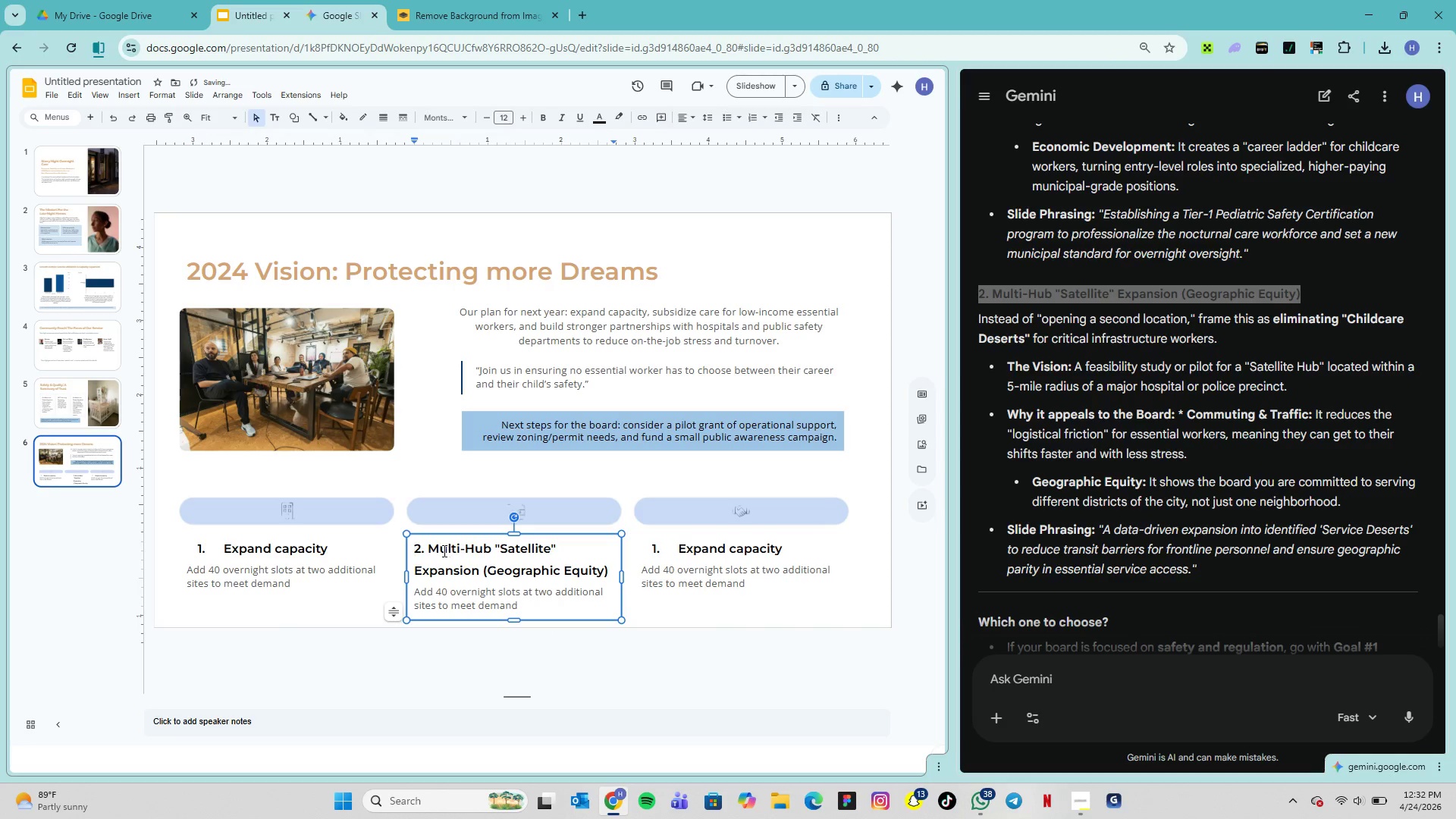 
left_click_drag(start_coordinate=[429, 548], to_coordinate=[609, 574])
 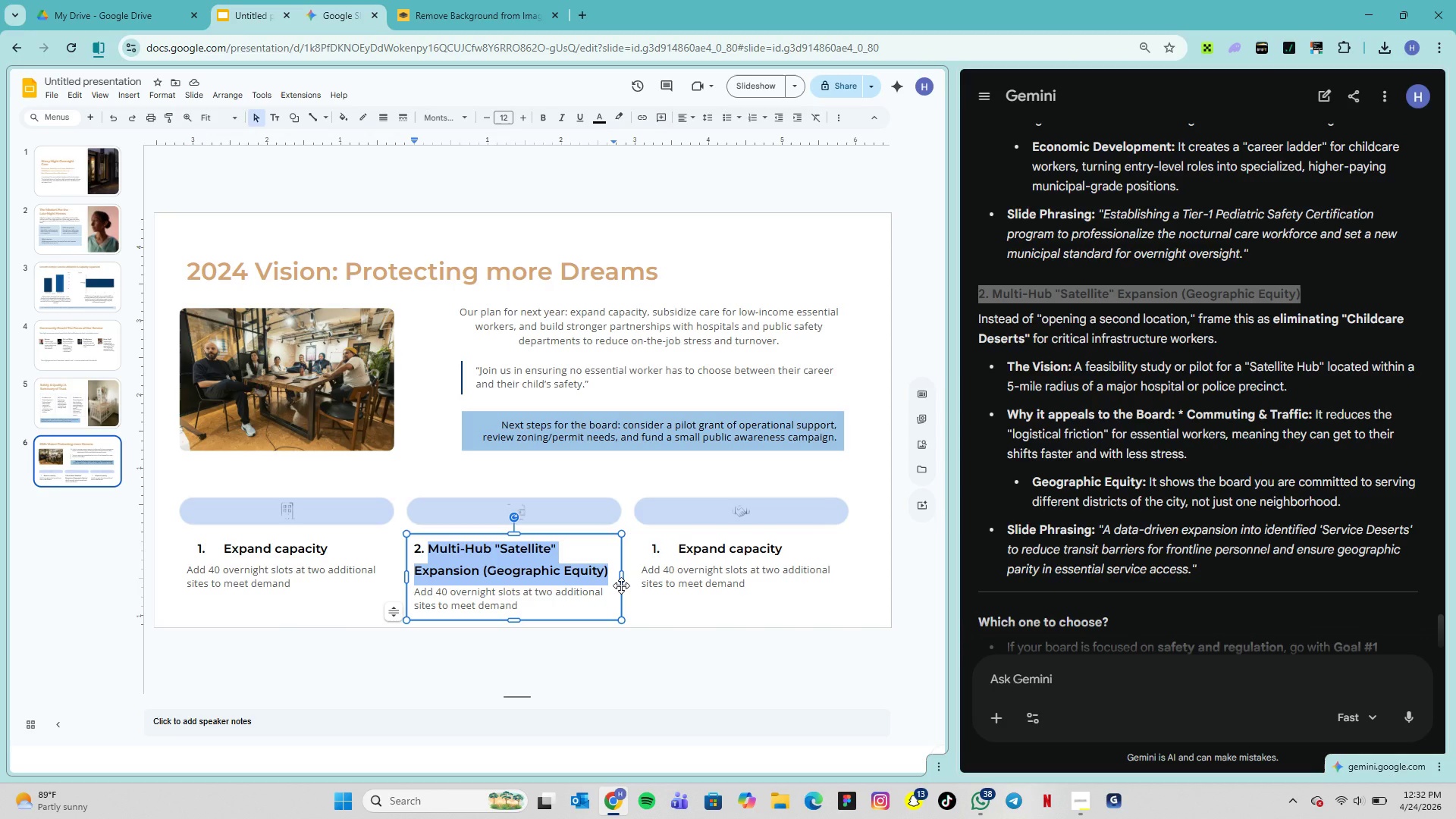 
type(Financial support)
 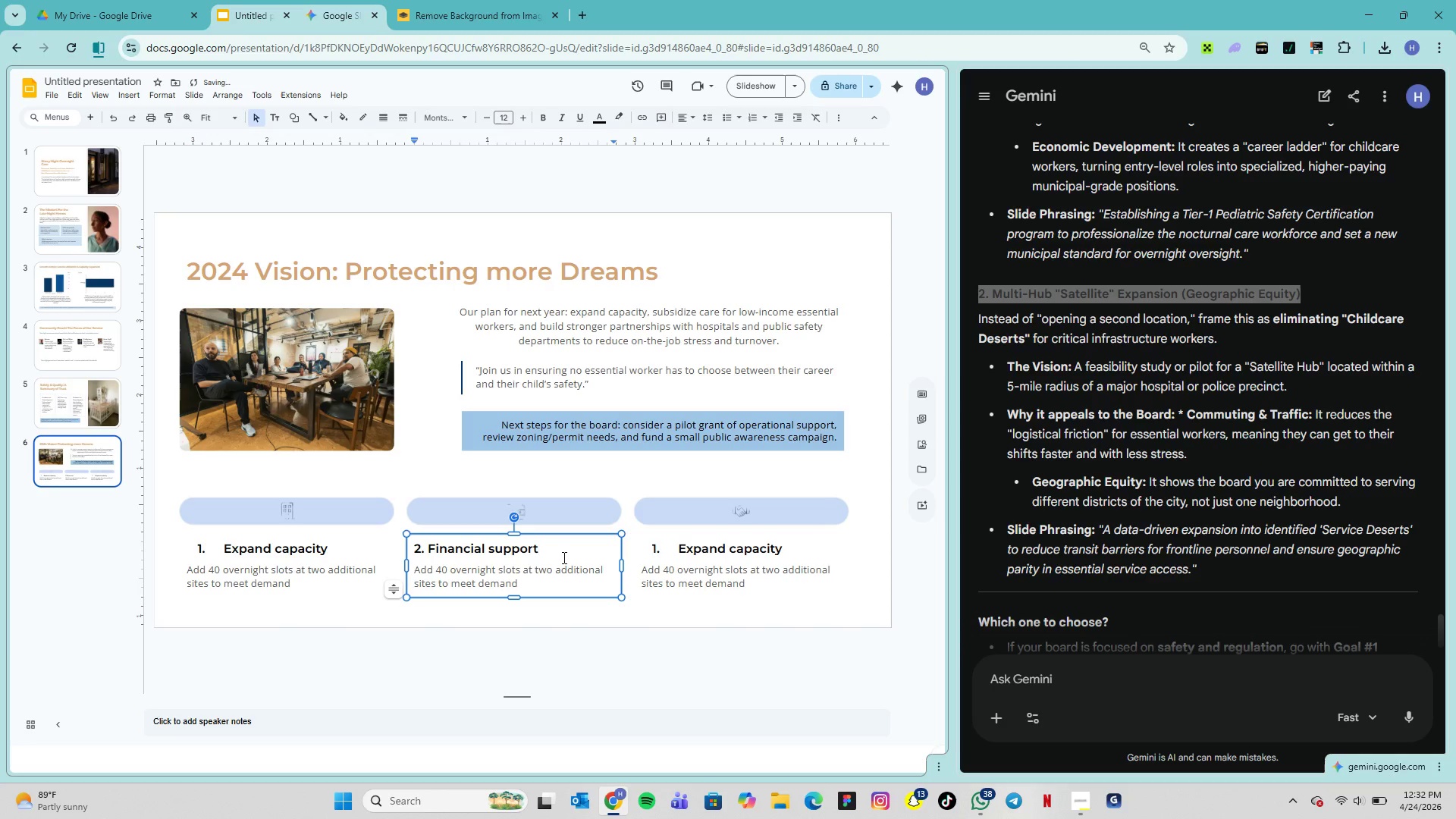 
left_click_drag(start_coordinate=[547, 546], to_coordinate=[408, 549])
 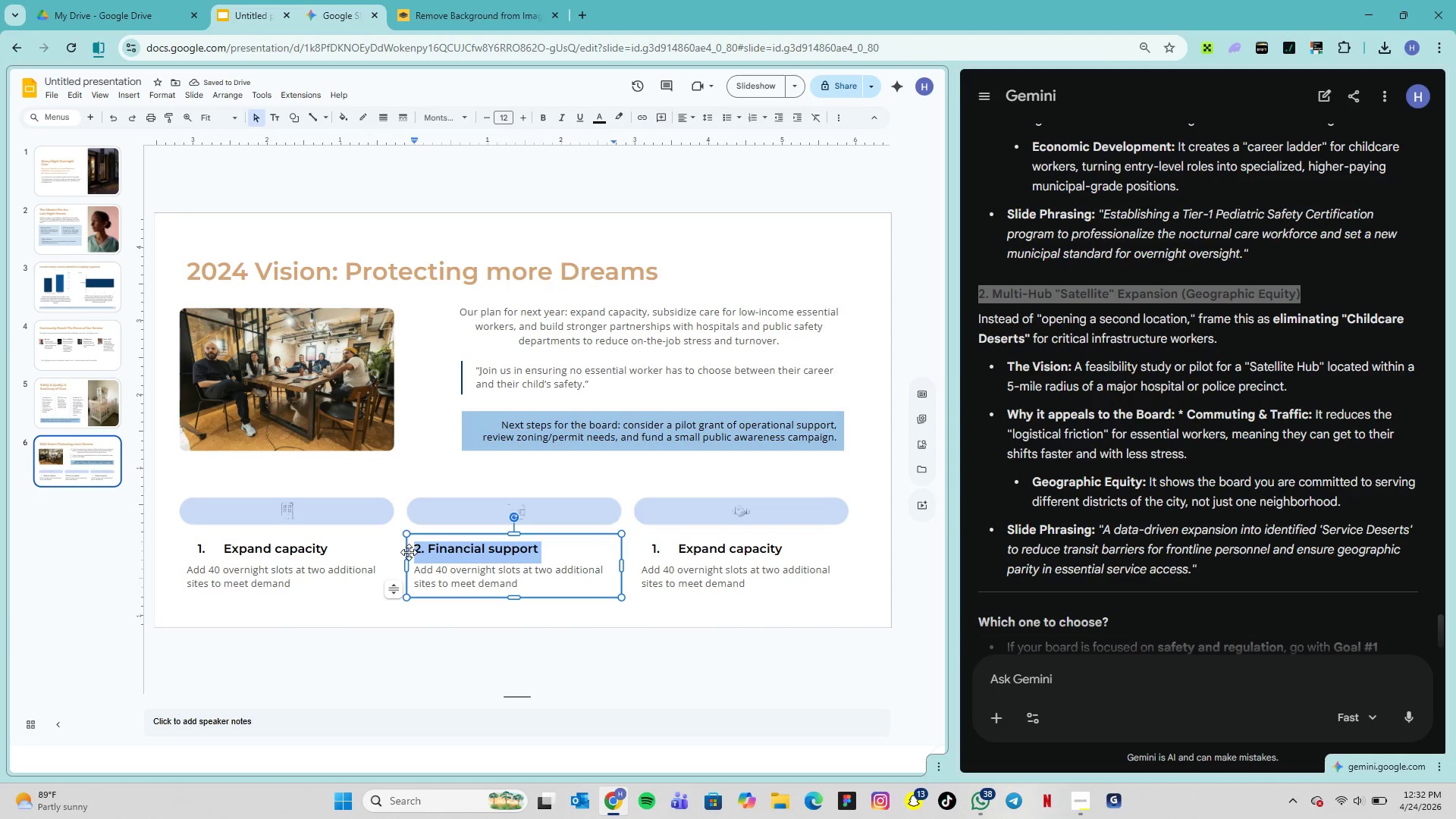 
key(Control+C)
 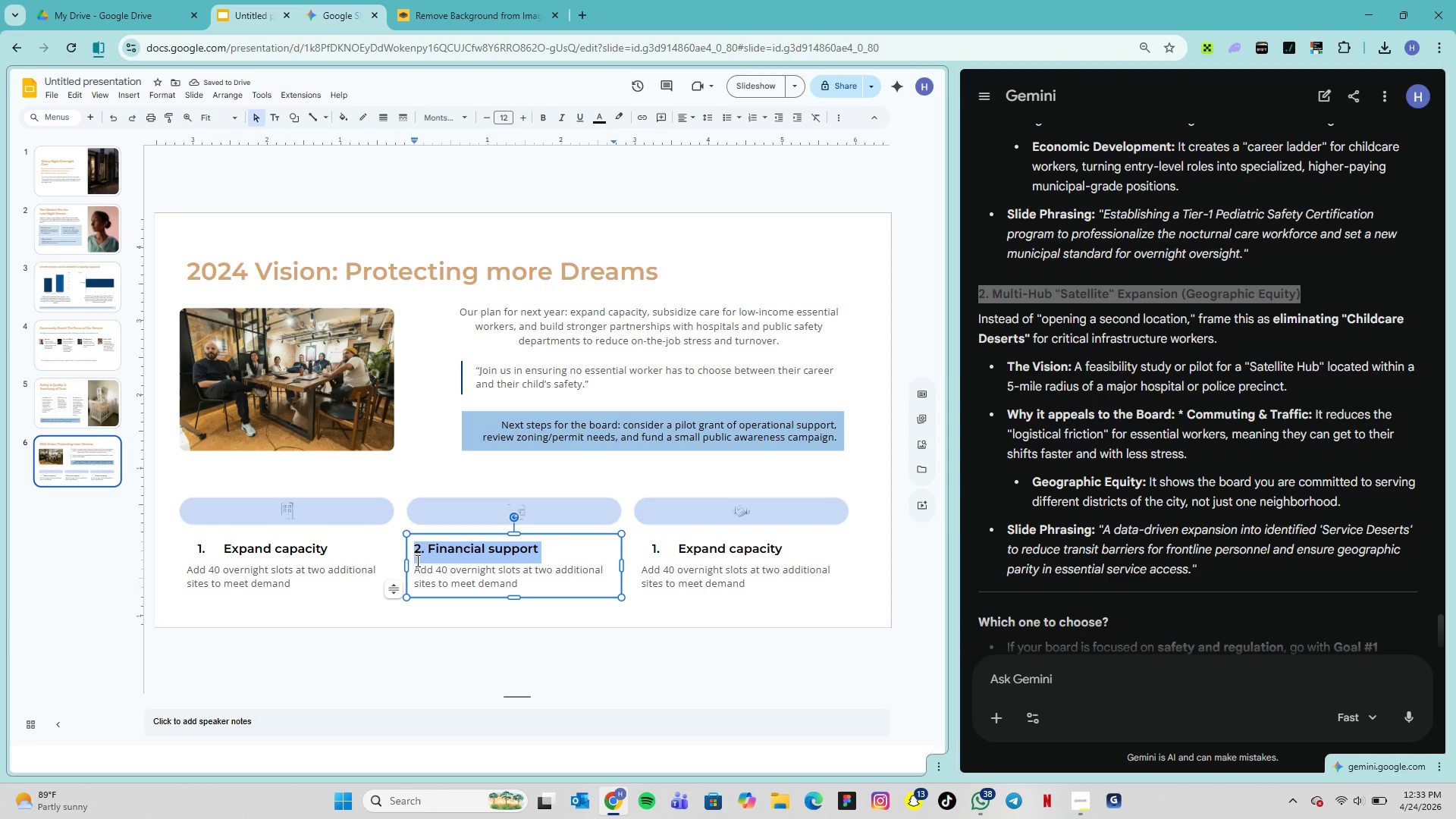 
key(Control+C)
 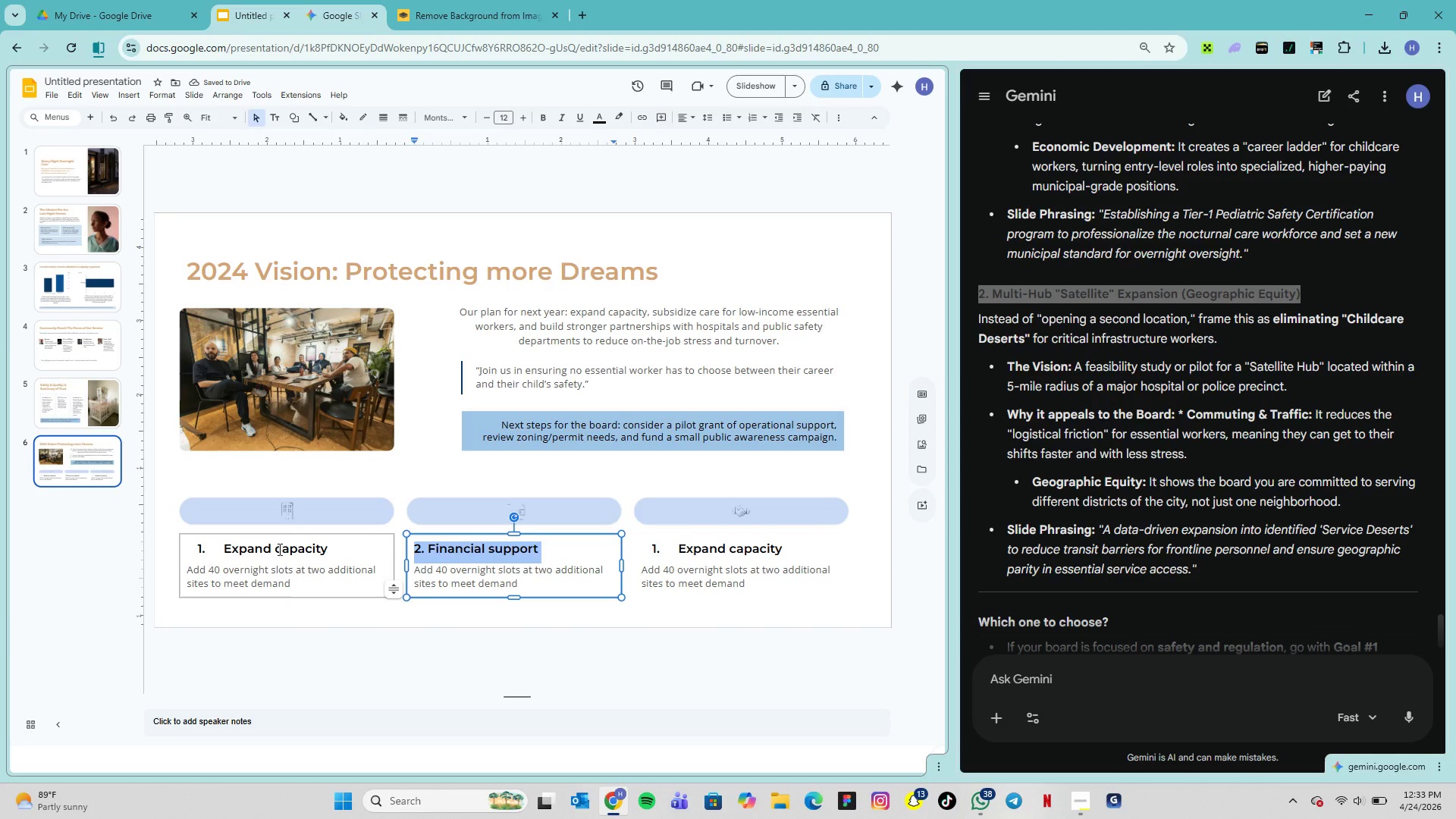 
double_click([278, 544])
 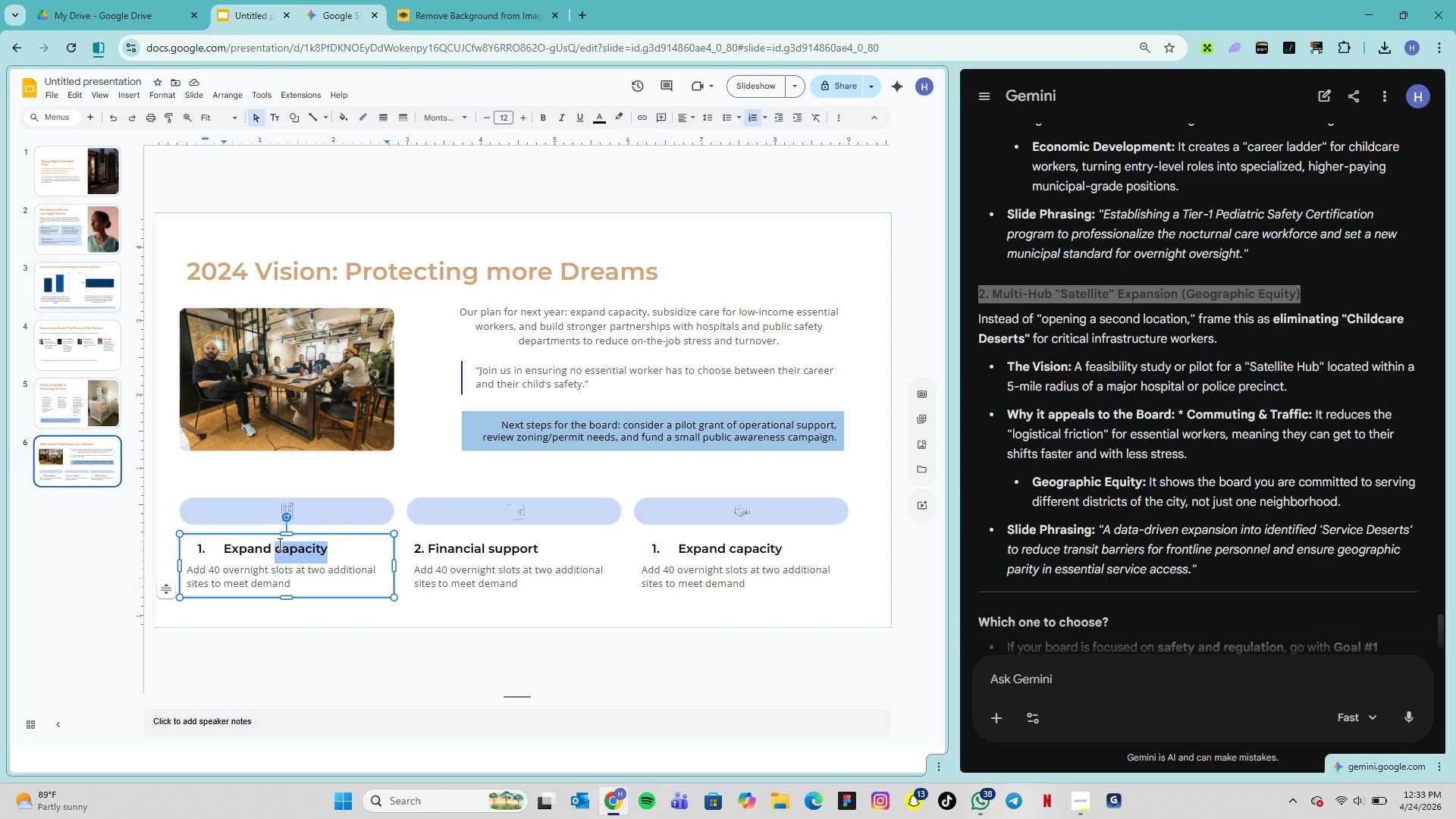 
double_click([278, 544])
 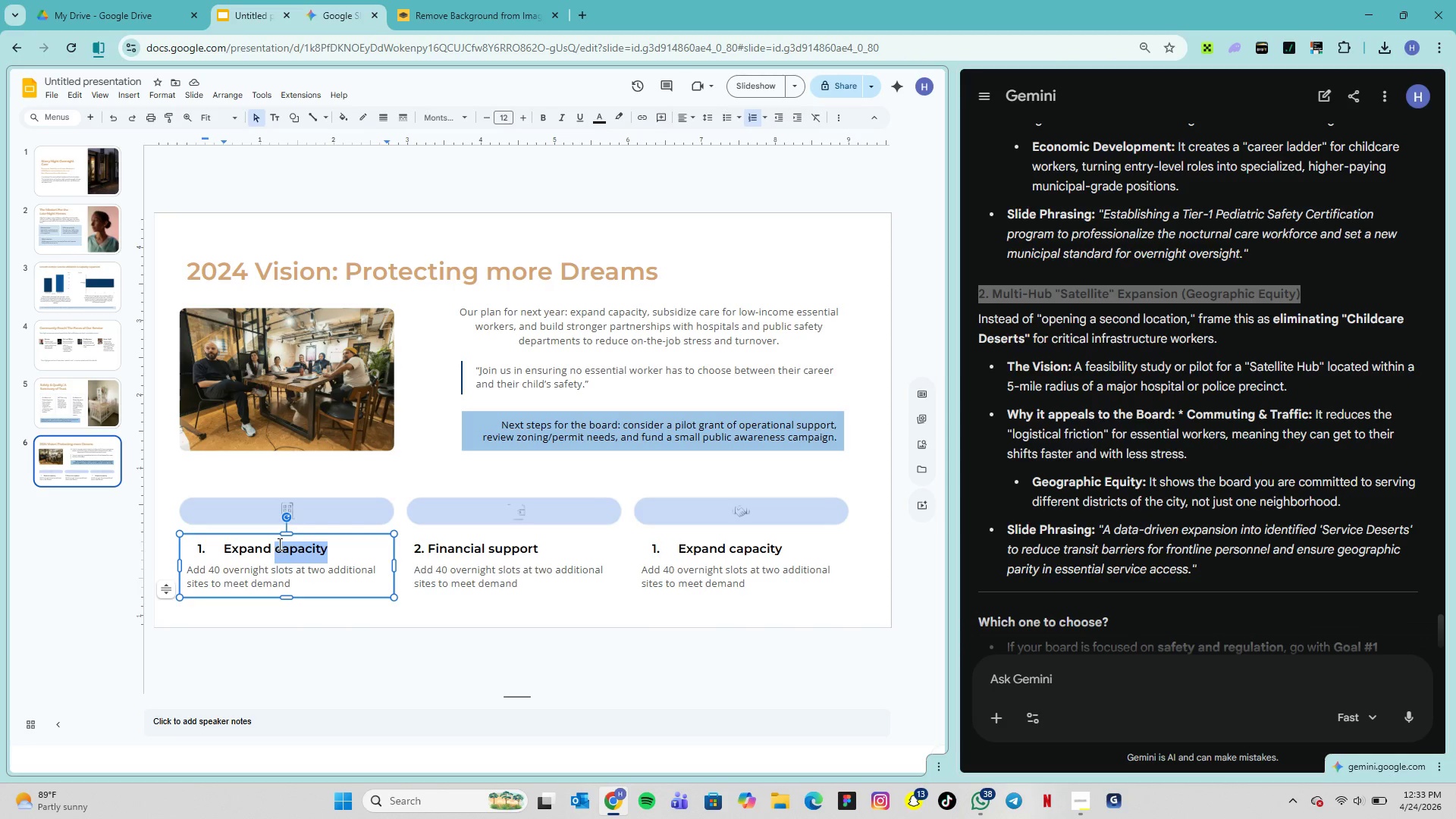 
triple_click([278, 544])
 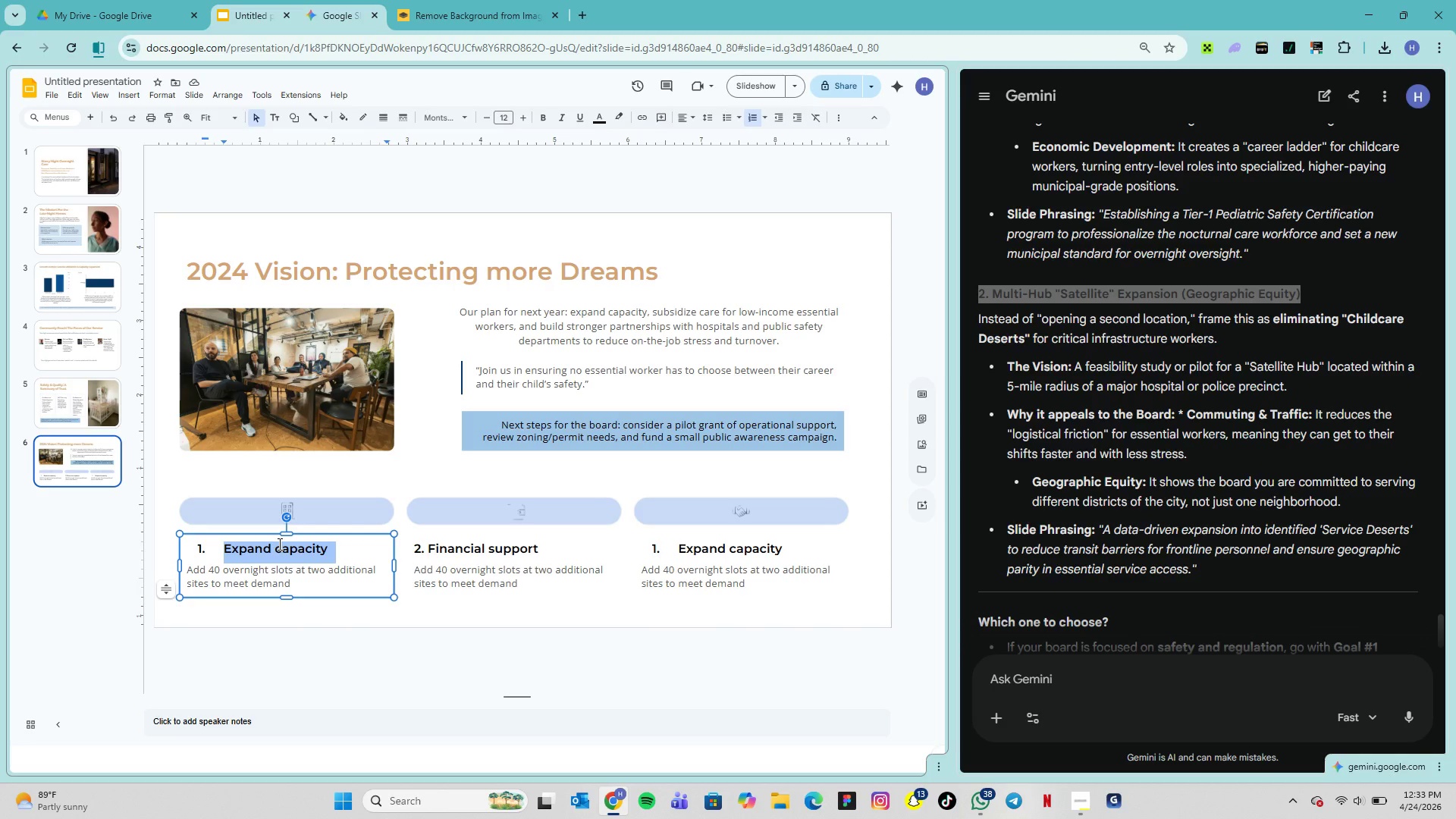 
key(Control+V)
 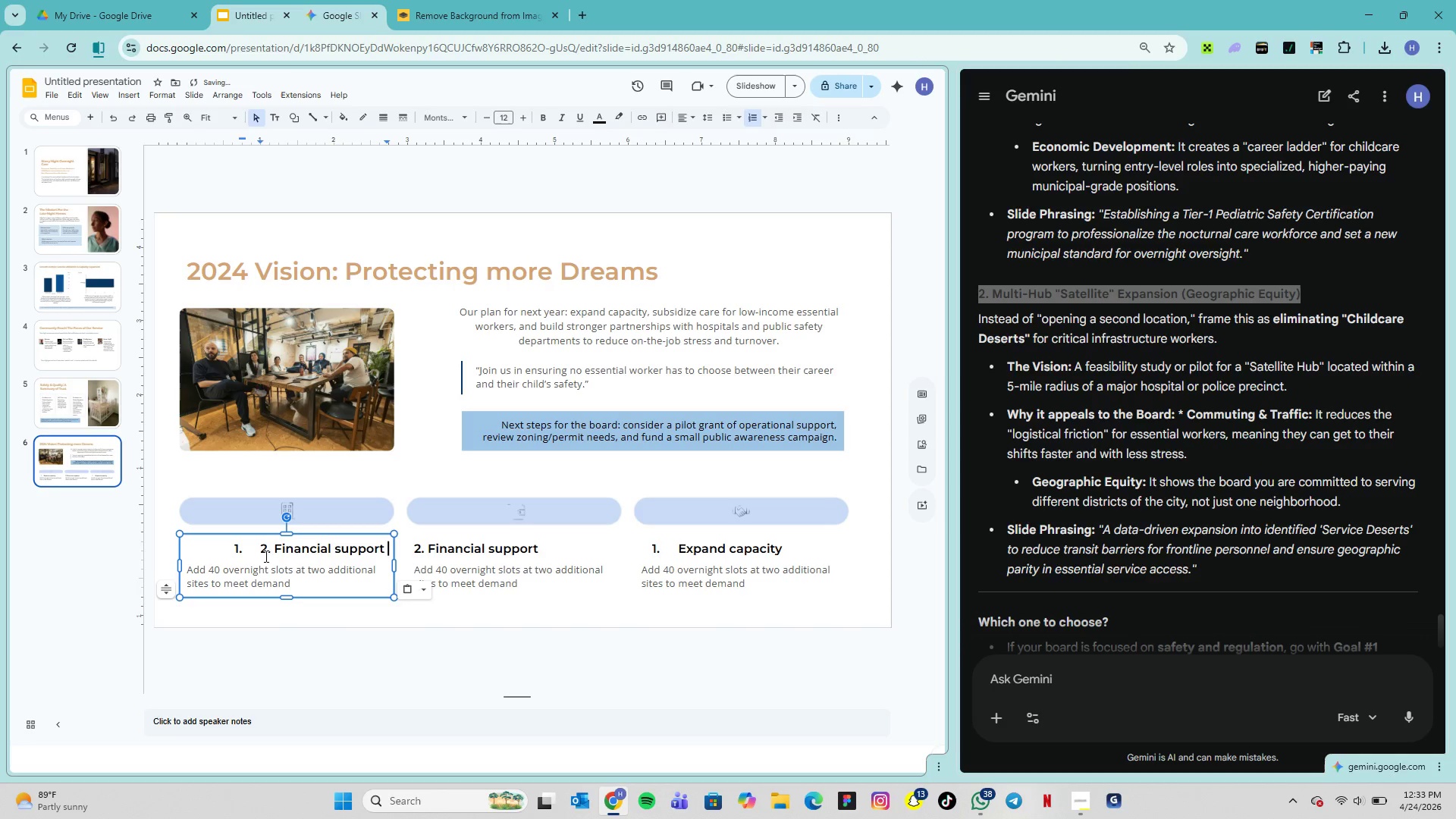 
left_click([260, 552])
 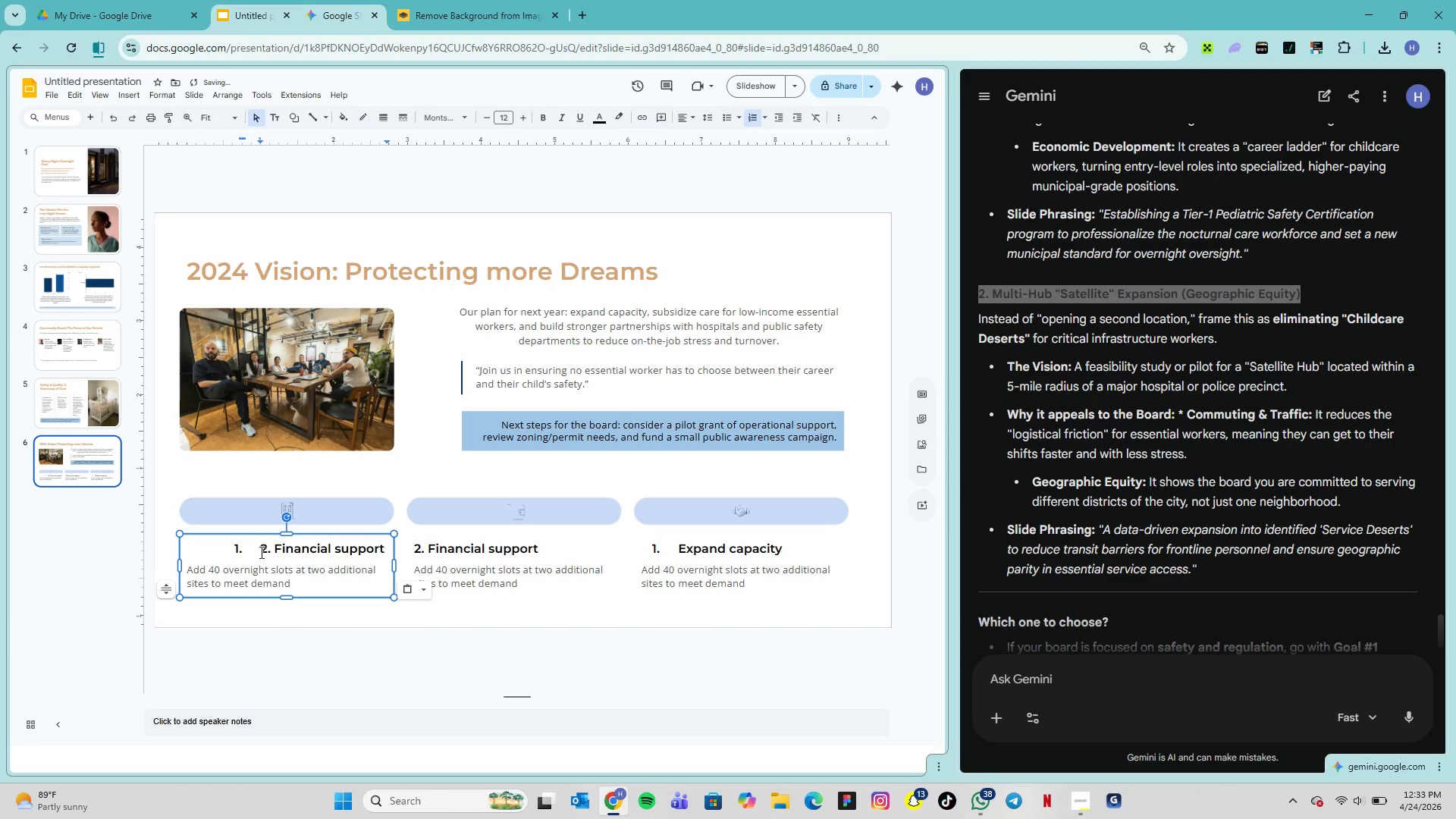 
key(Backspace)
 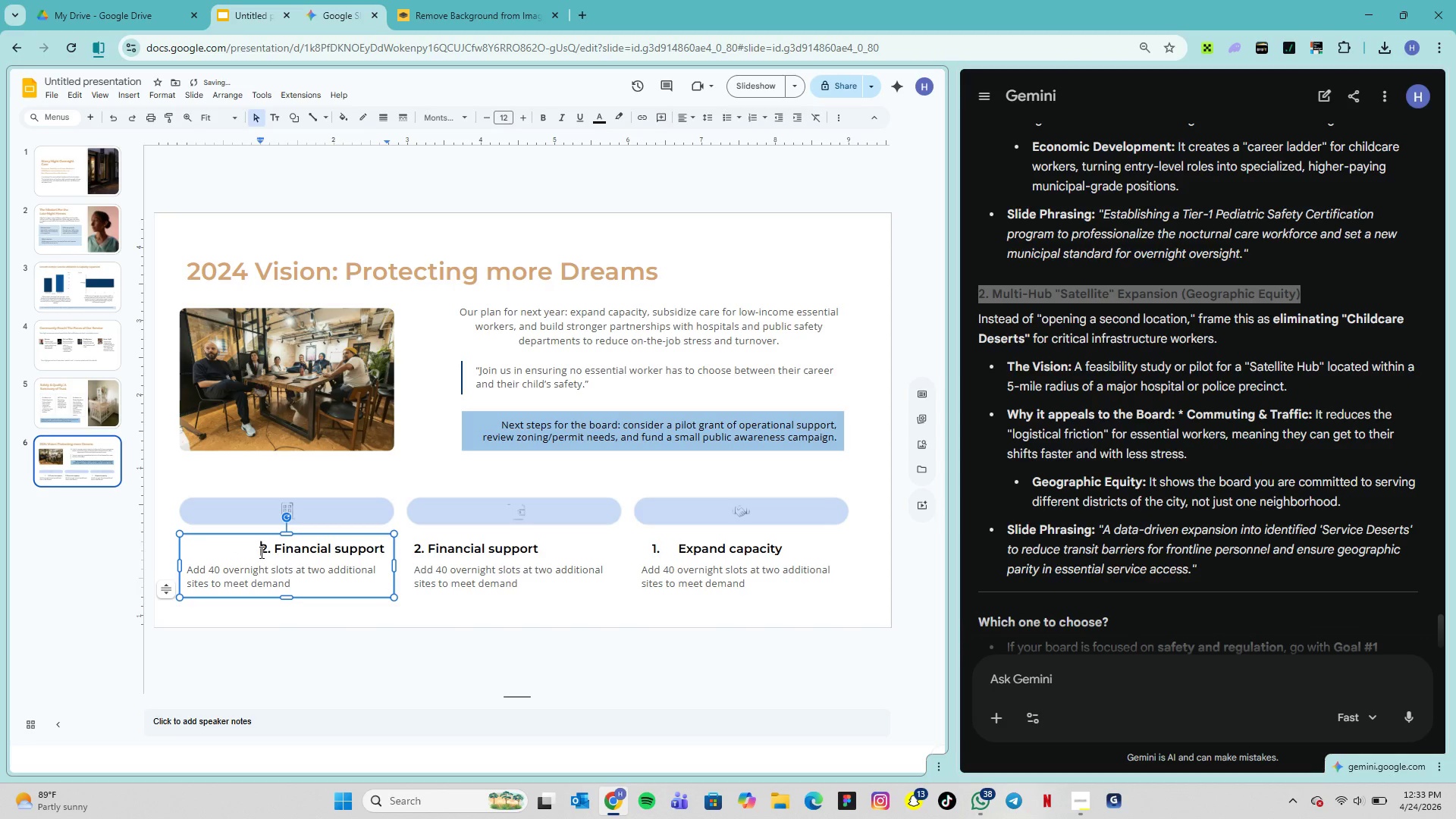 
key(Backspace)
 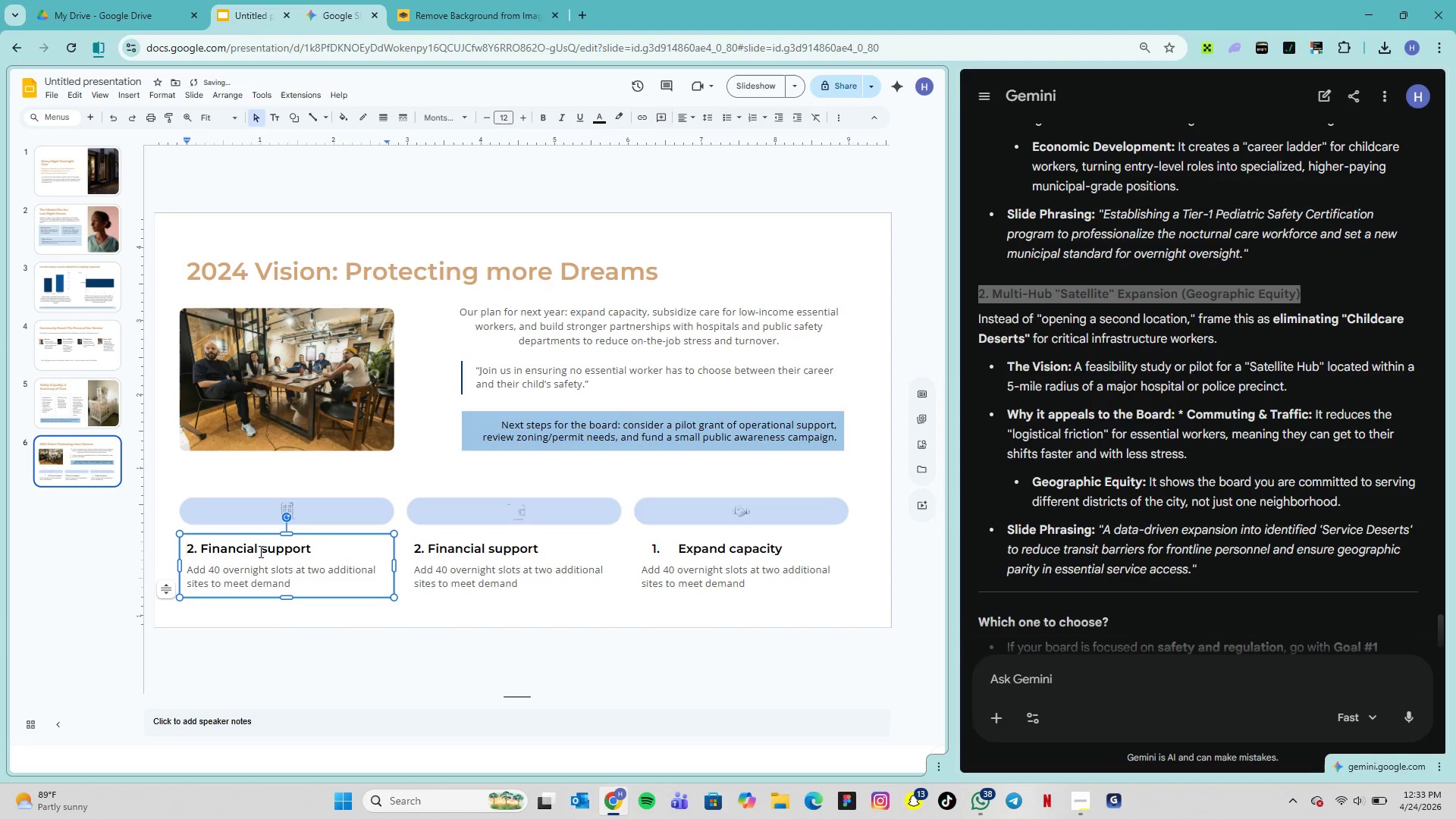 
left_click([258, 550])
 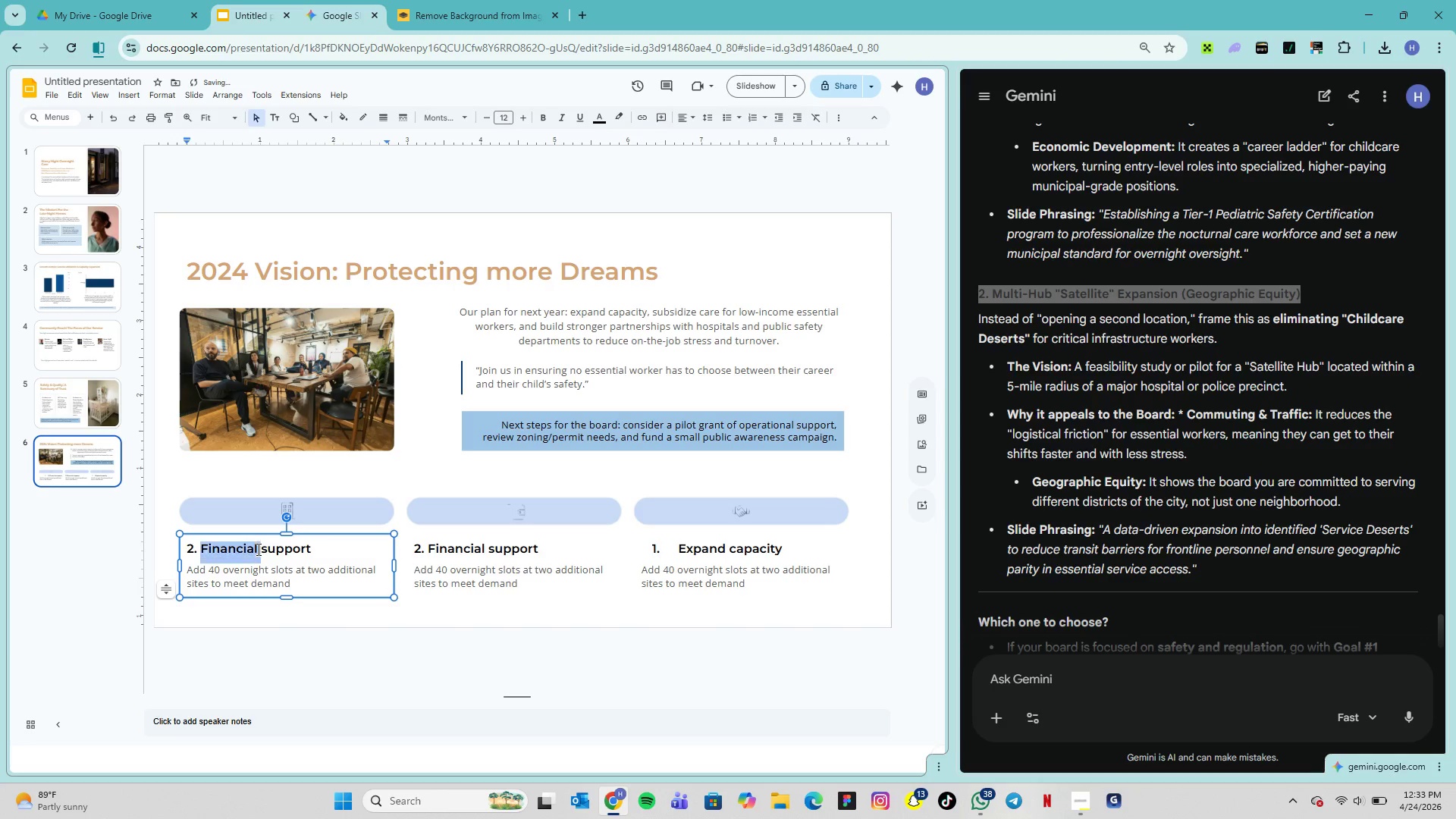 
triple_click([257, 549])
 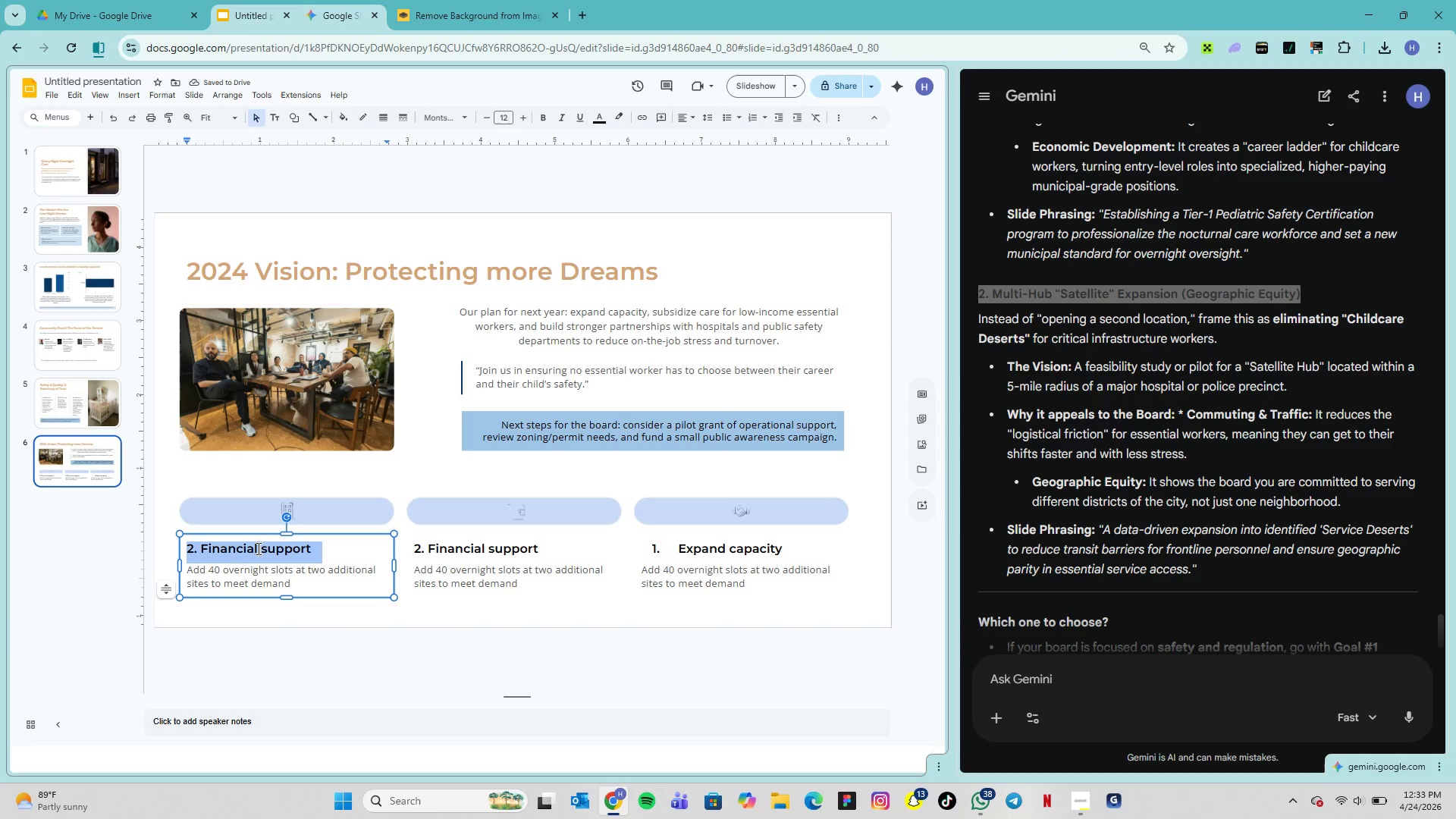 
left_click([257, 548])
 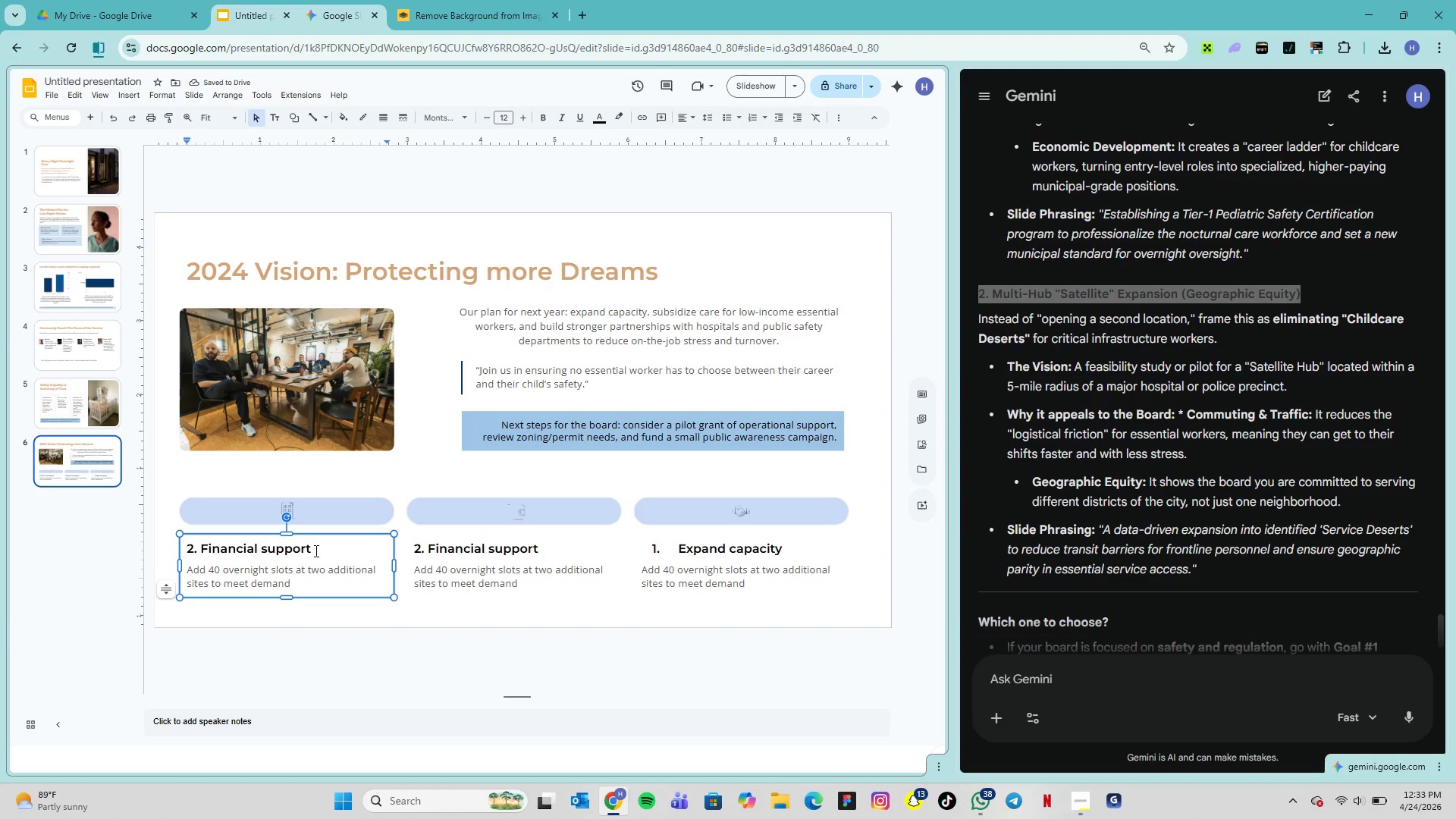 
left_click_drag(start_coordinate=[315, 551], to_coordinate=[202, 548])
 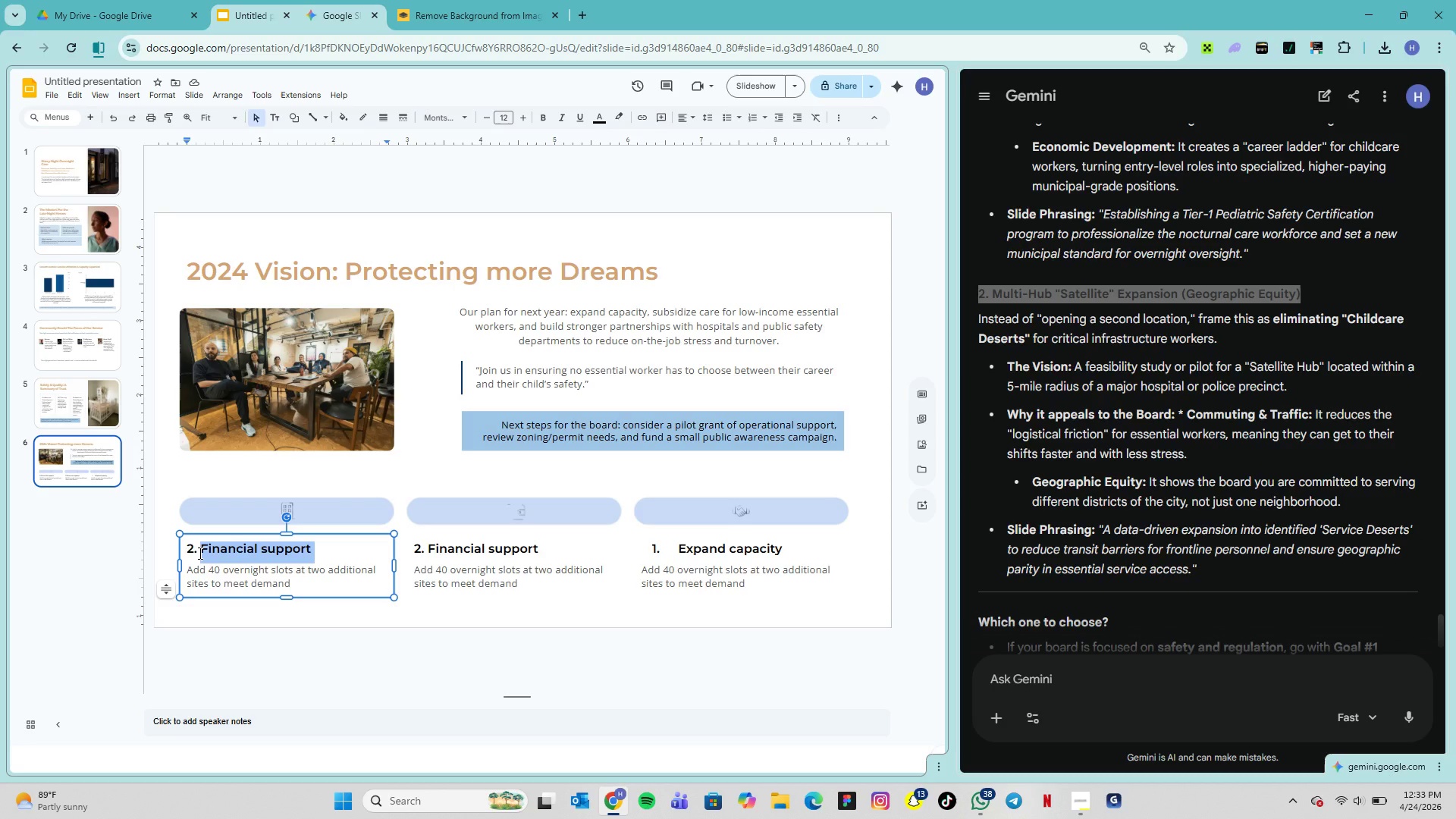 
type(Expand capacity)
 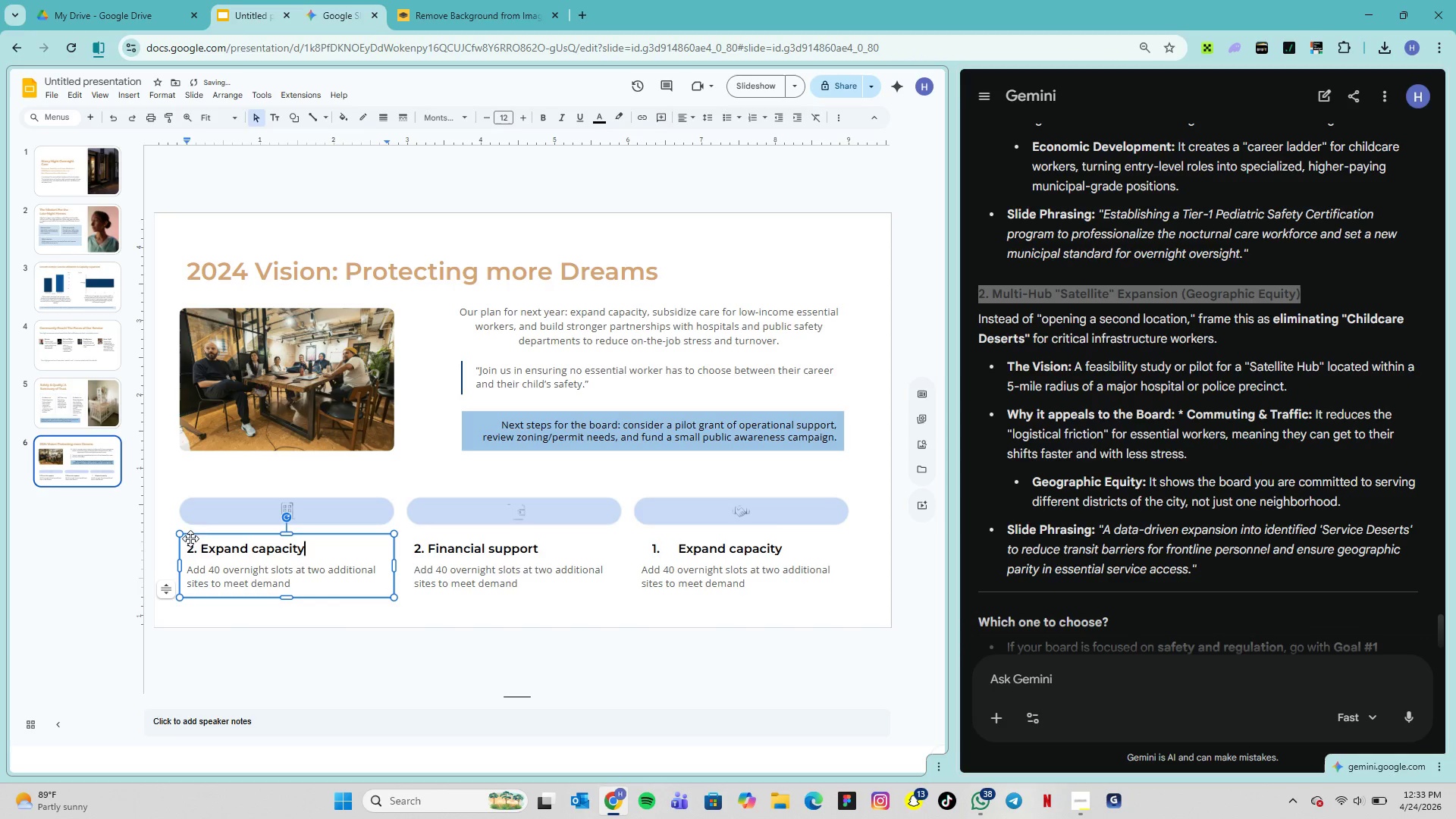 
left_click([191, 545])
 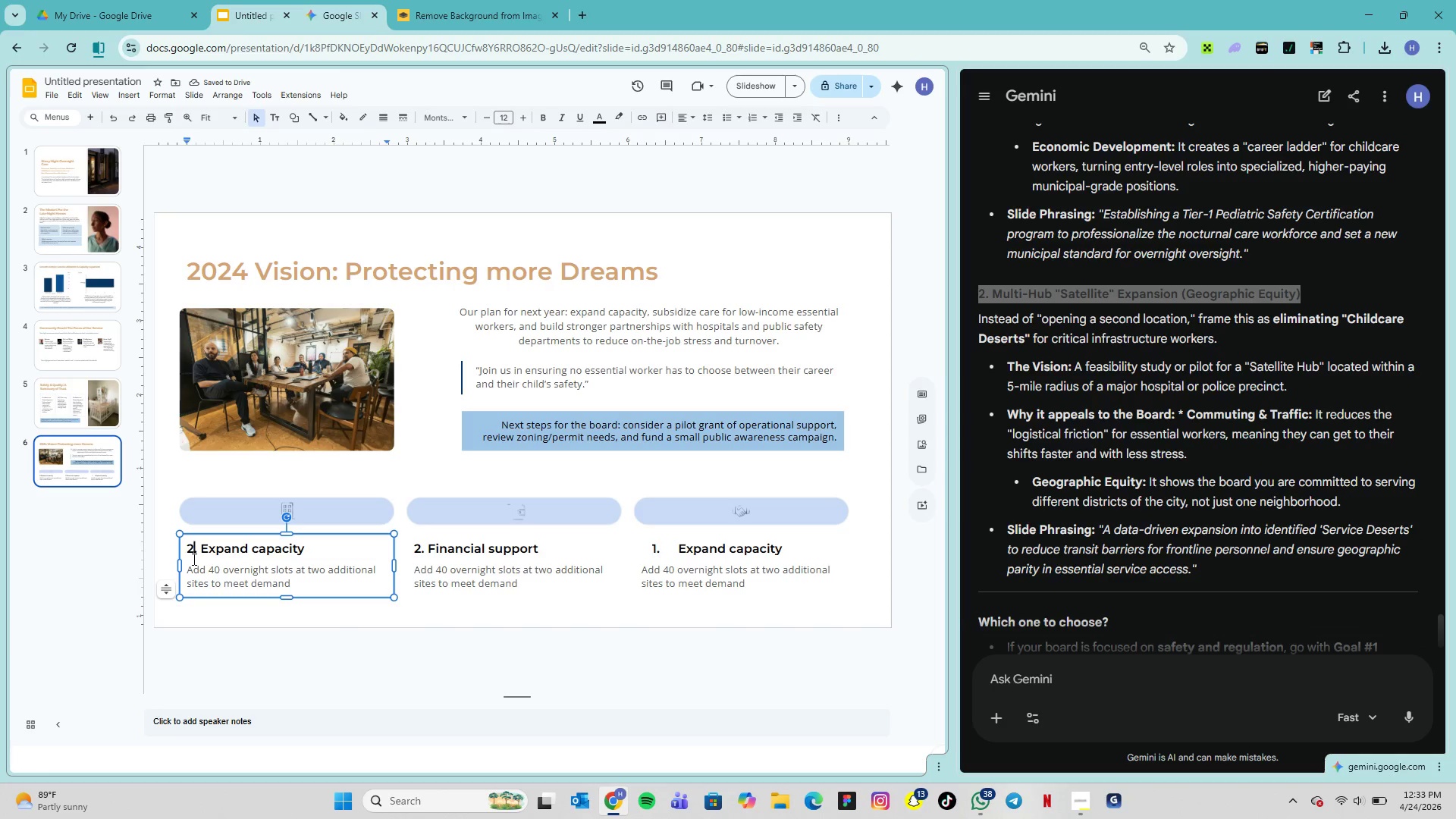 
key(Backspace)
 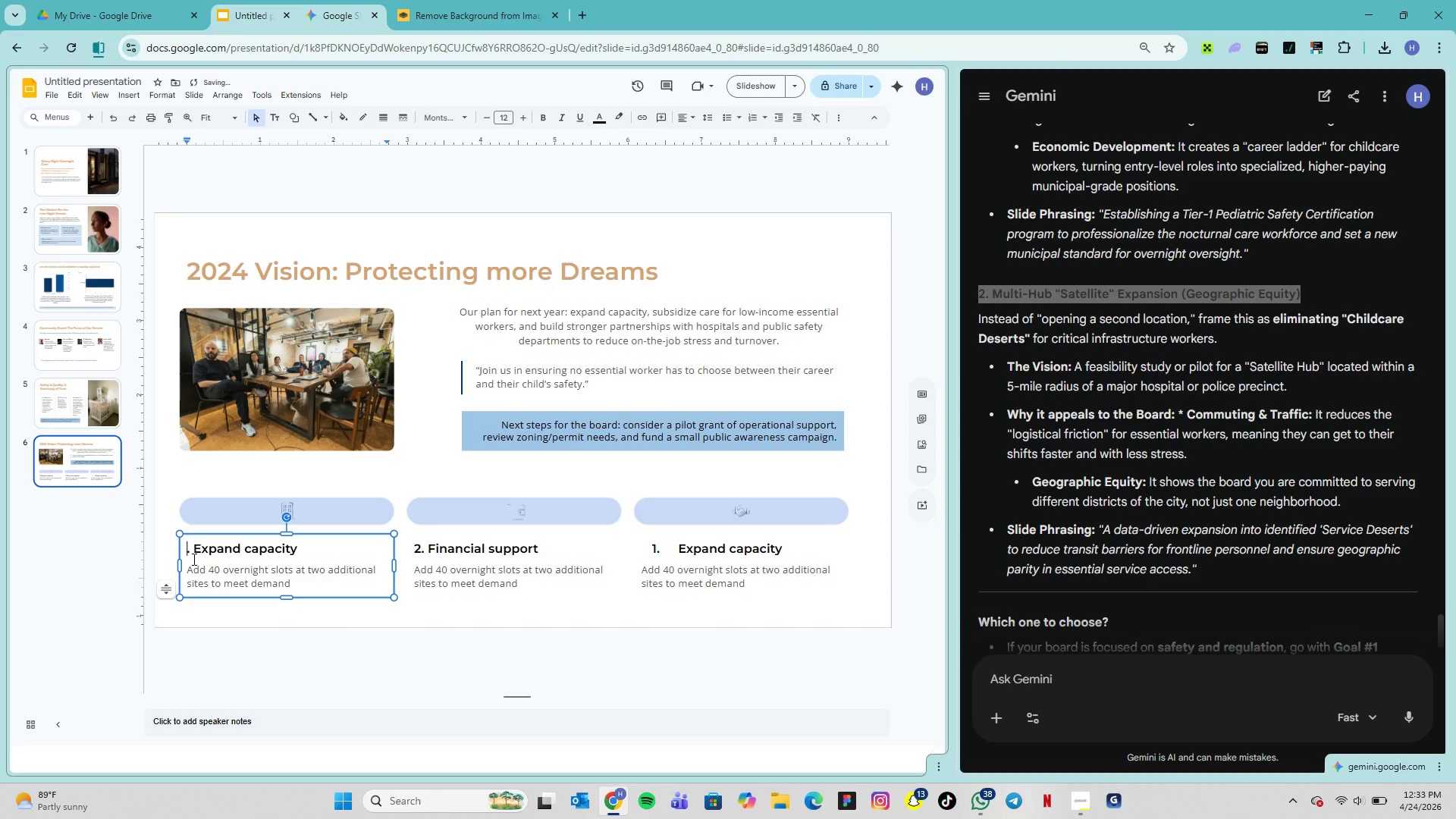 
key(1)
 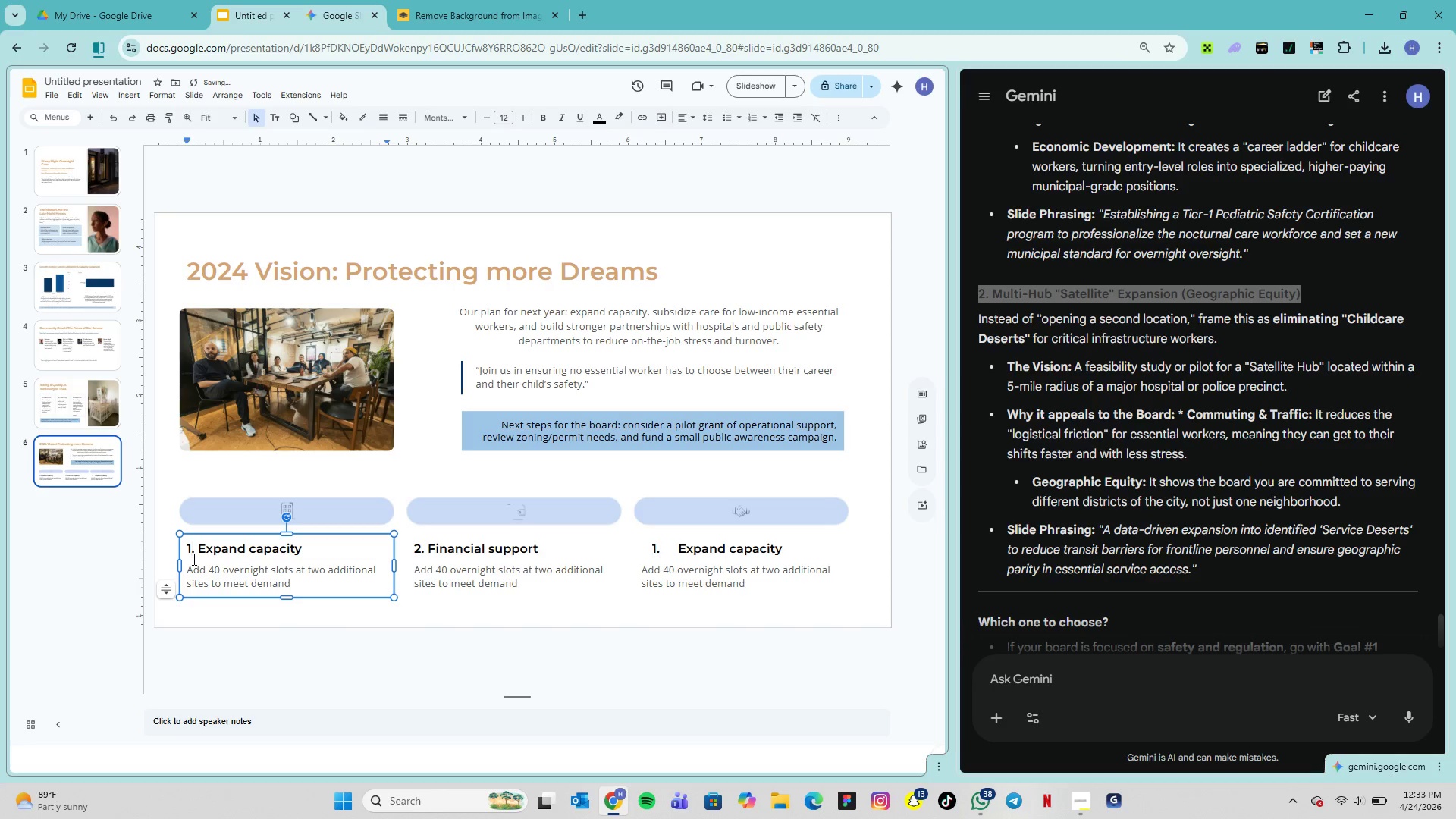 
hold_key(key=ArrowRight, duration=1.03)
 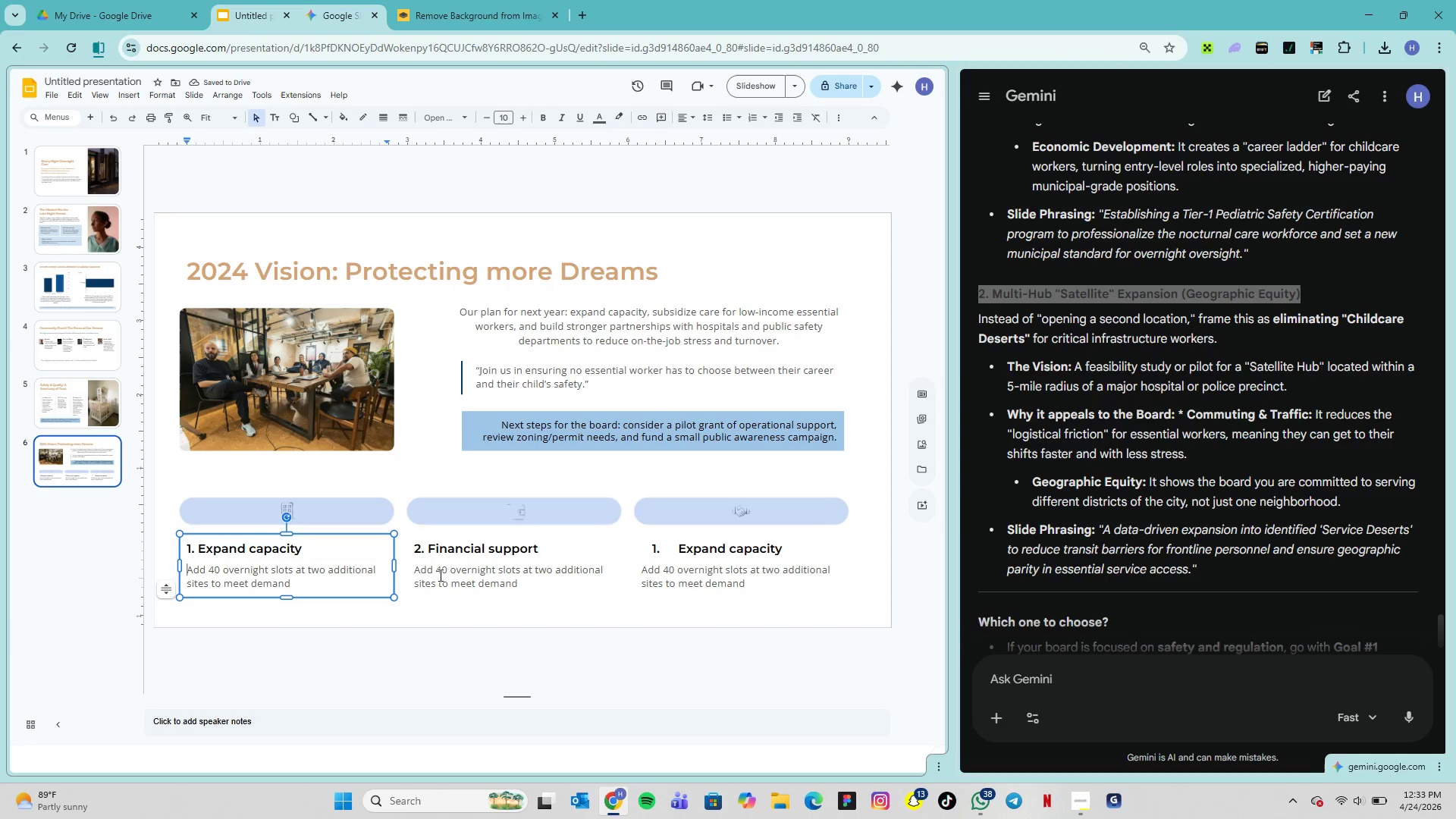 
double_click([459, 570])
 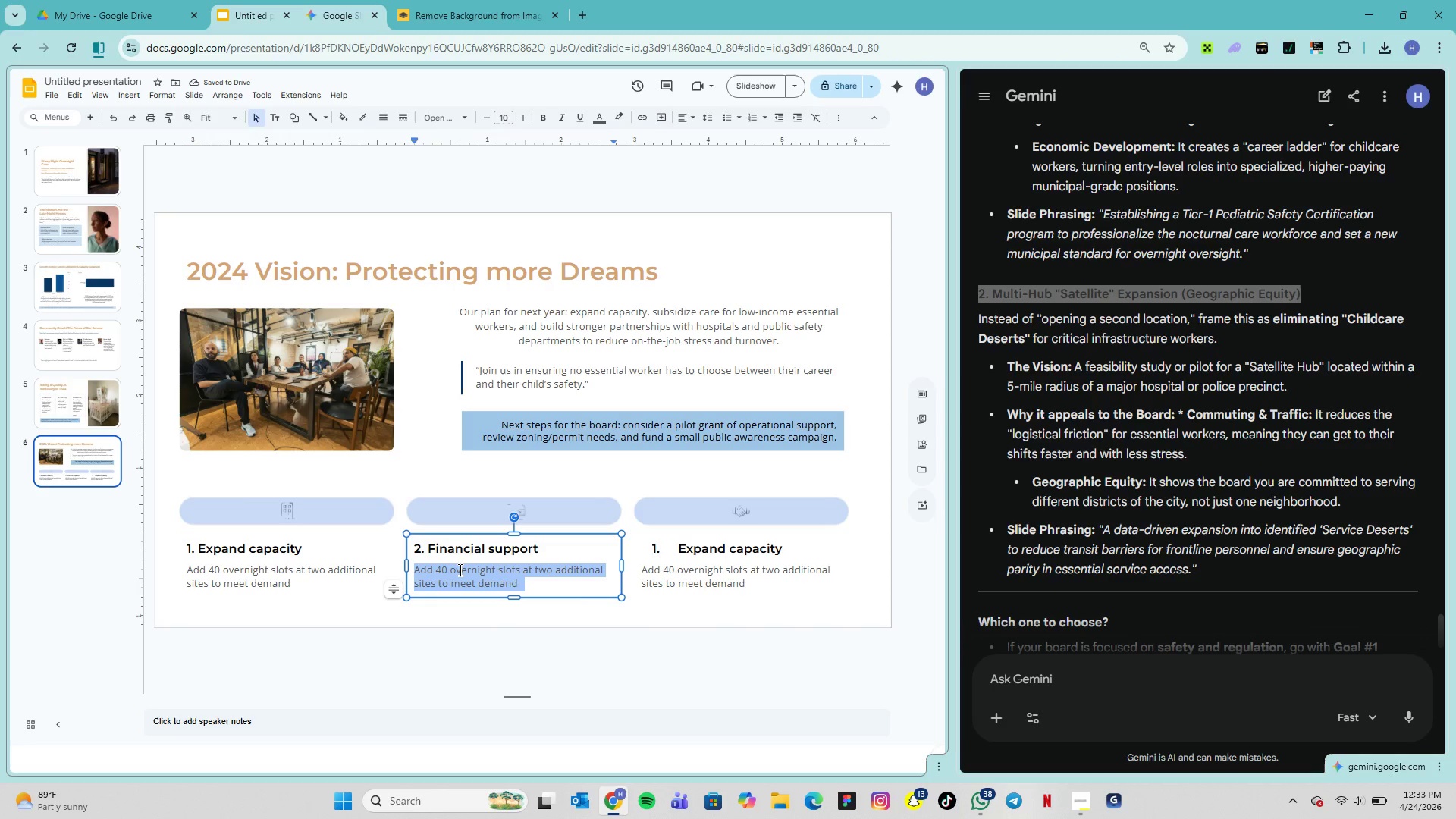 
triple_click([459, 570])
 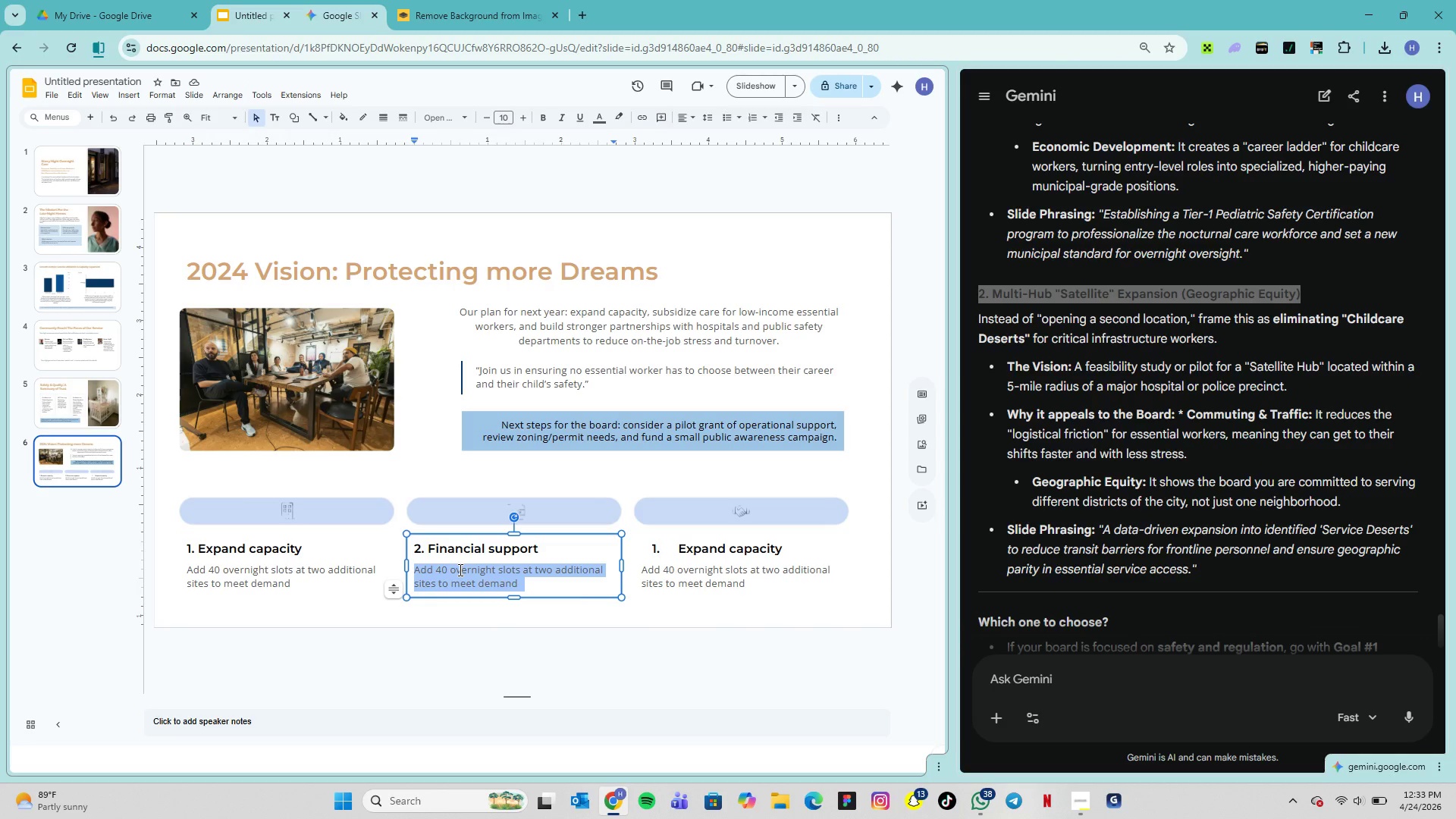 
type(Create a sliding-scale sch)
 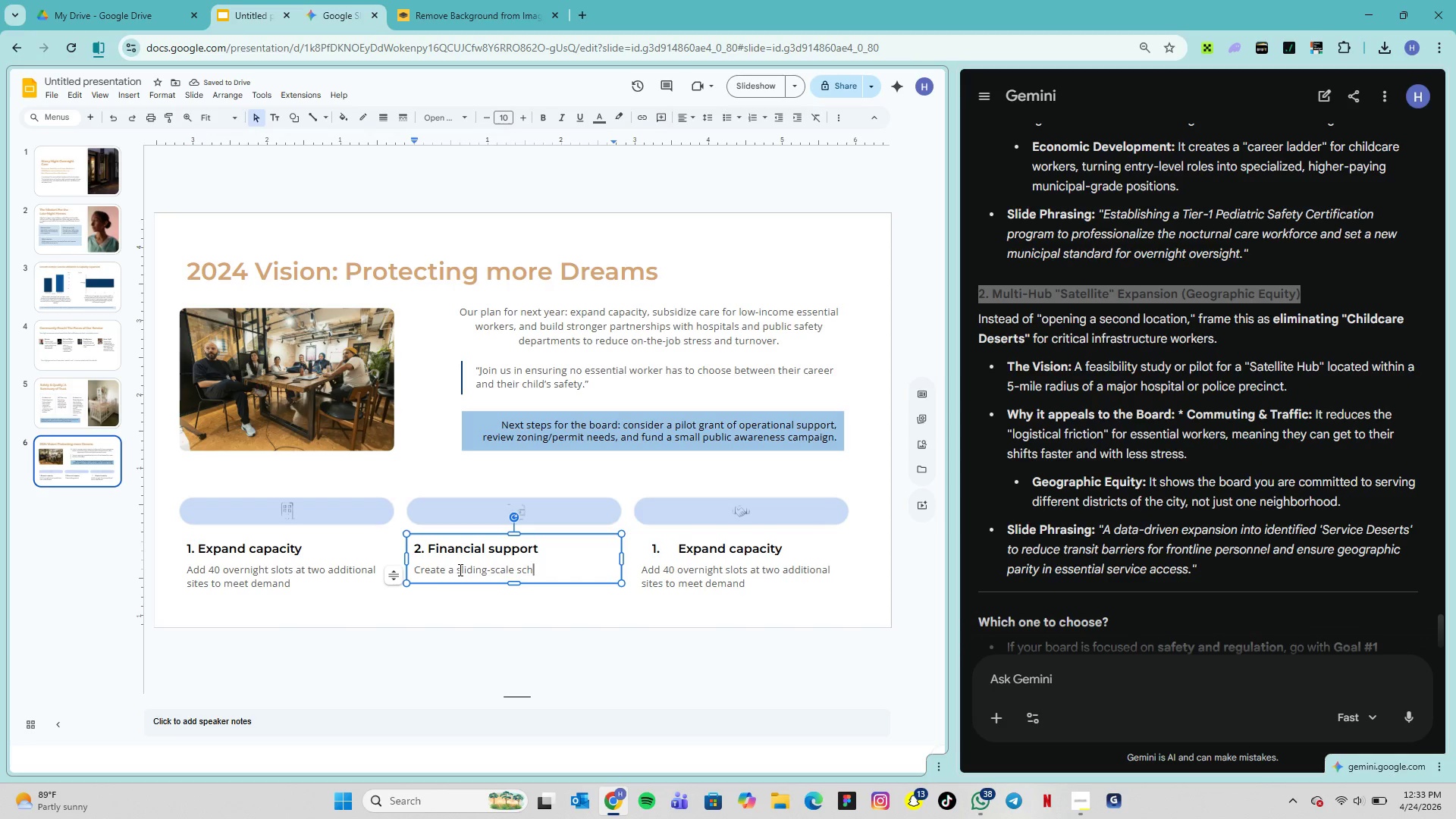 
type(olarship fund so no family is turned away for cost.)
 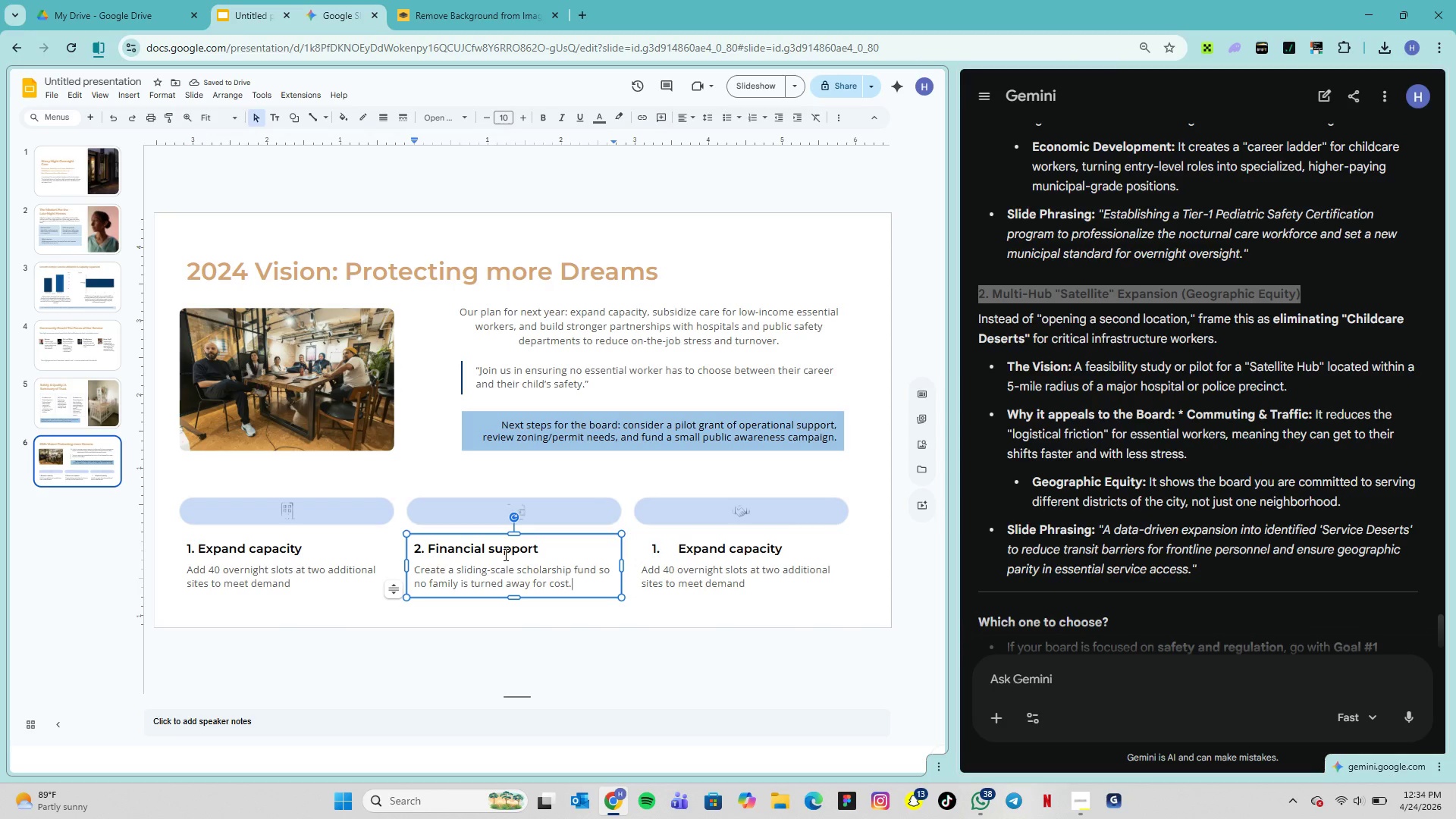 
wait(9.28)
 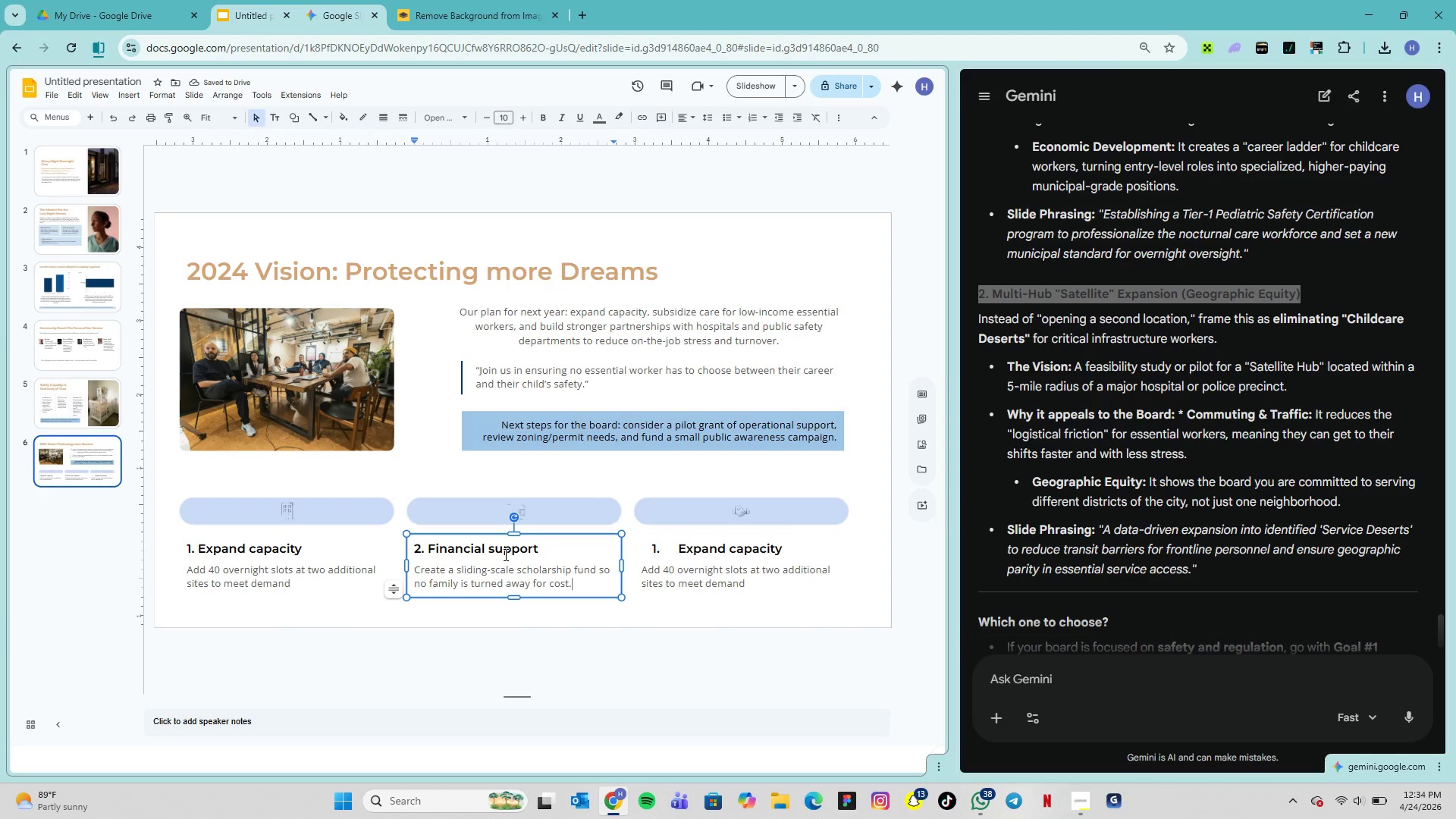 
left_click_drag(start_coordinate=[544, 548], to_coordinate=[413, 554])
 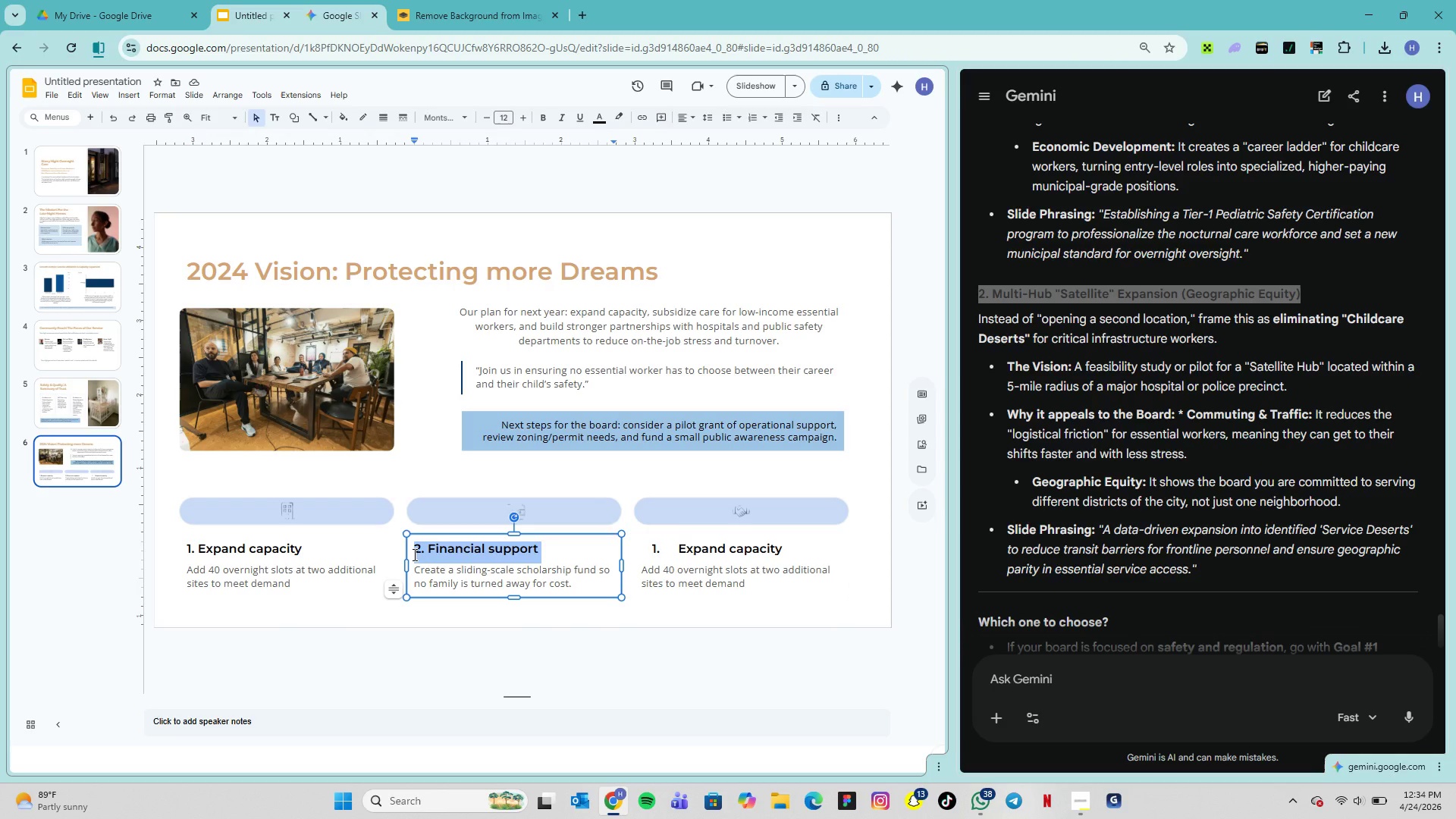 
key(Control+C)
 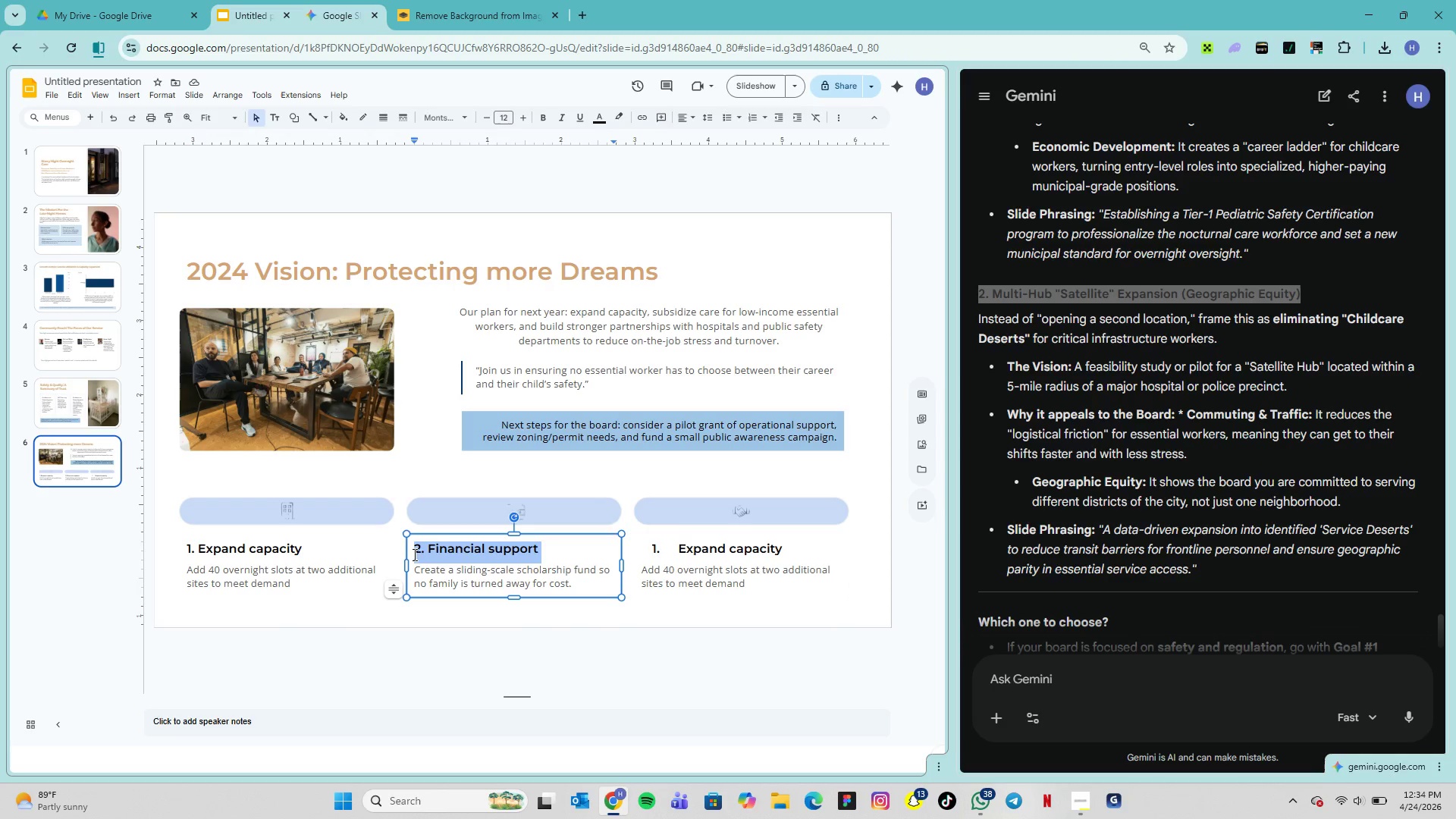 
key(Control+C)
 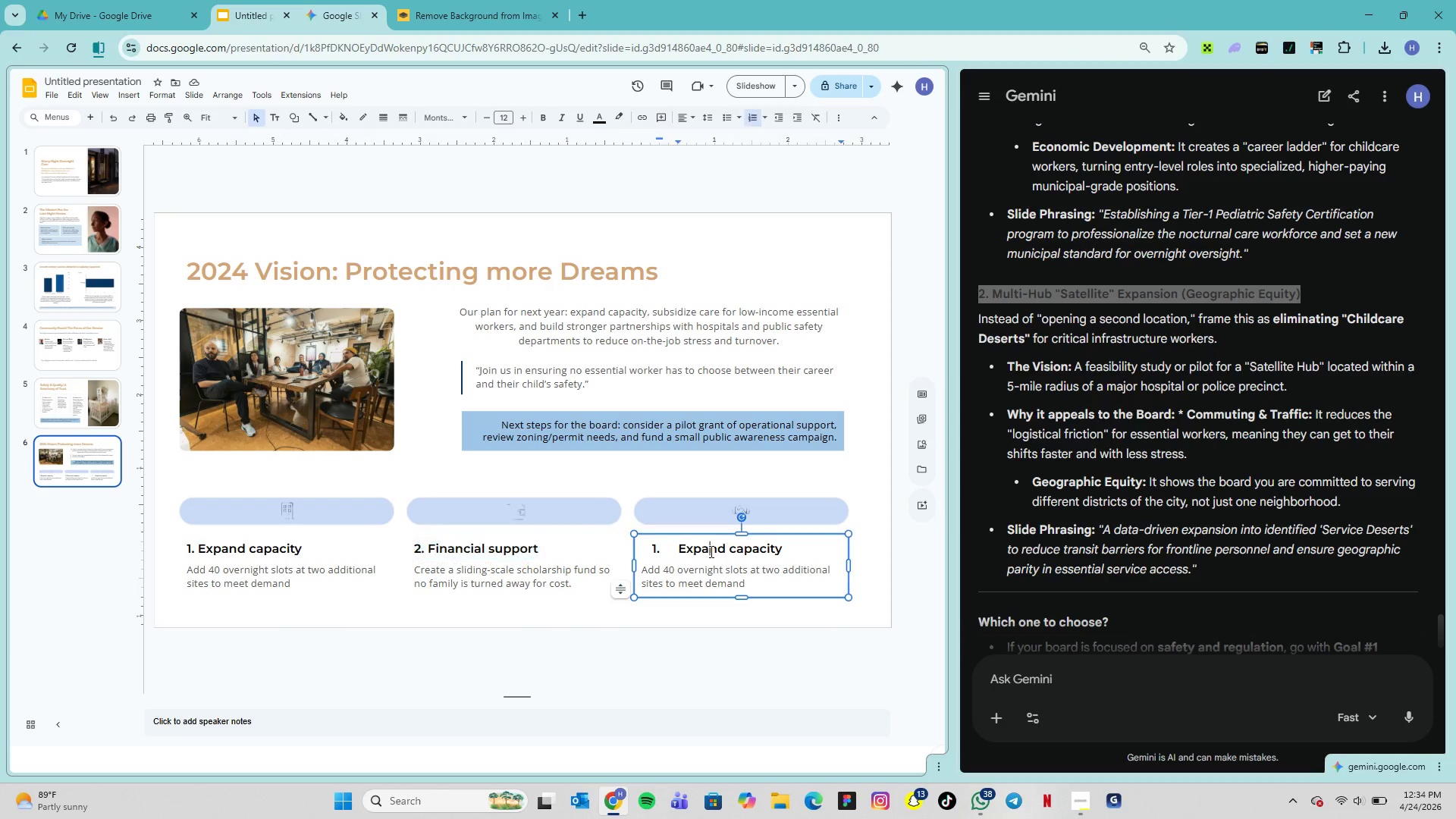 
double_click([711, 551])
 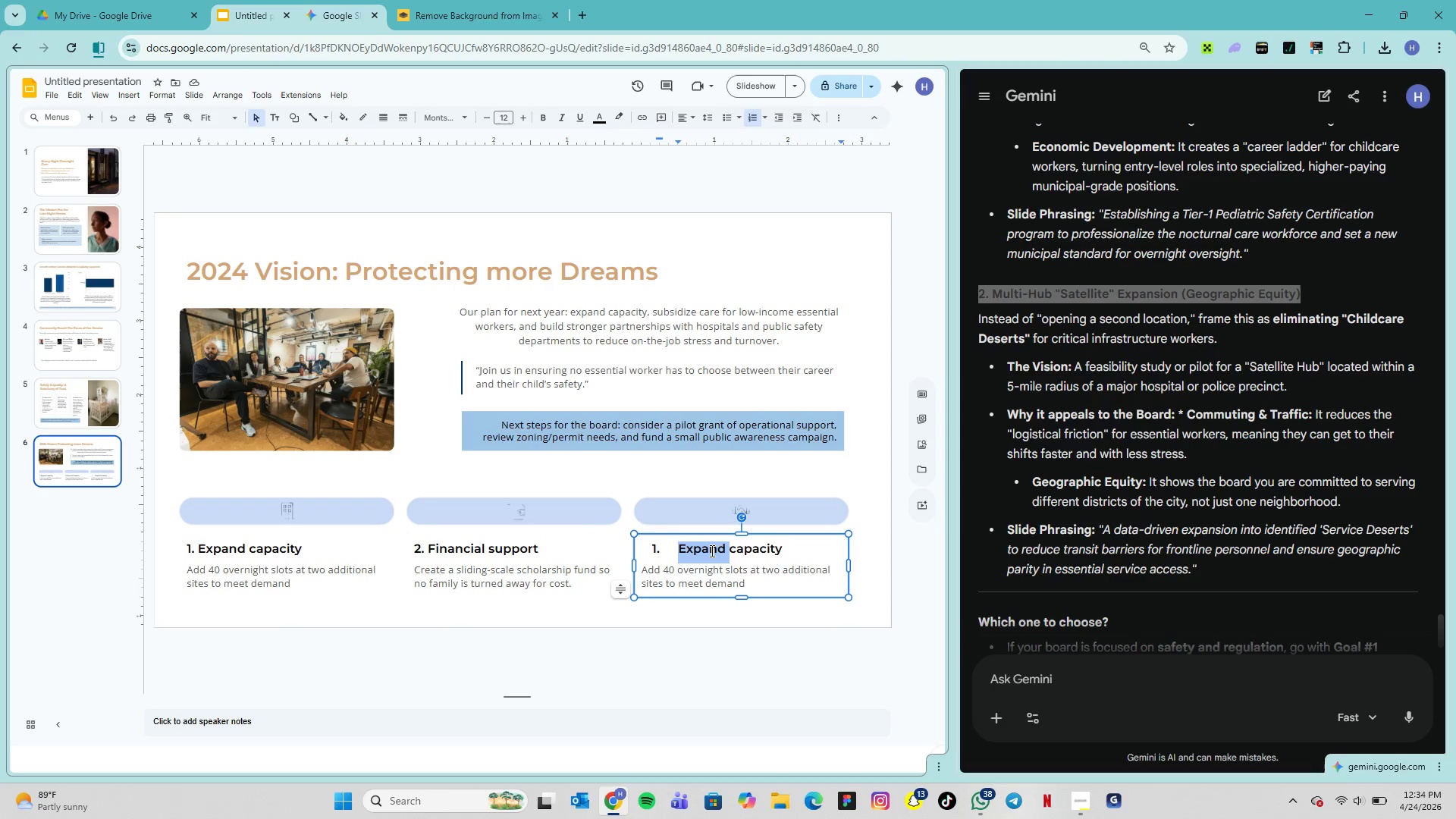 
triple_click([711, 551])
 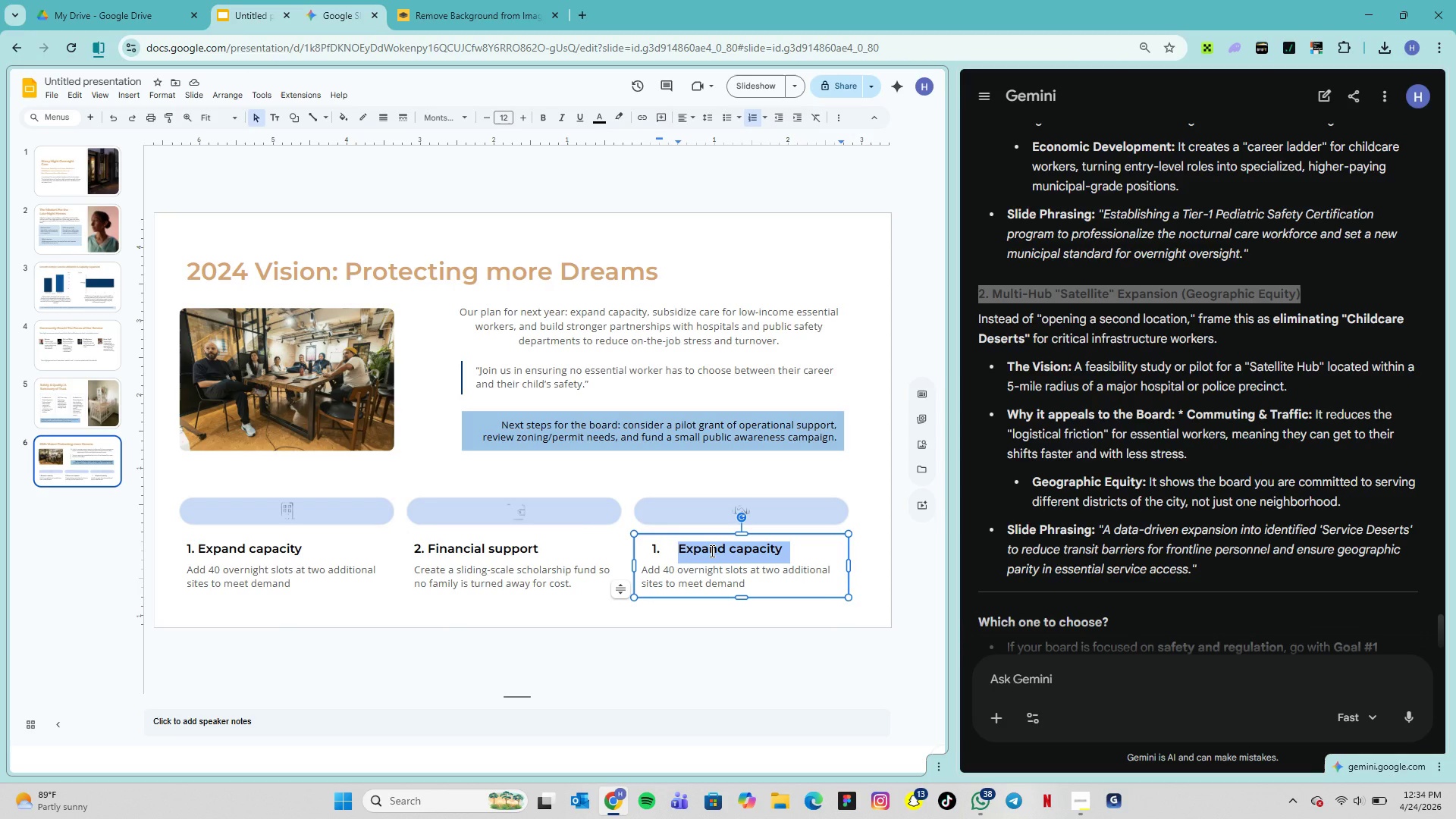 
key(Control+V)
 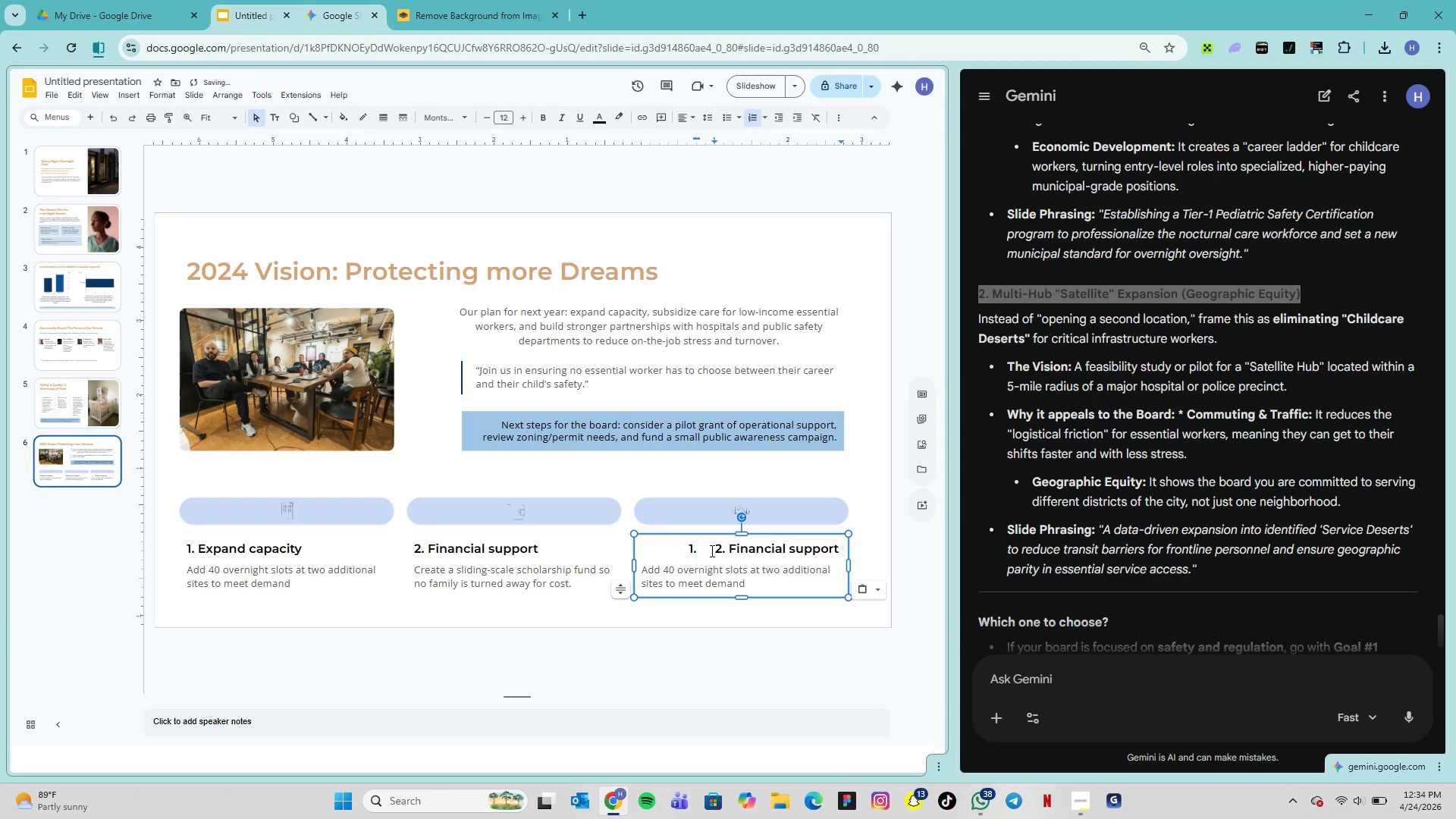 
left_click([711, 551])
 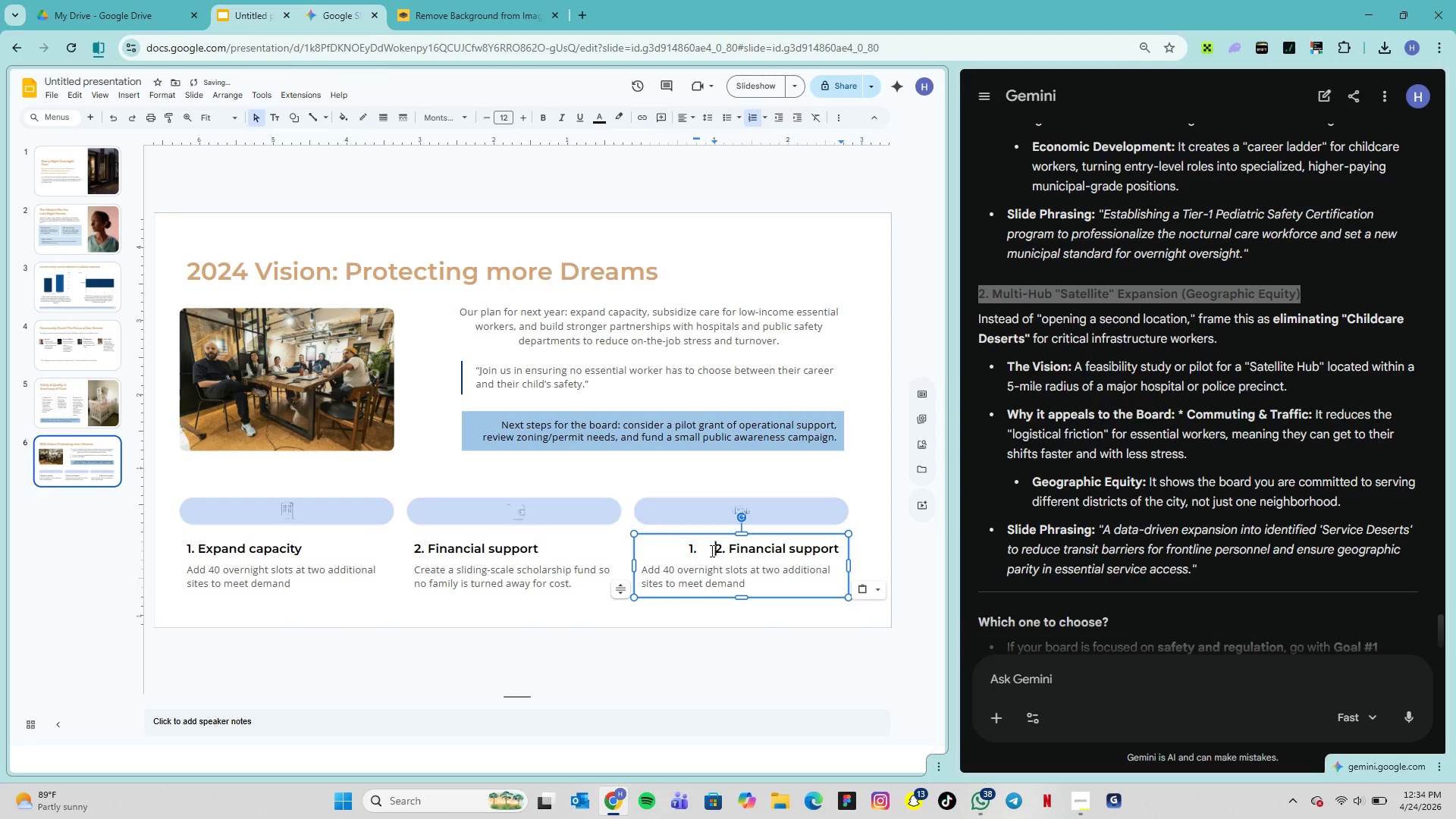 
key(Backspace)
 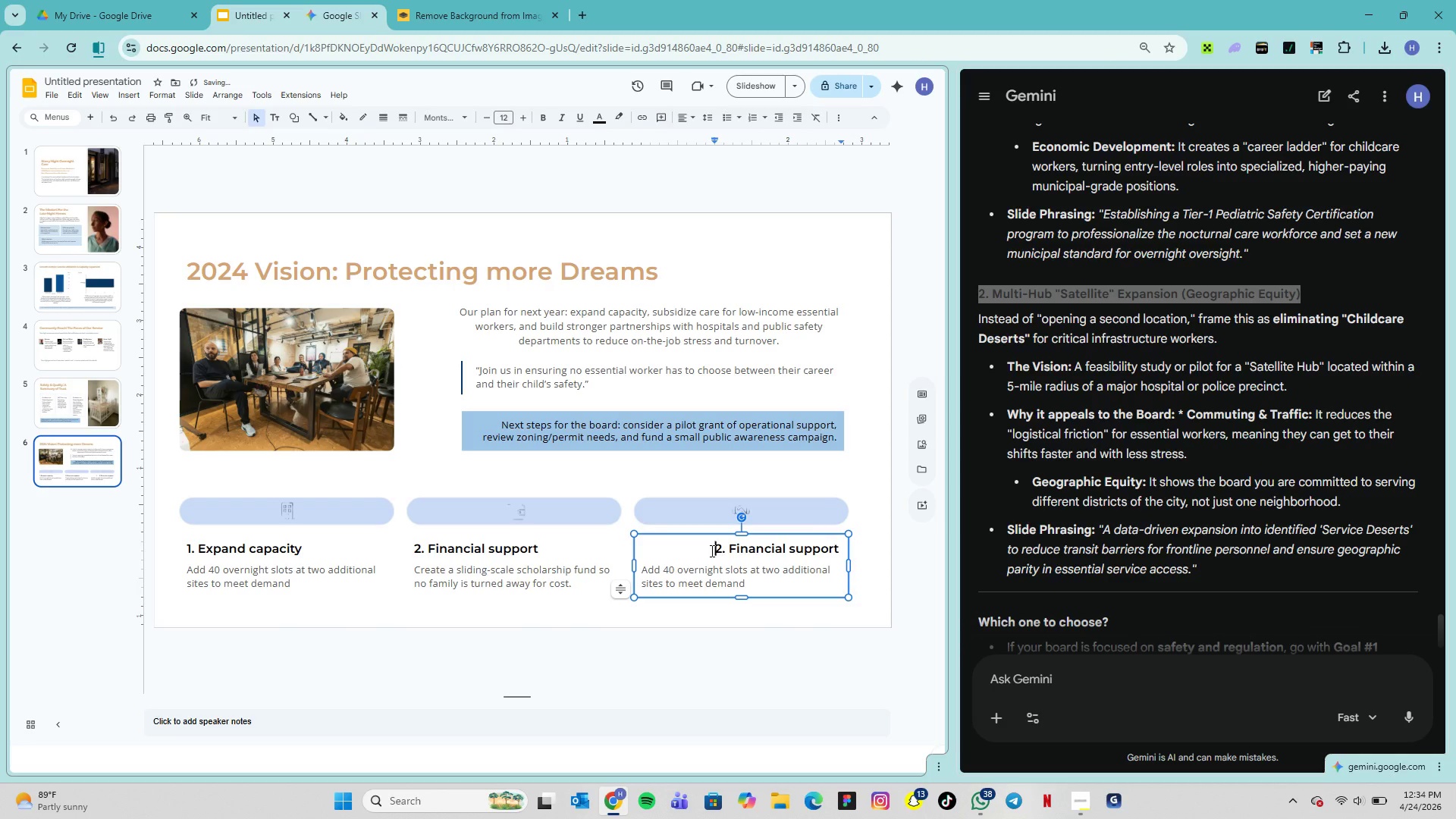 
key(Backspace)
 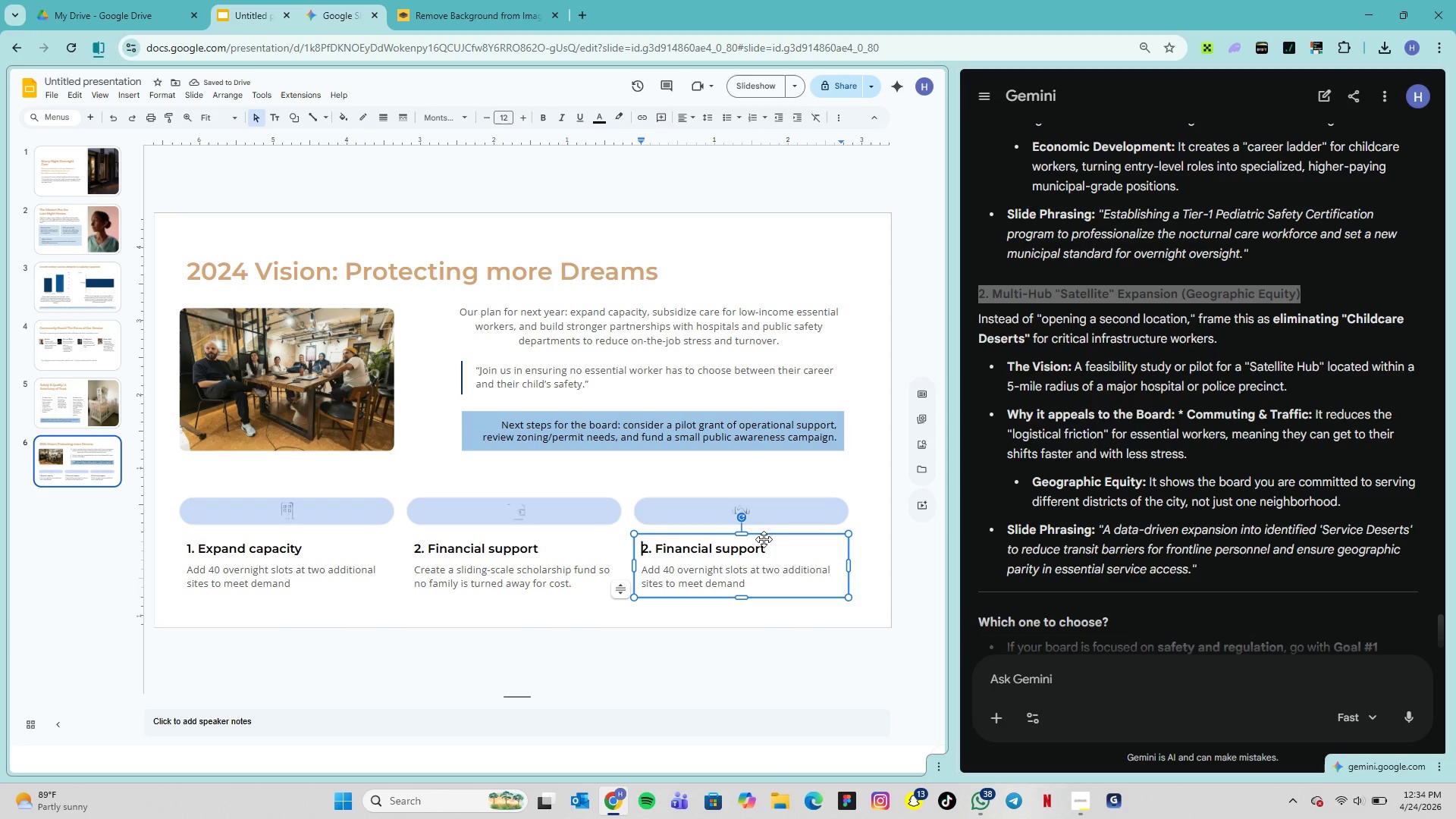 
left_click_drag(start_coordinate=[765, 545], to_coordinate=[655, 545])
 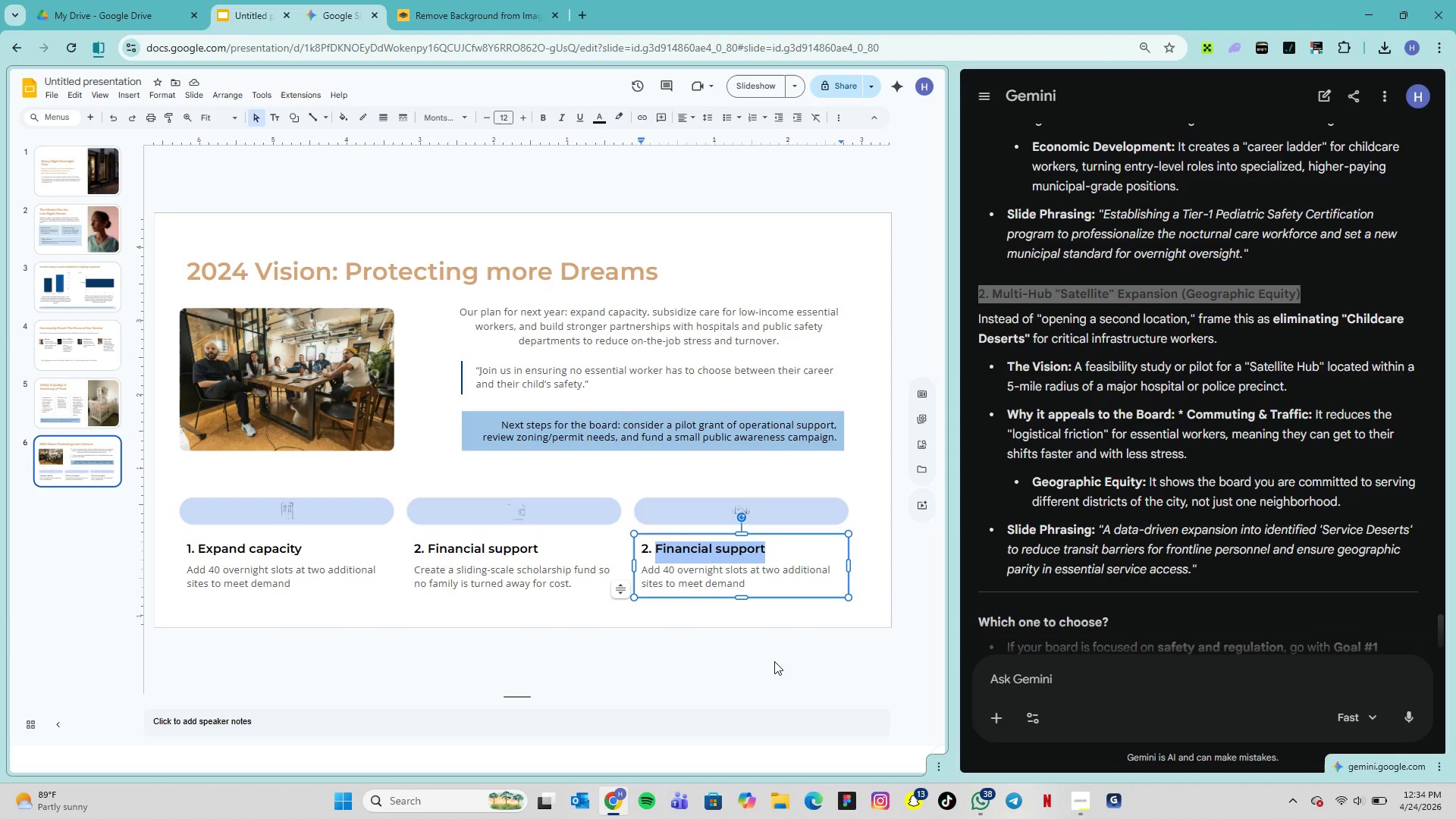 
type(Partnership network)
 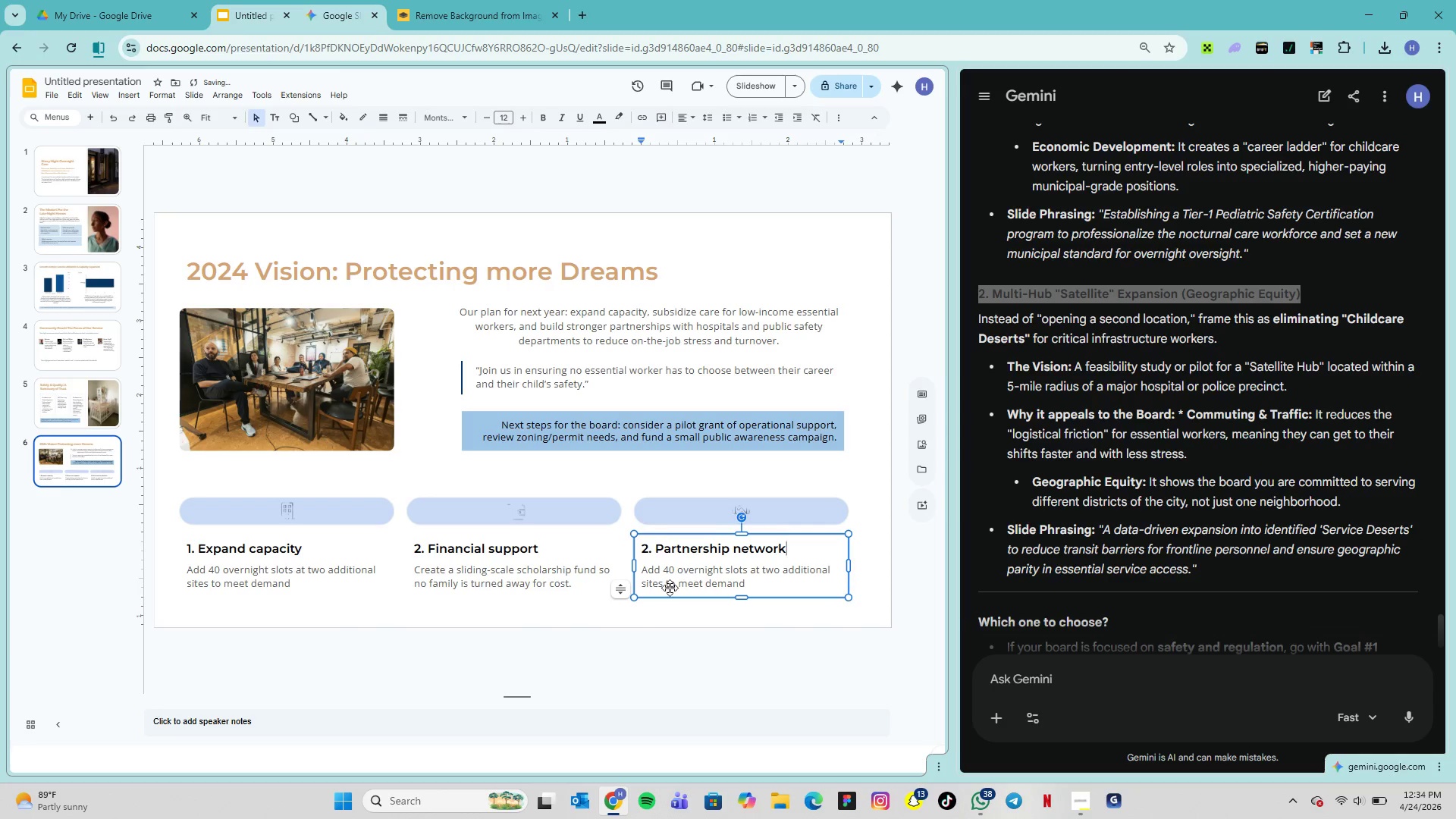 
double_click([682, 566])
 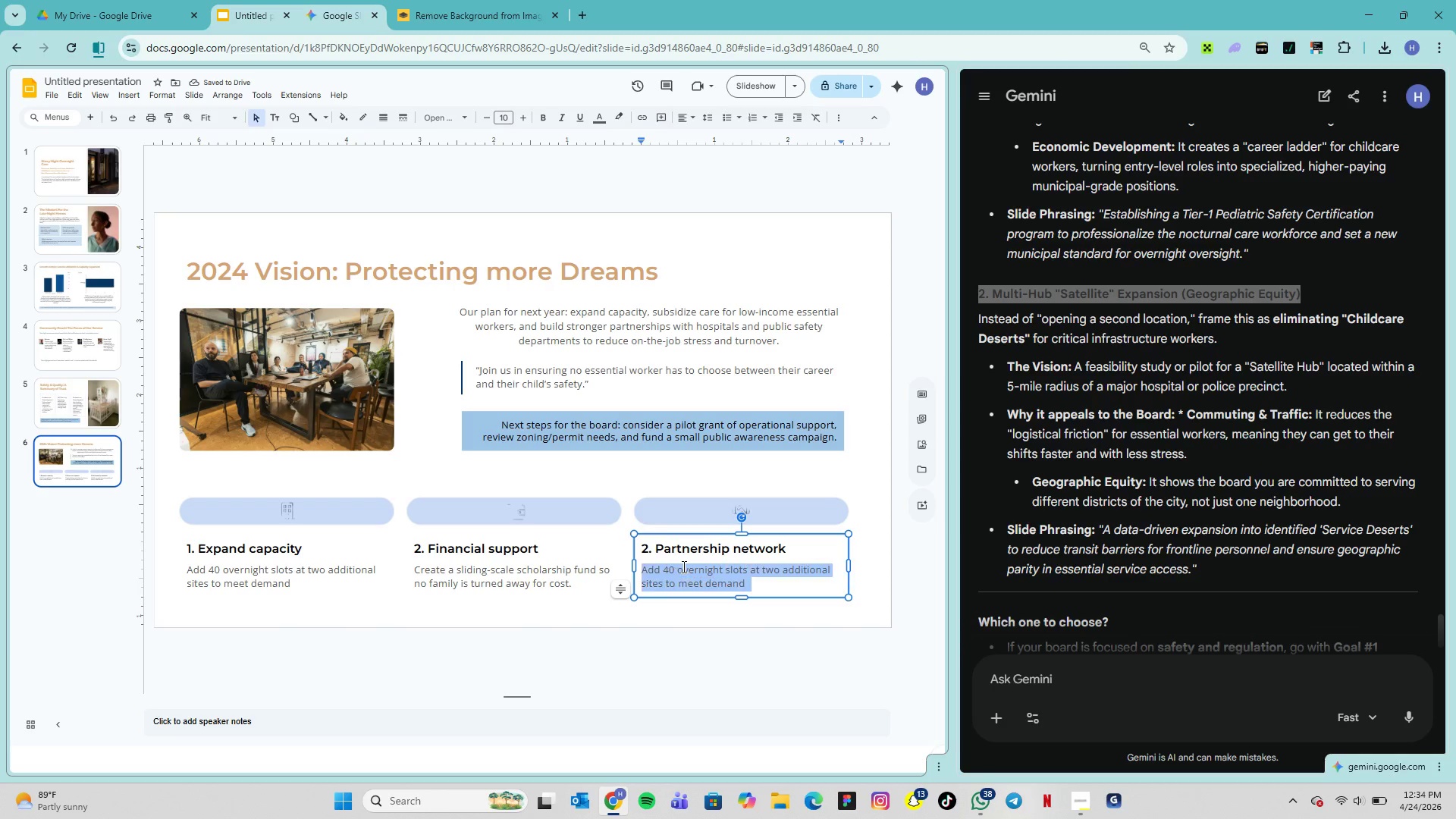 
triple_click([682, 566])
 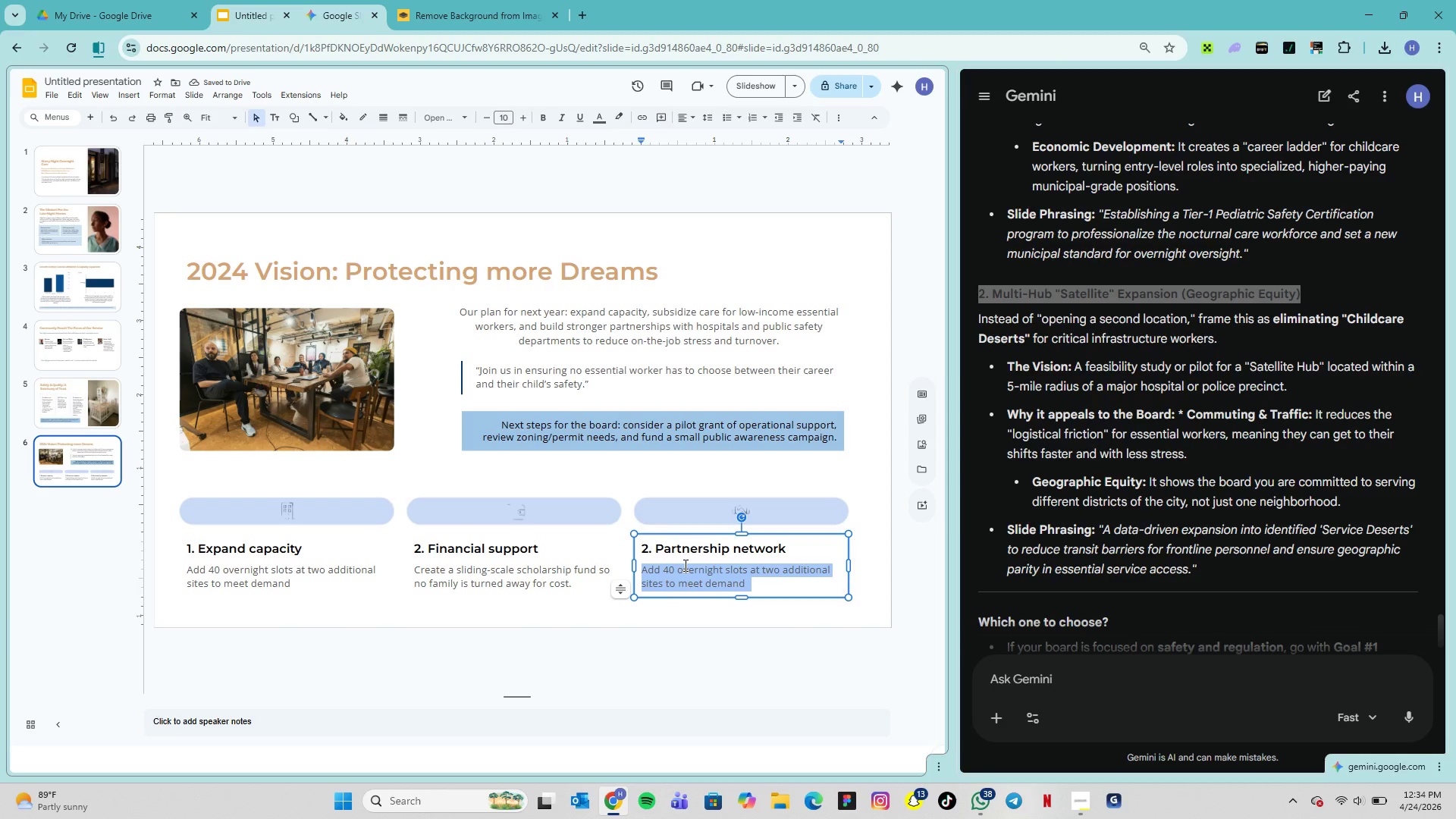 
type(Formalize reffer)
 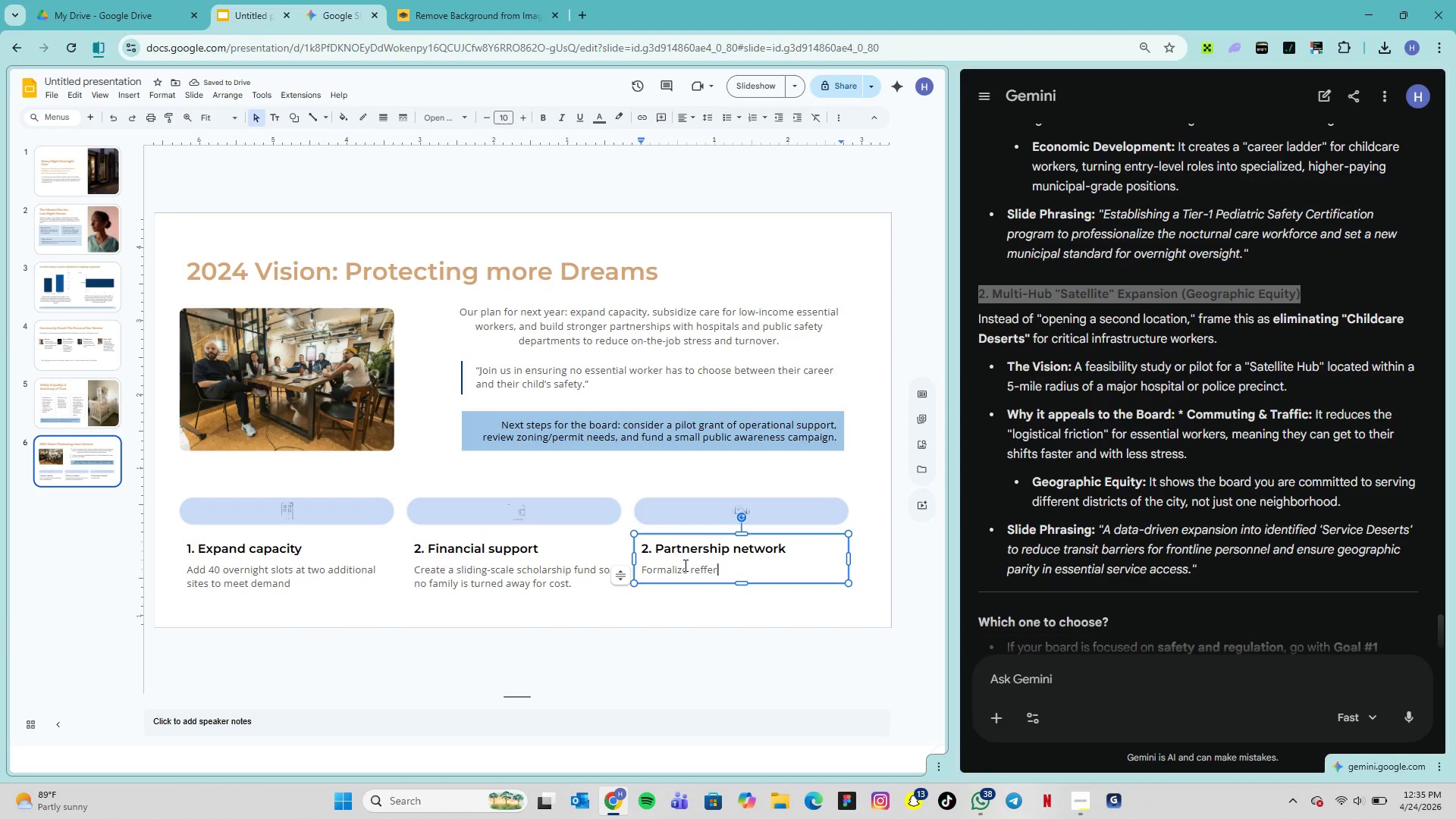 
wait(7.14)
 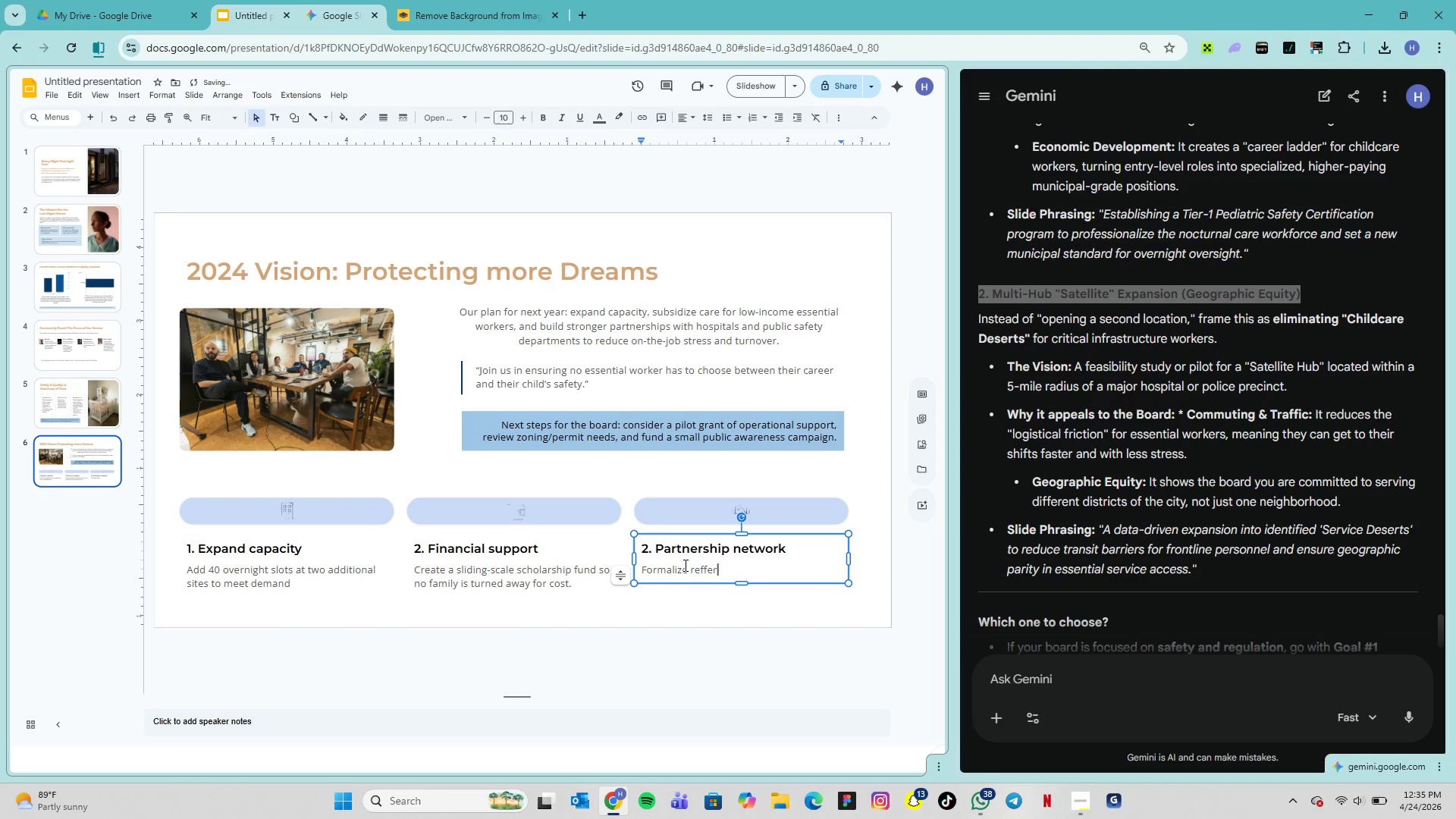 
type(ral )
 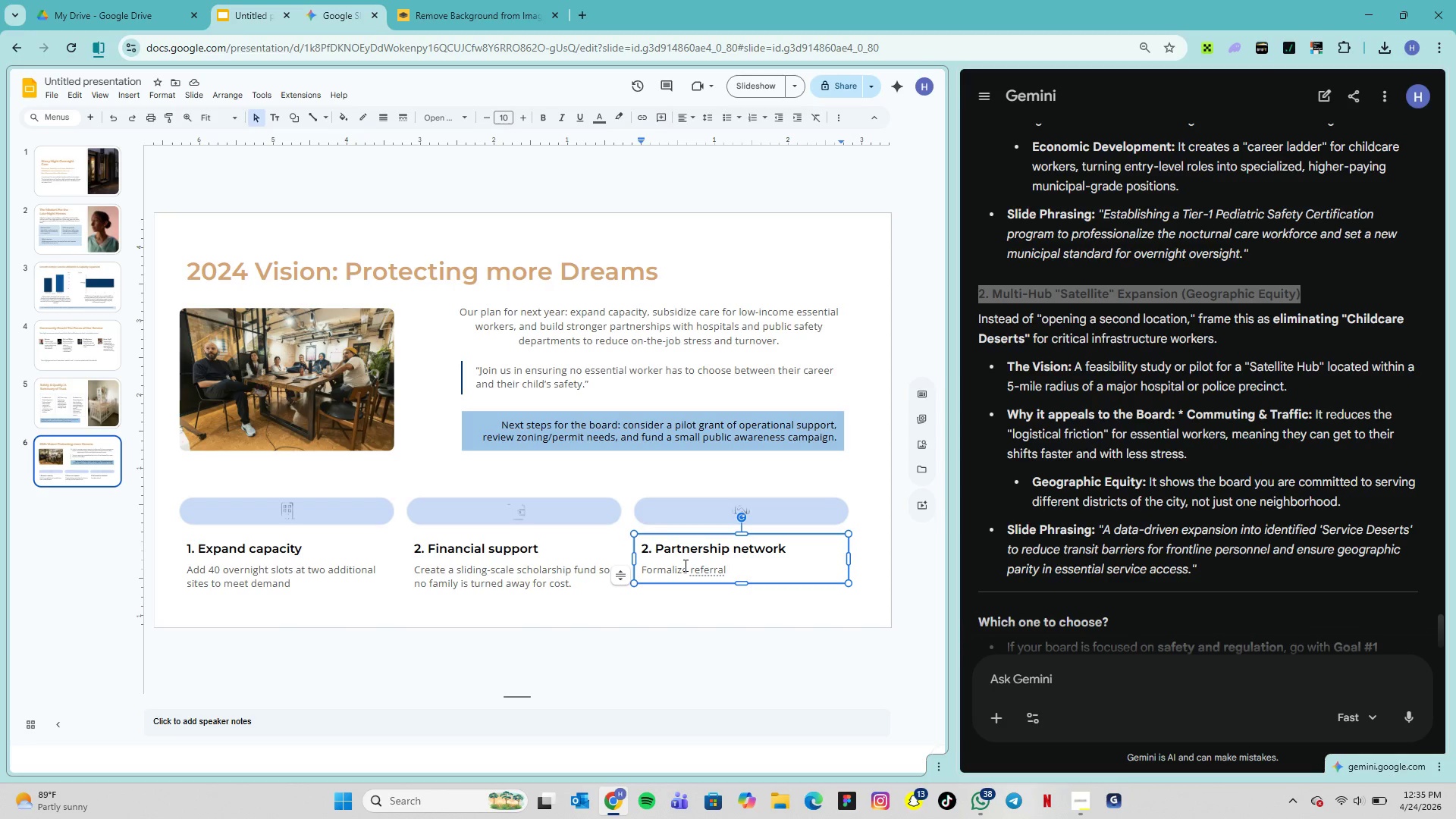 
wait(7.12)
 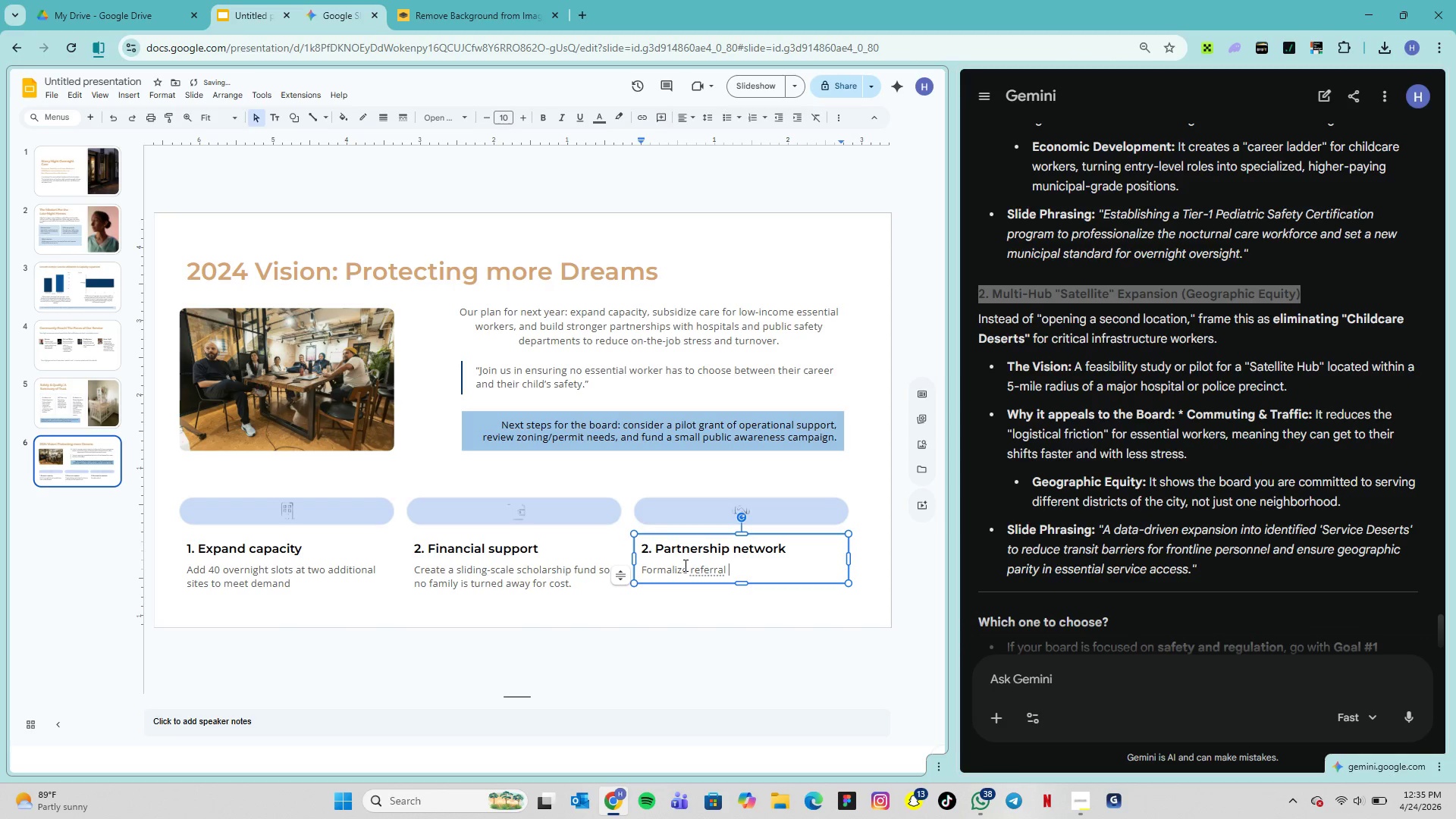 
type(agreements with local hospital)
 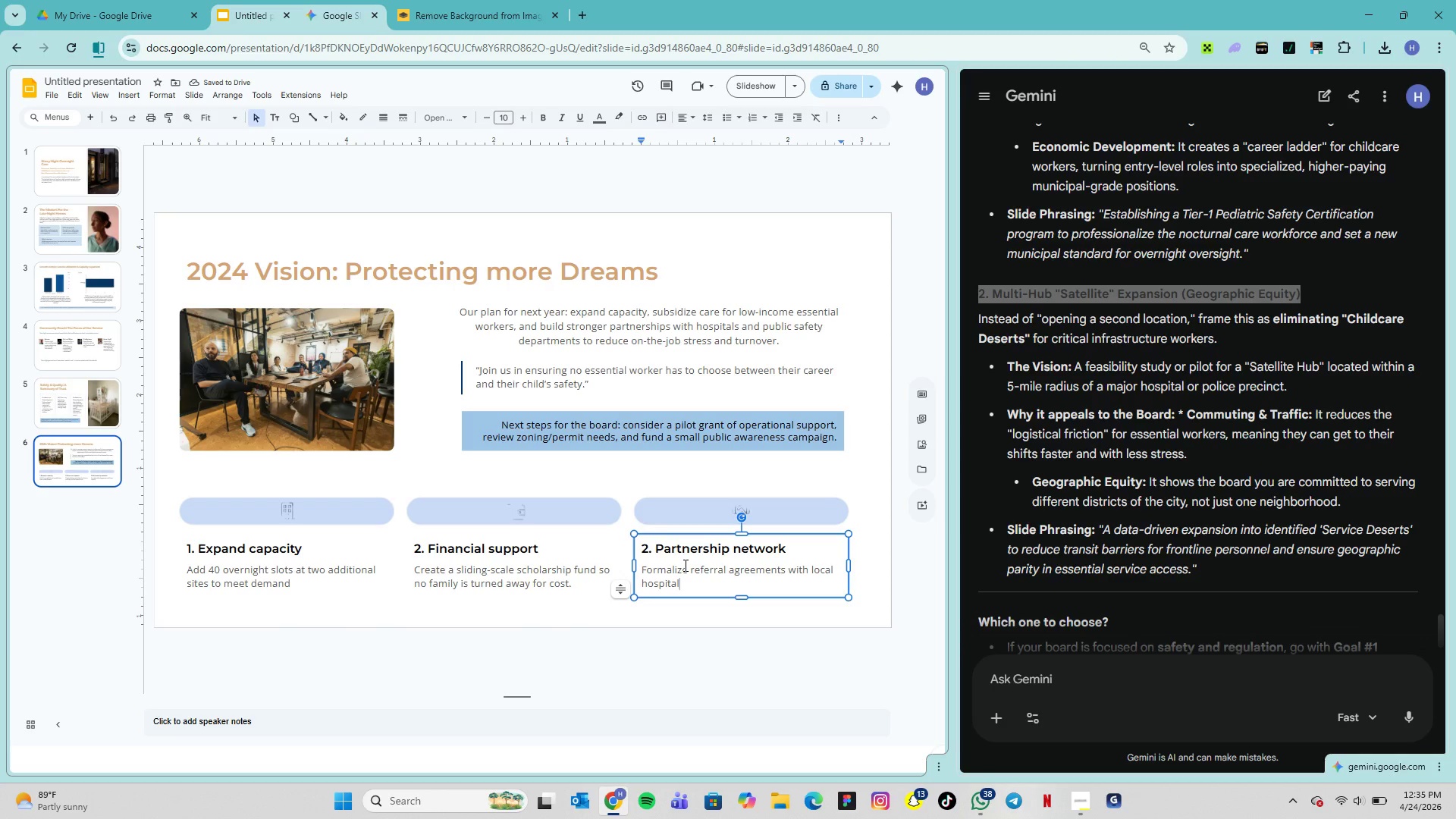 
type(s, fire departments, and hotels.)
 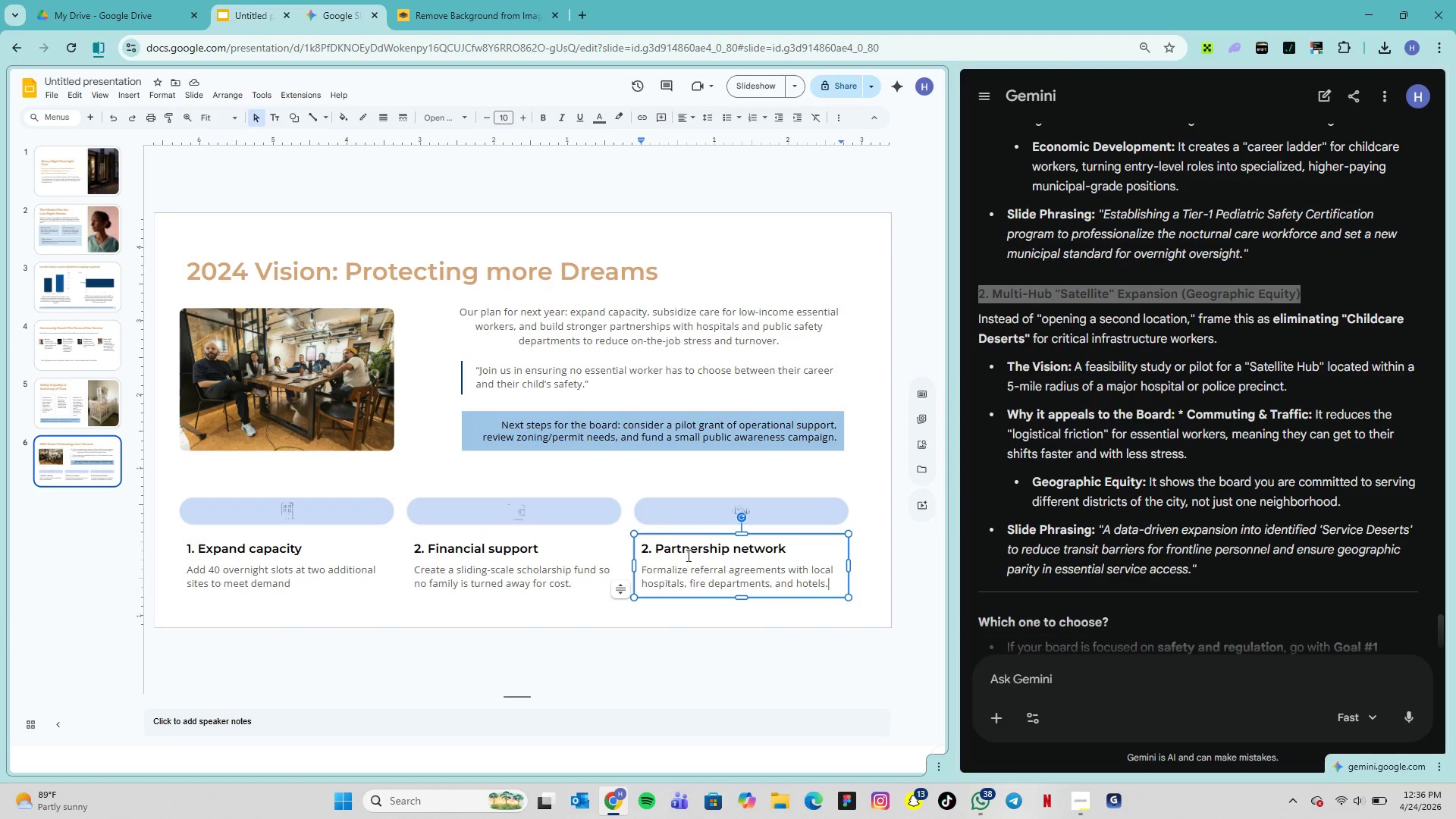 
wait(16.06)
 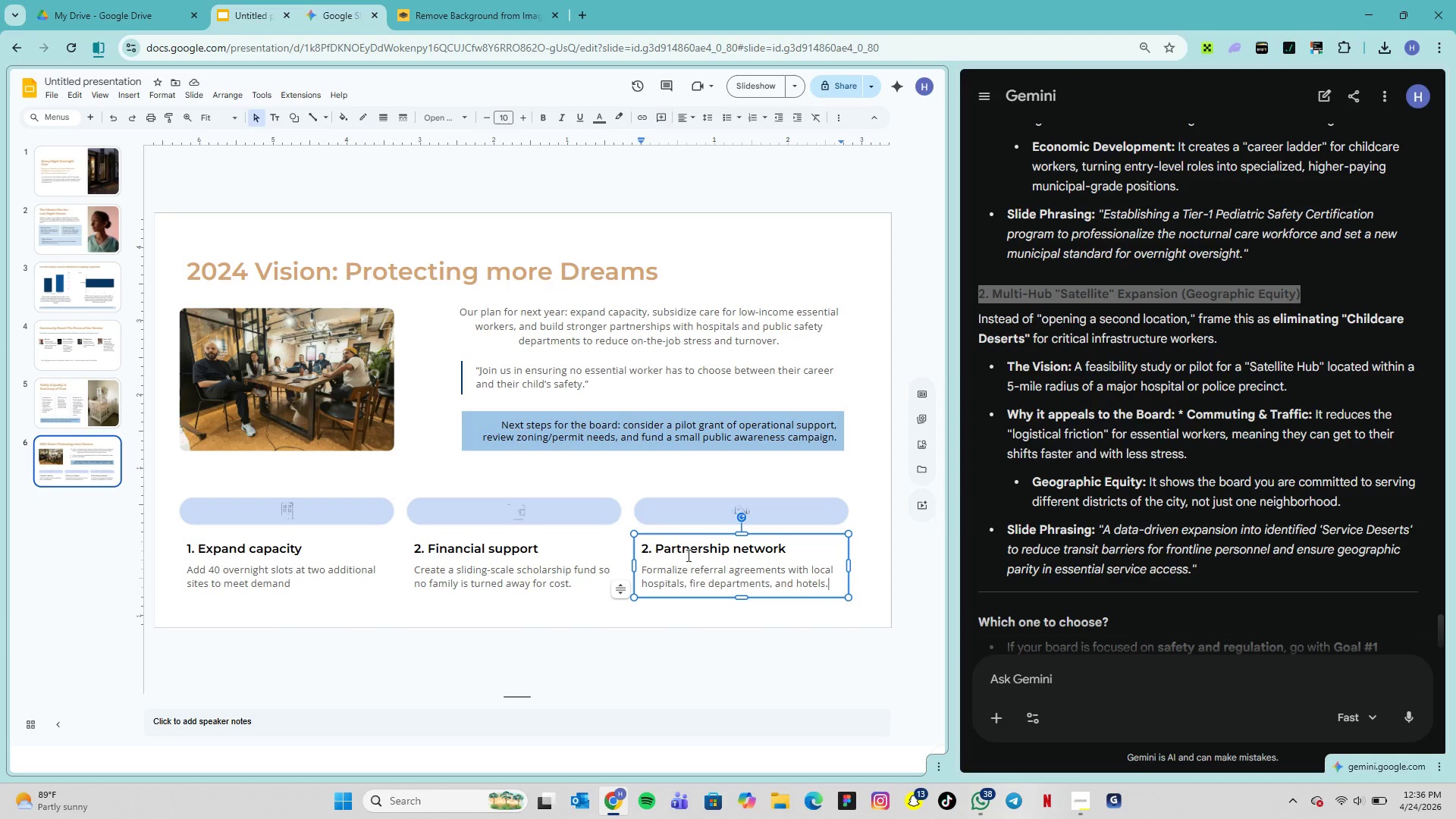 
left_click([312, 506])
 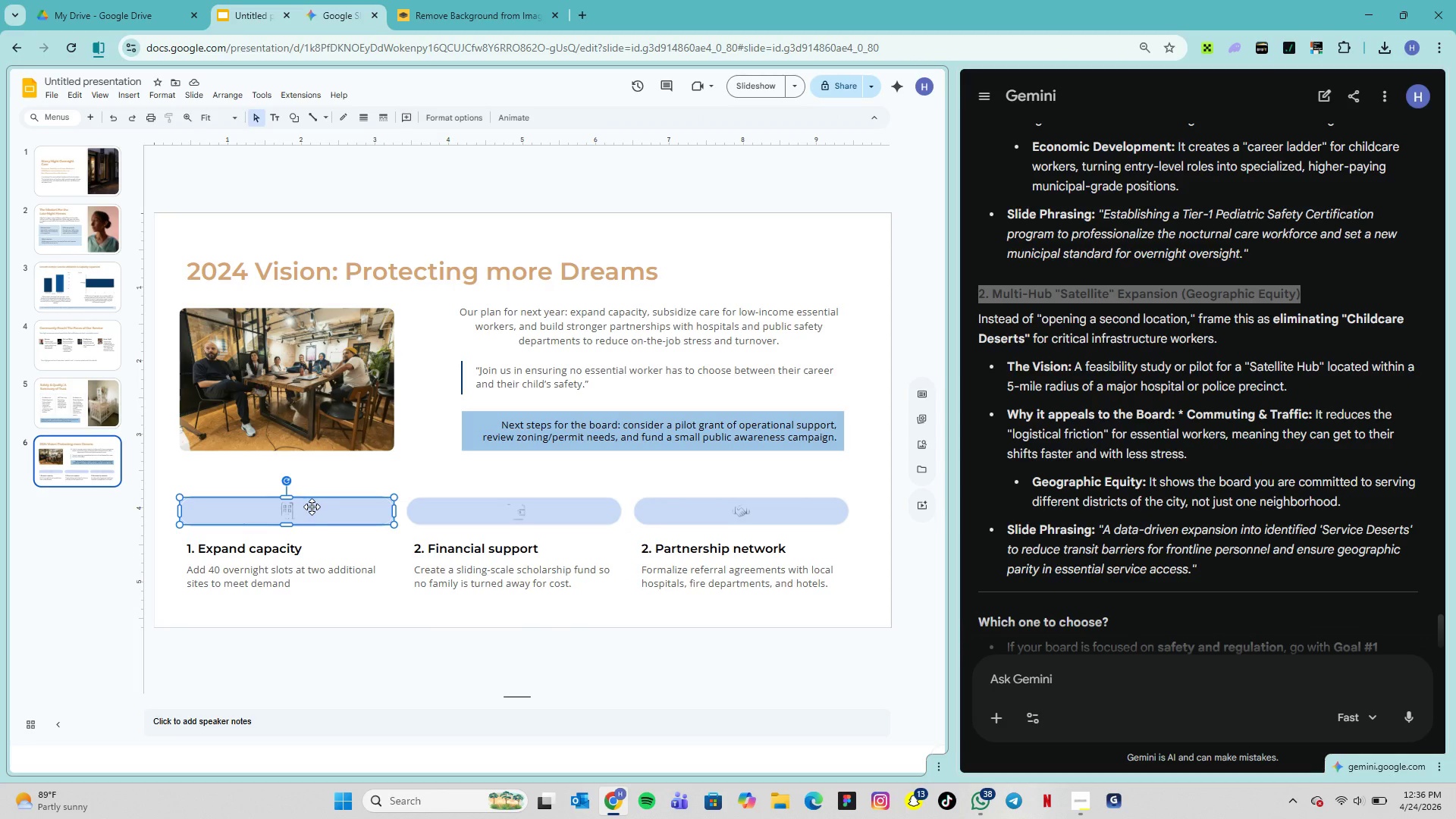 
hold_key(key=ShiftLeft, duration=1.05)
left_click([299, 545])
 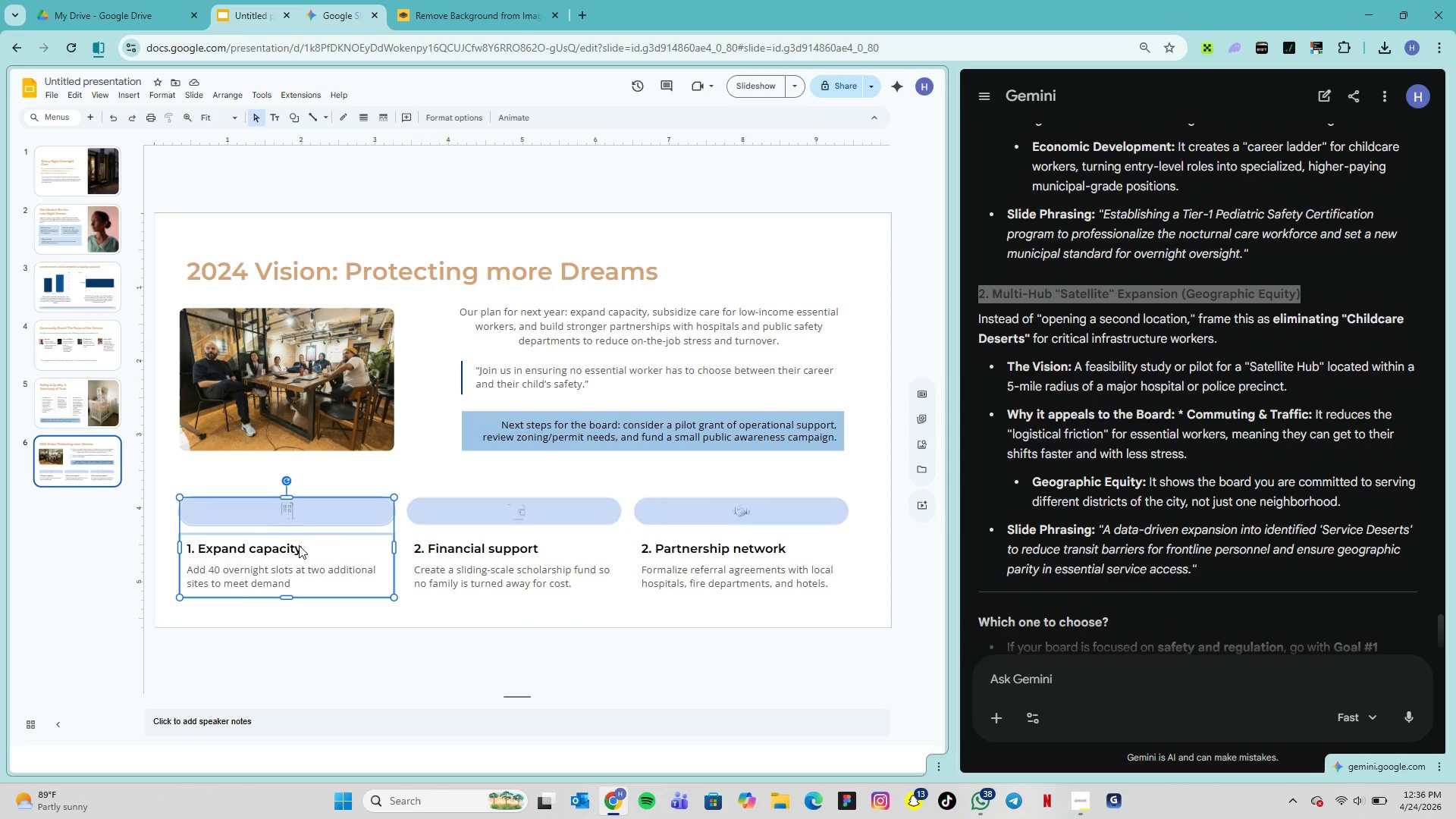 
key(Alt+Control+G)
 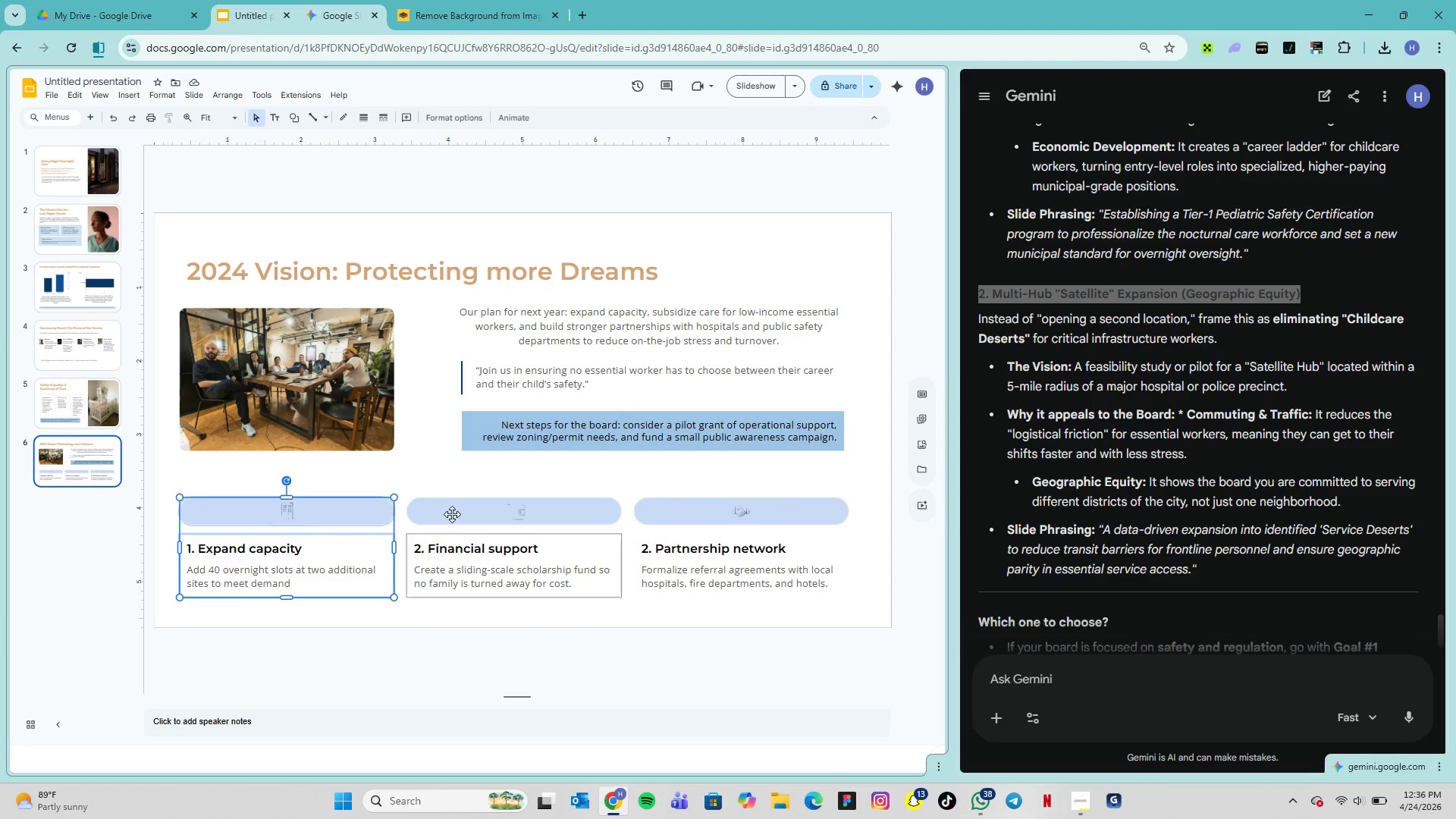 
left_click([453, 508])
 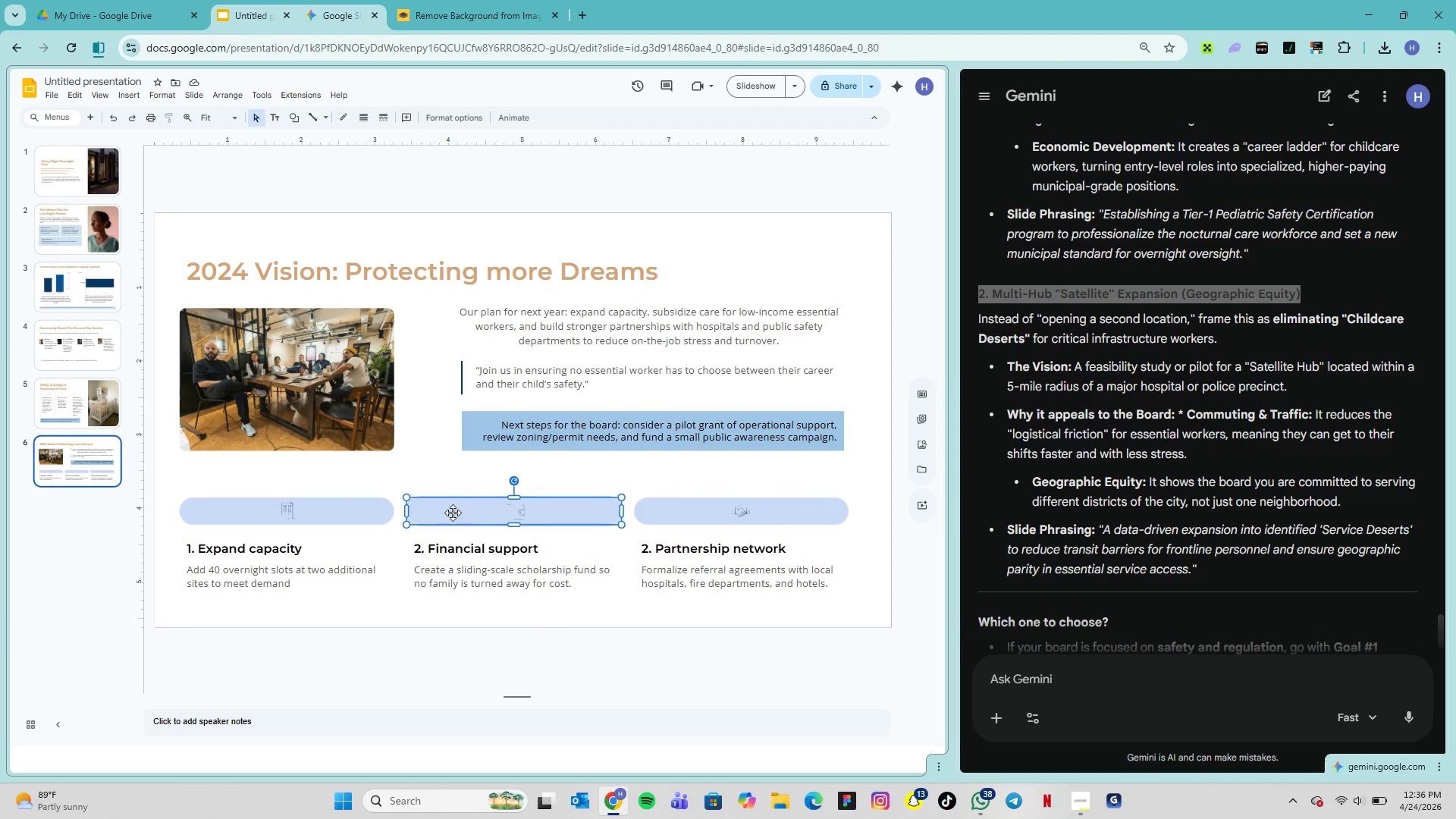 
hold_key(key=ShiftLeft, duration=0.88)
left_click([479, 568])
 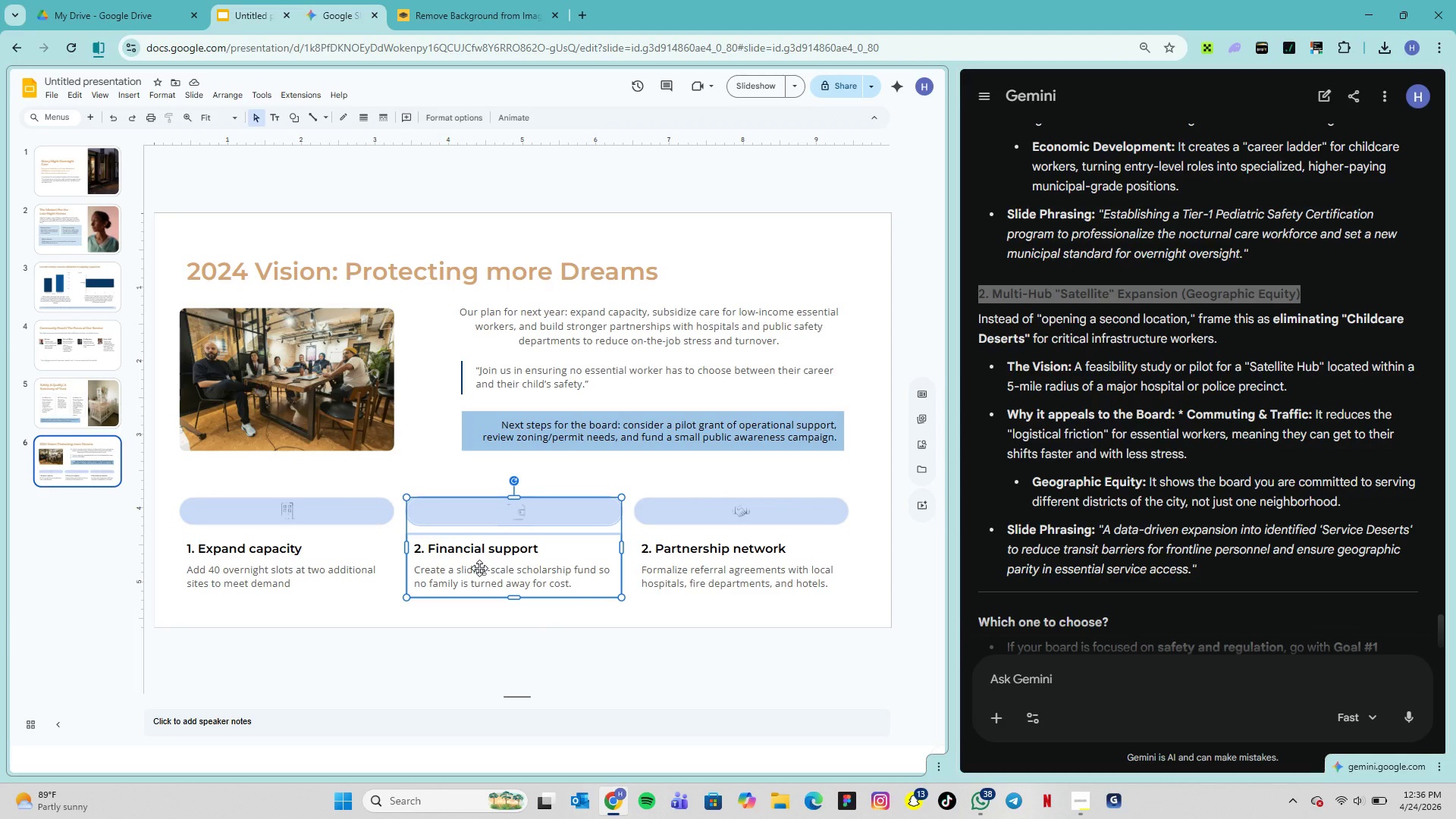 
key(Alt+Control+G)
 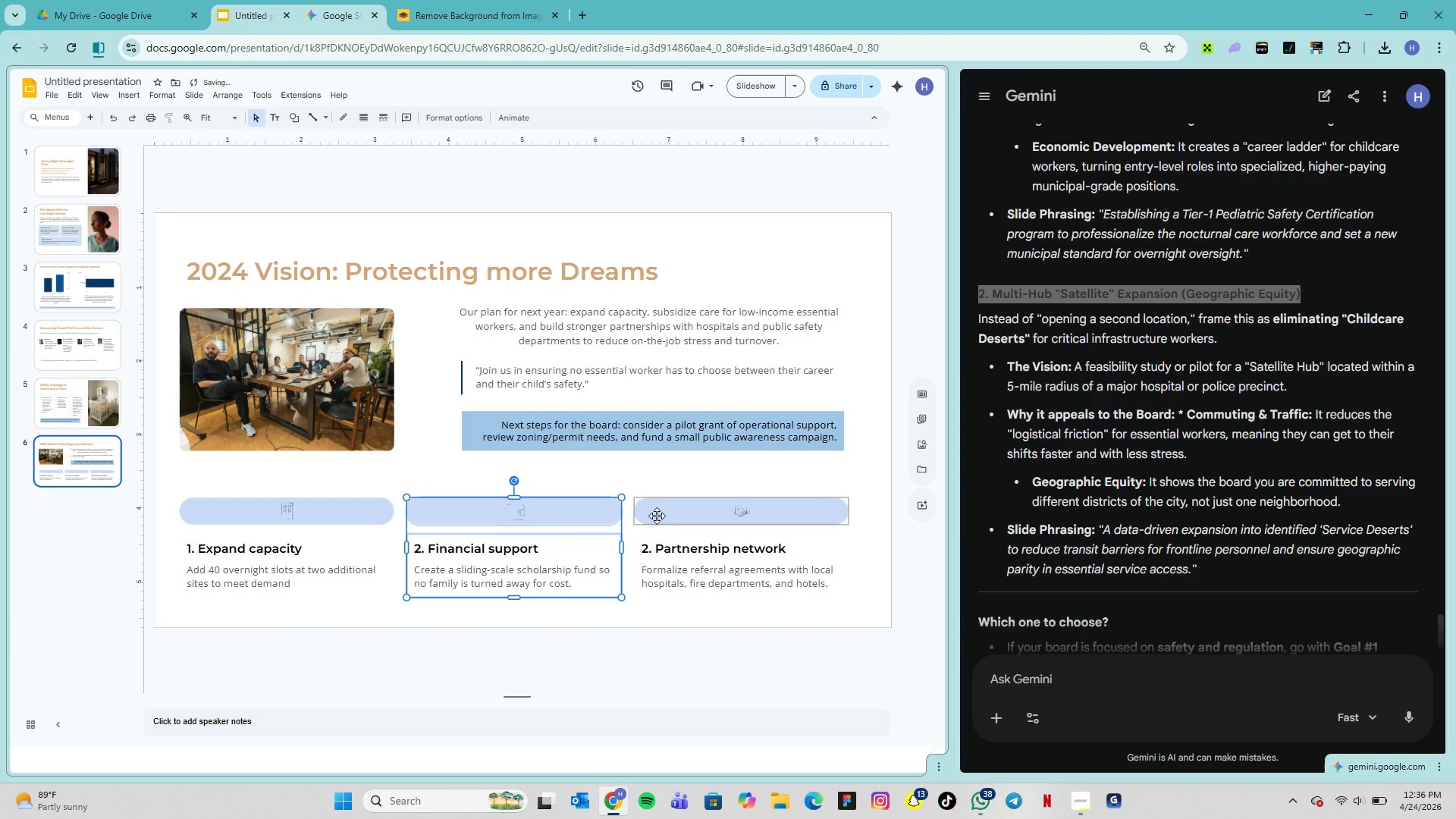 
left_click([657, 516])
 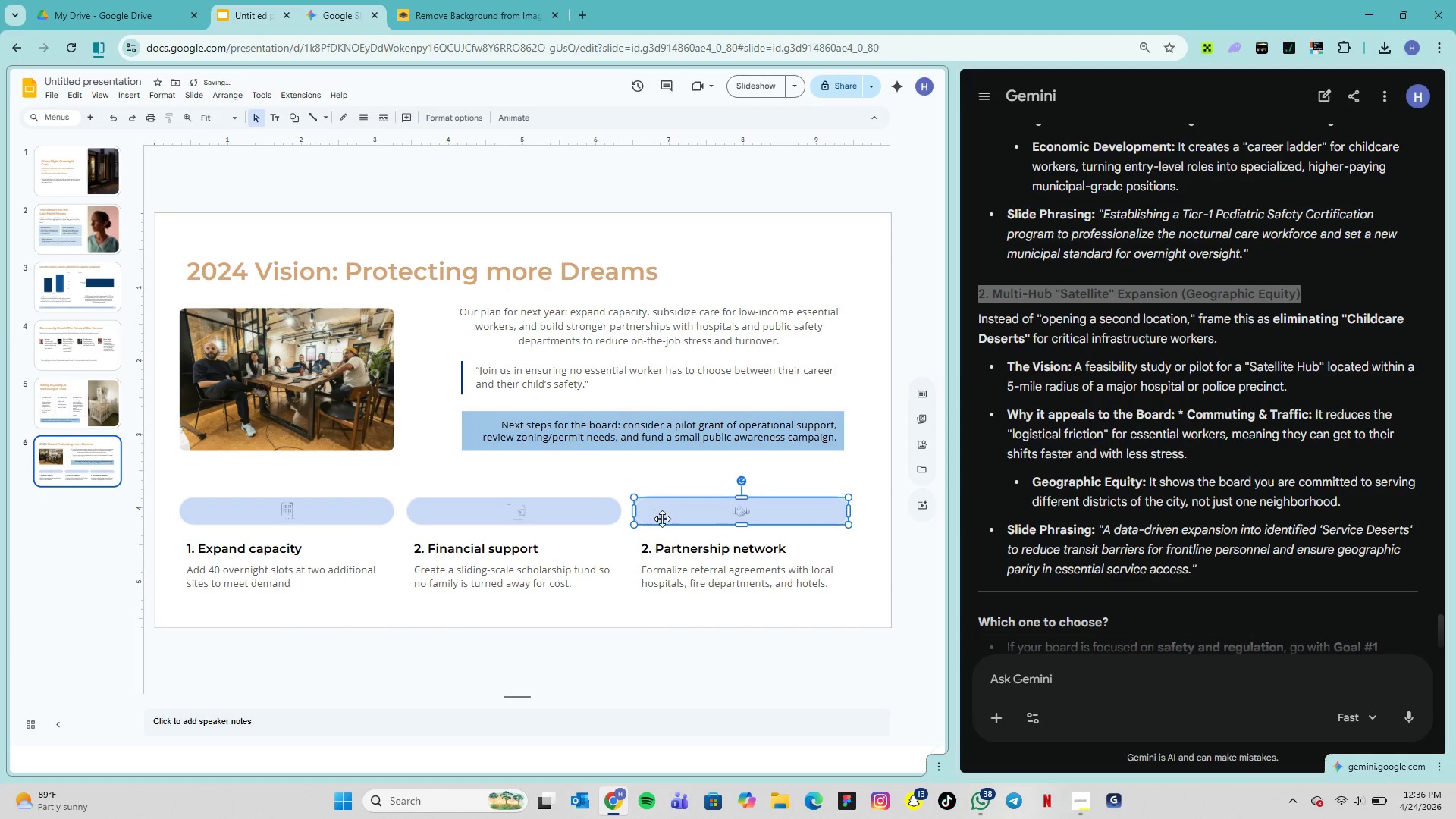 
hold_key(key=ControlLeft, duration=0.84)
 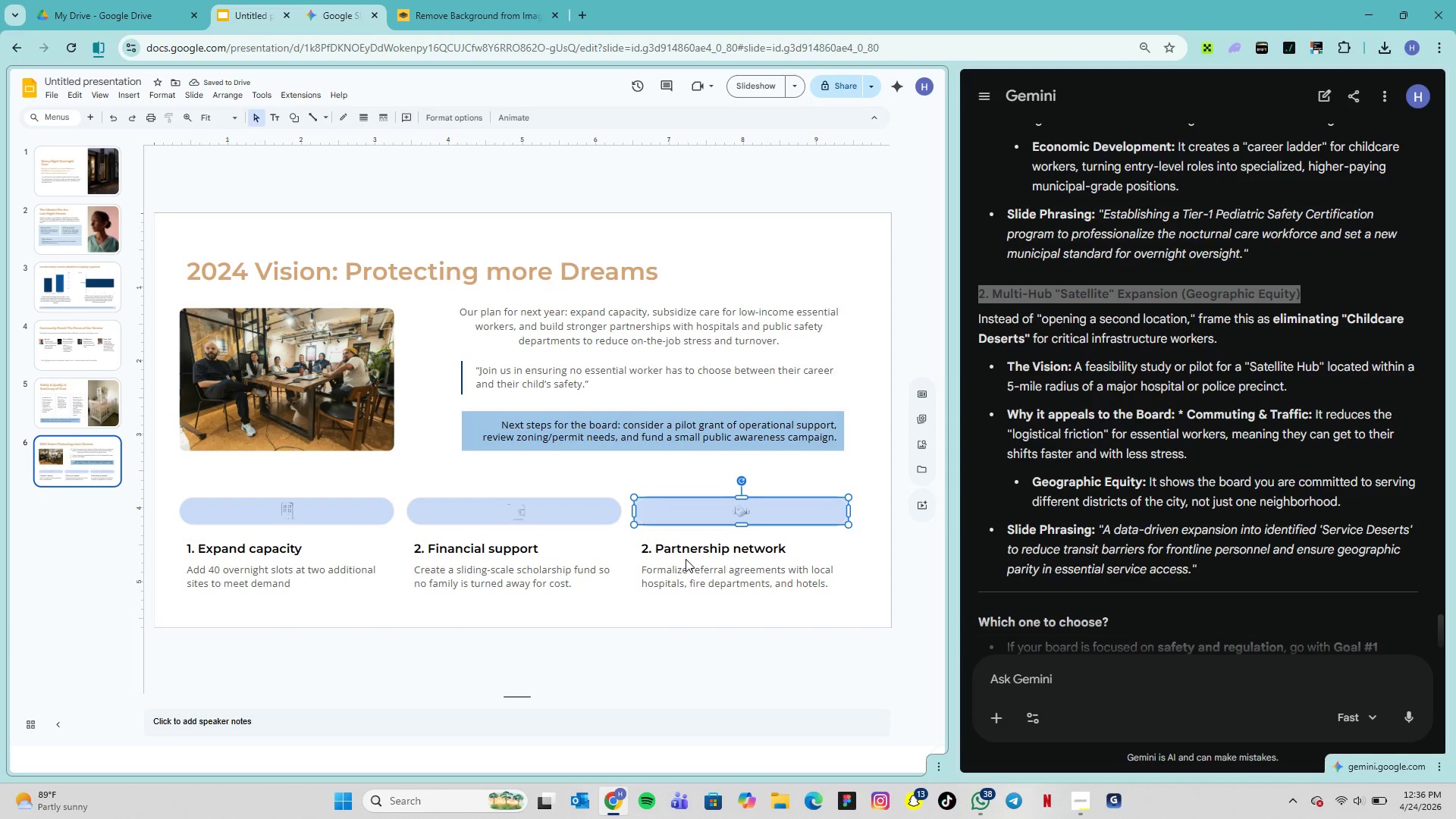 
hold_key(key=ShiftLeft, duration=1.61)
 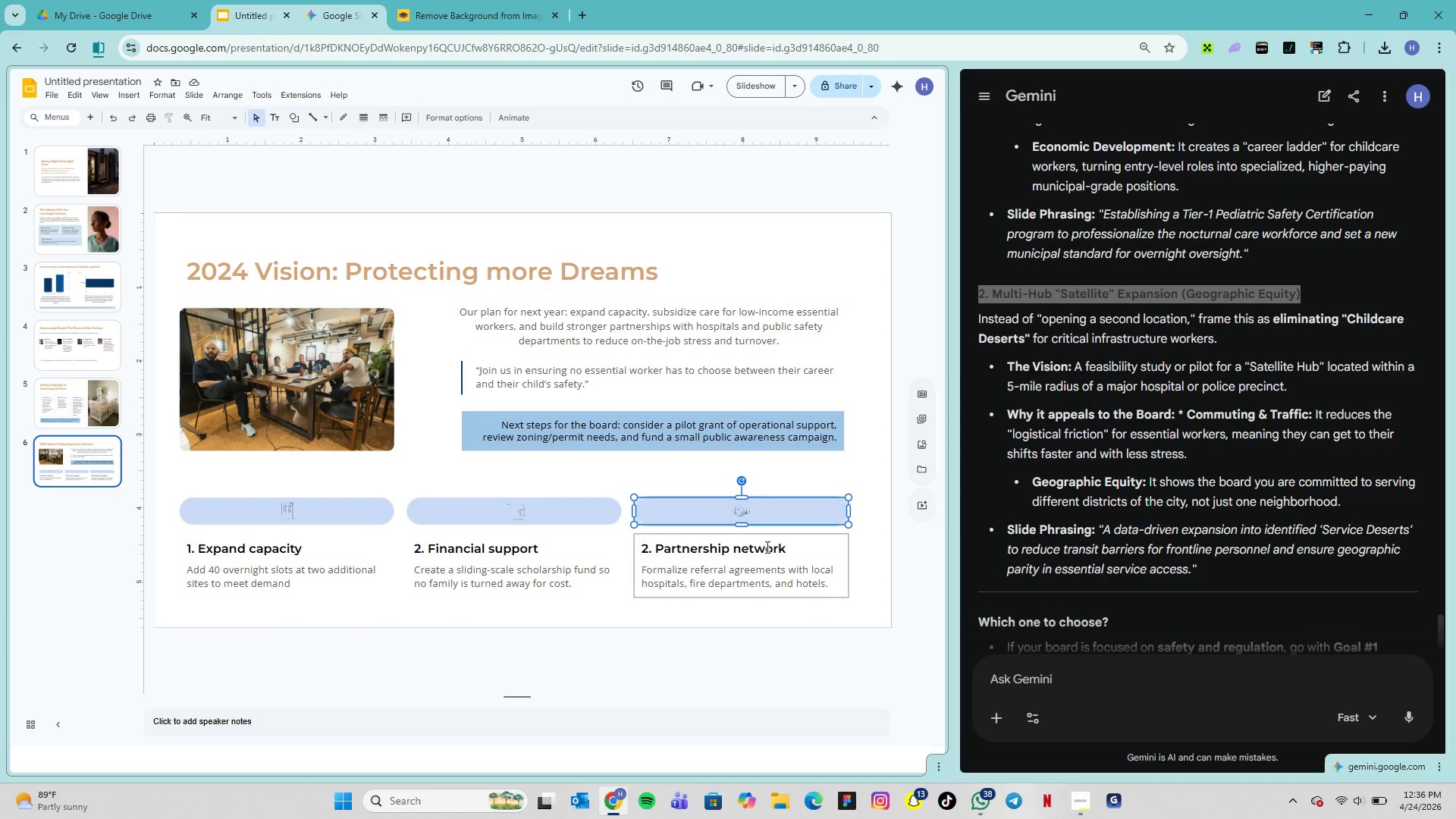 
hold_key(key=ShiftLeft, duration=2.69)
left_click([669, 561])
 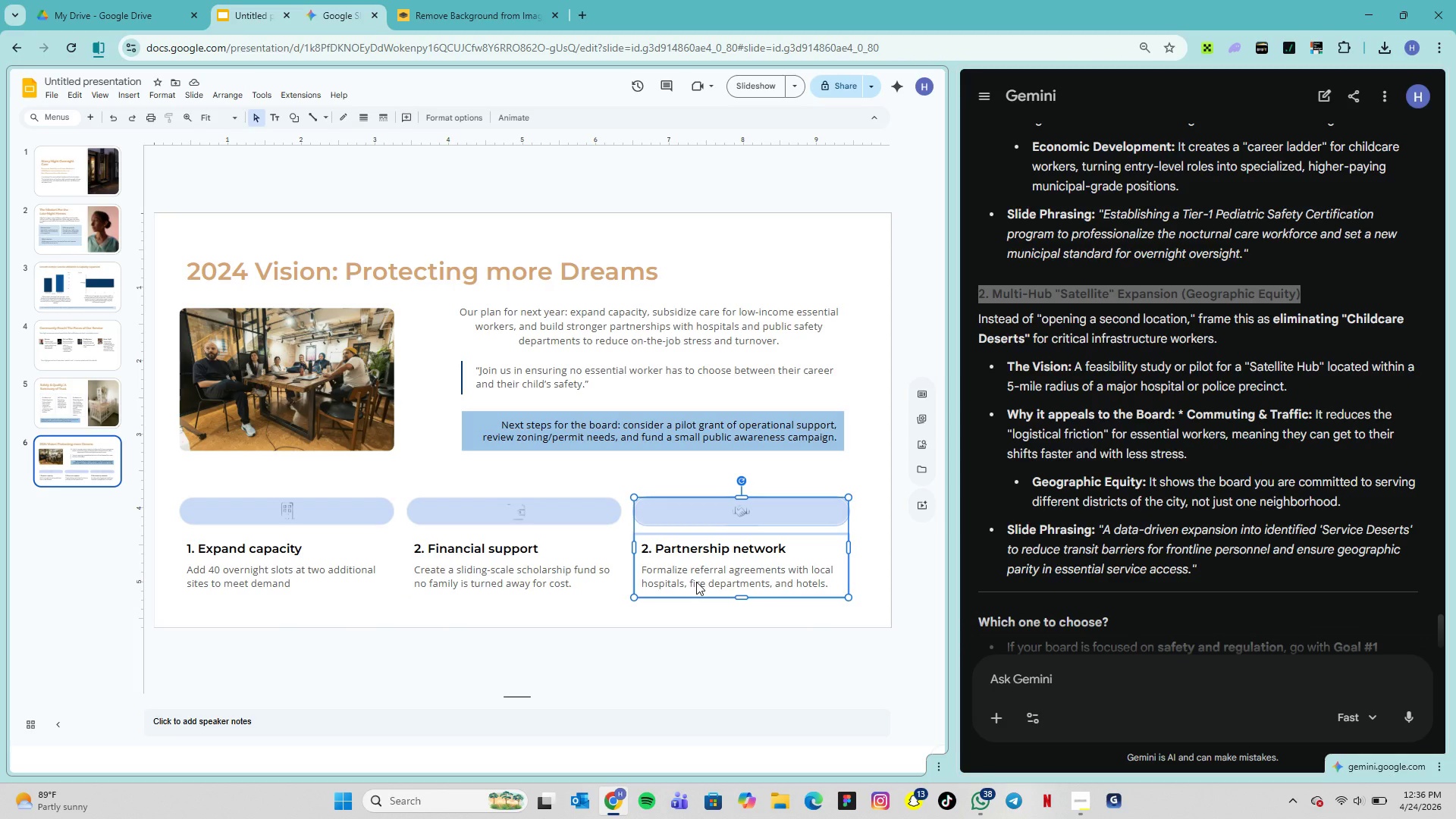 
key(Alt+Control+G)
 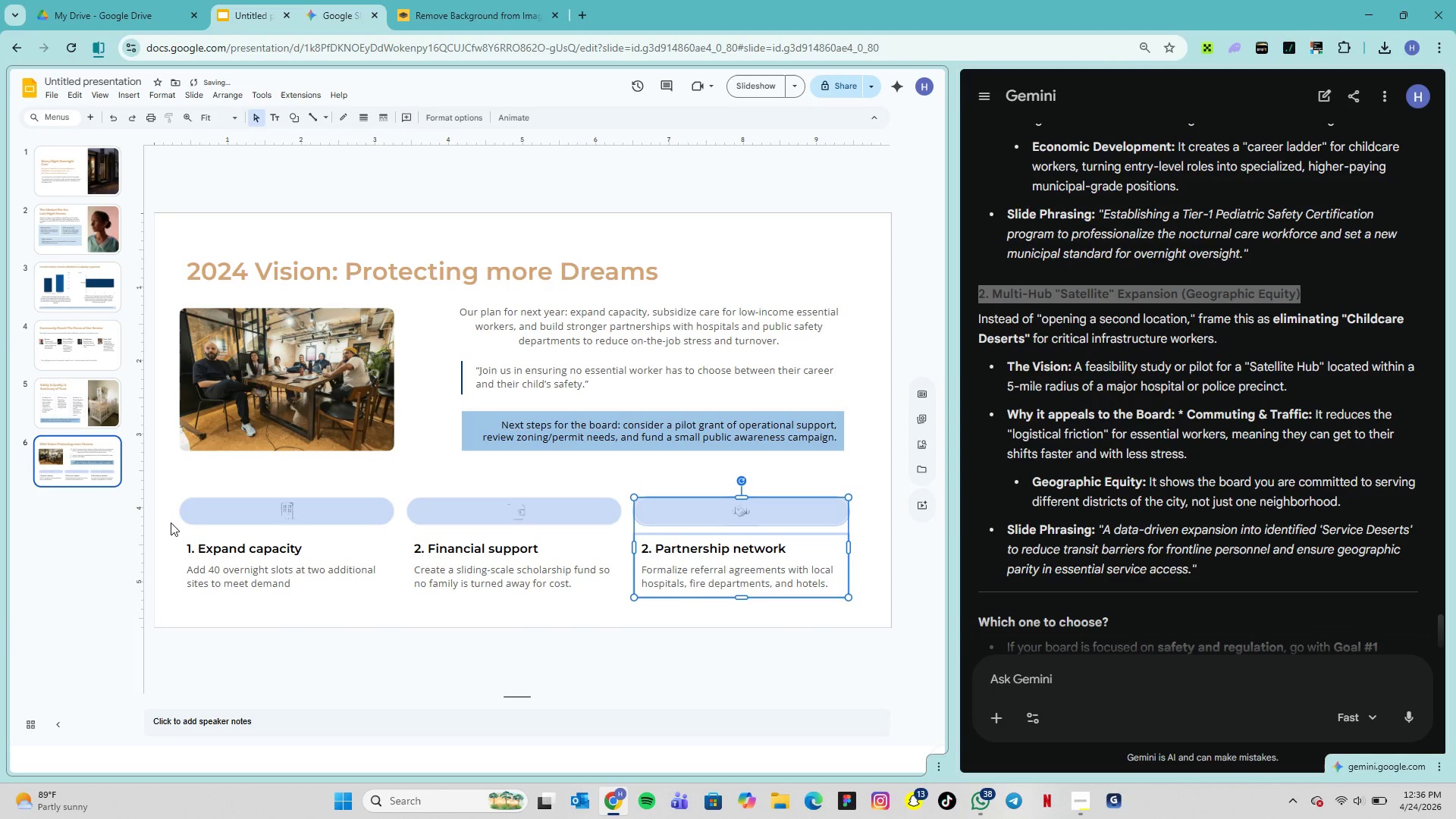 
left_click([174, 493])
 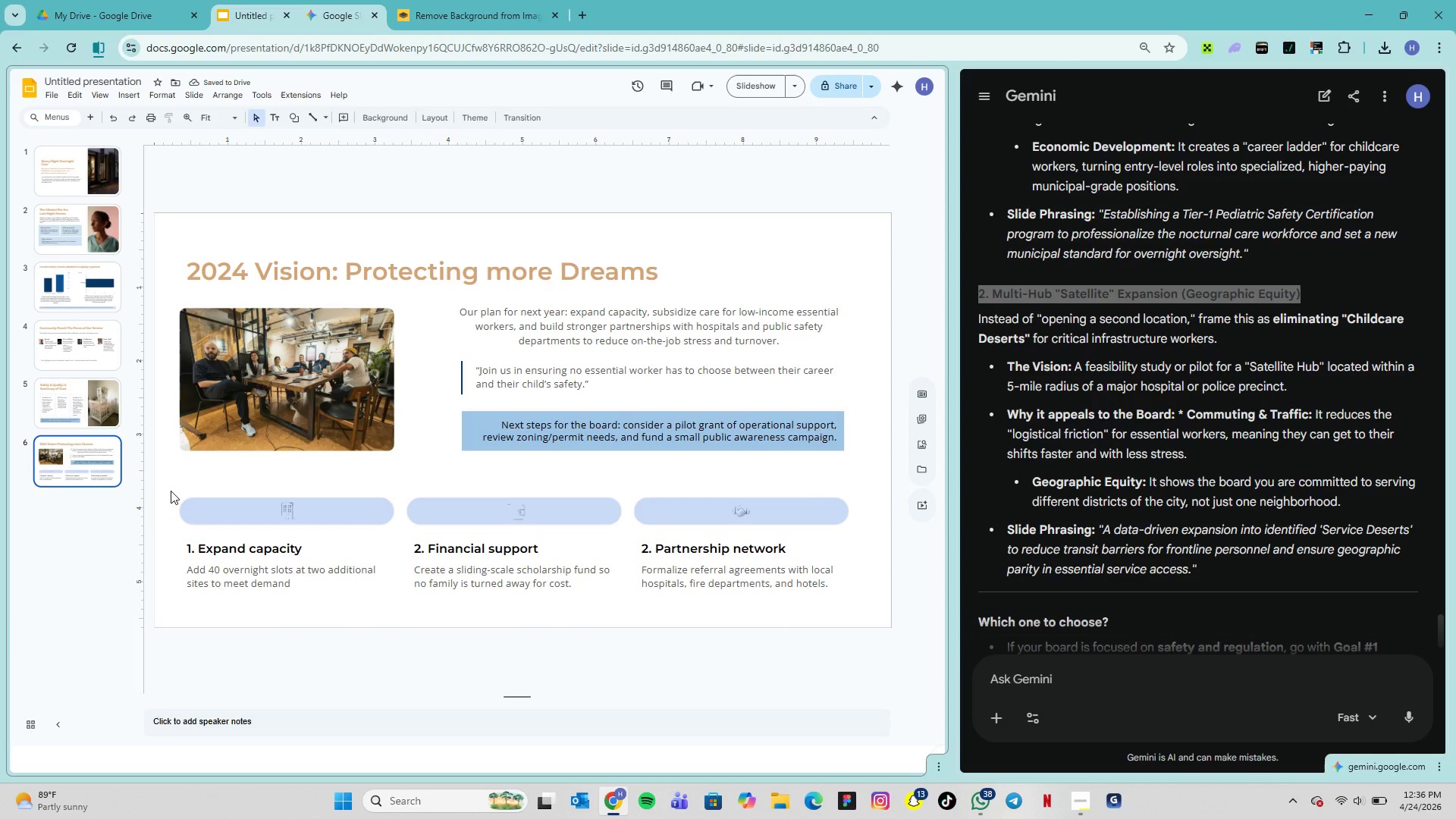 
left_click_drag(start_coordinate=[171, 491], to_coordinate=[902, 642])
 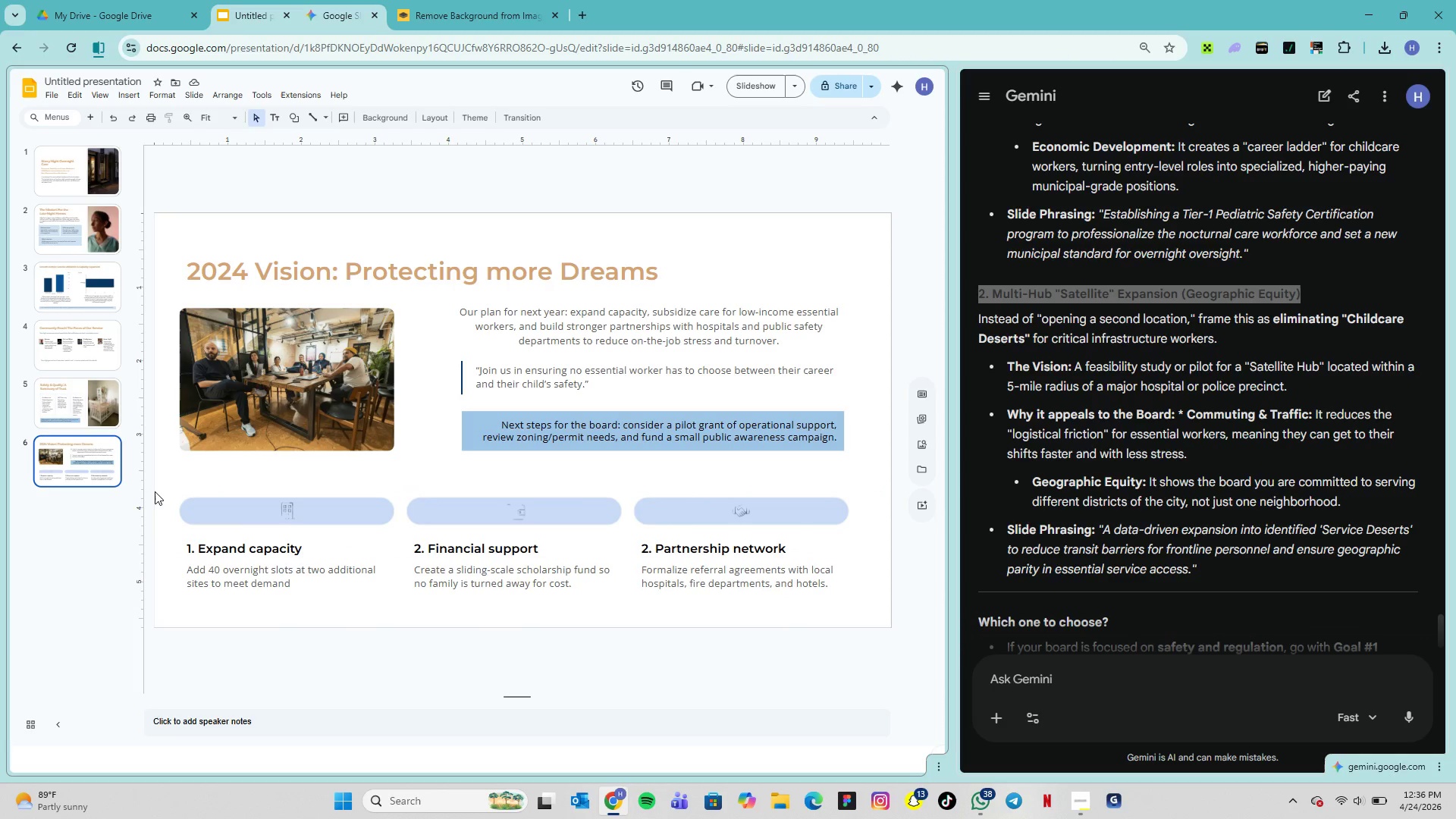 
left_click_drag(start_coordinate=[179, 475], to_coordinate=[874, 610])
 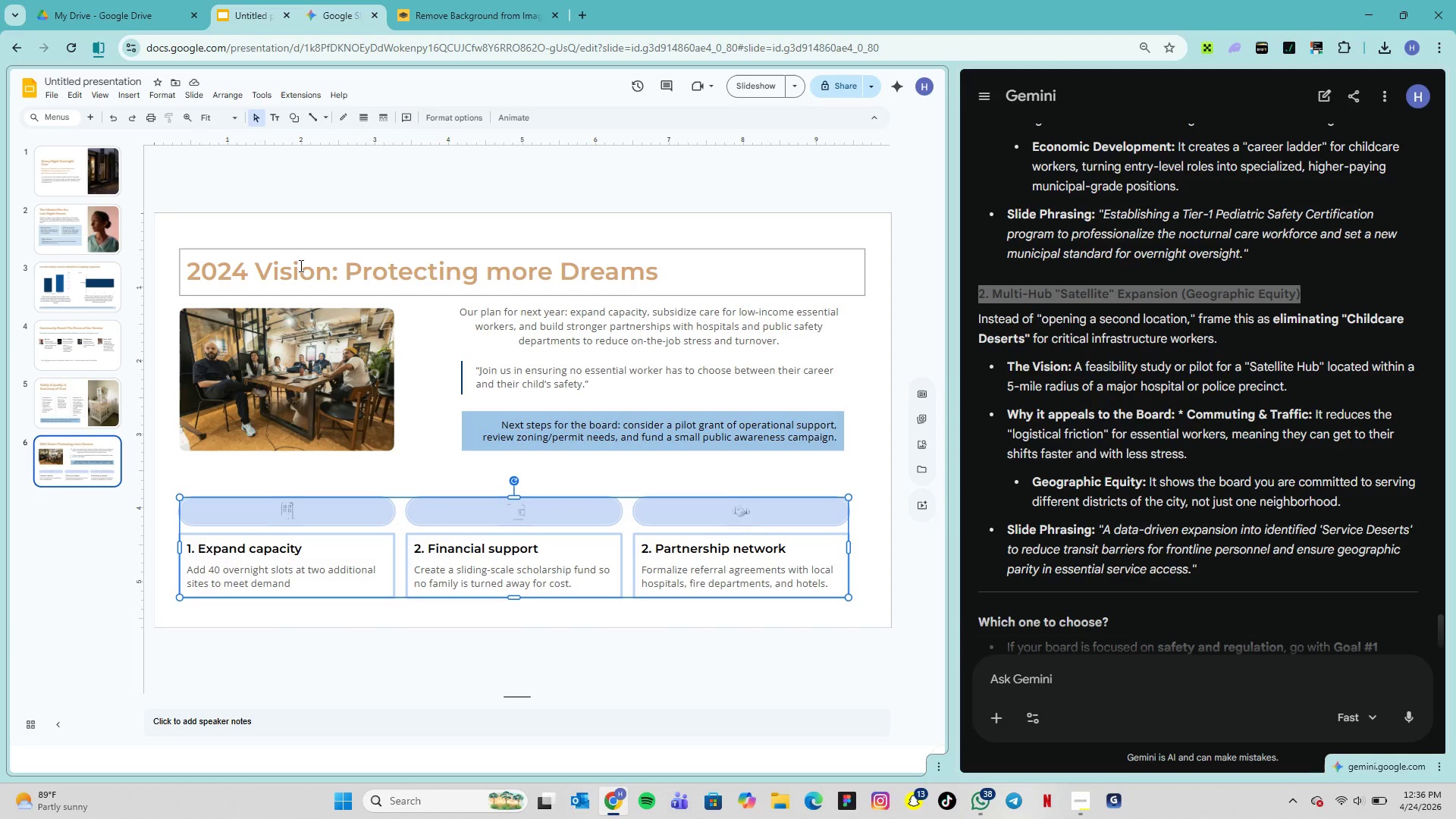 
wait(6.11)
 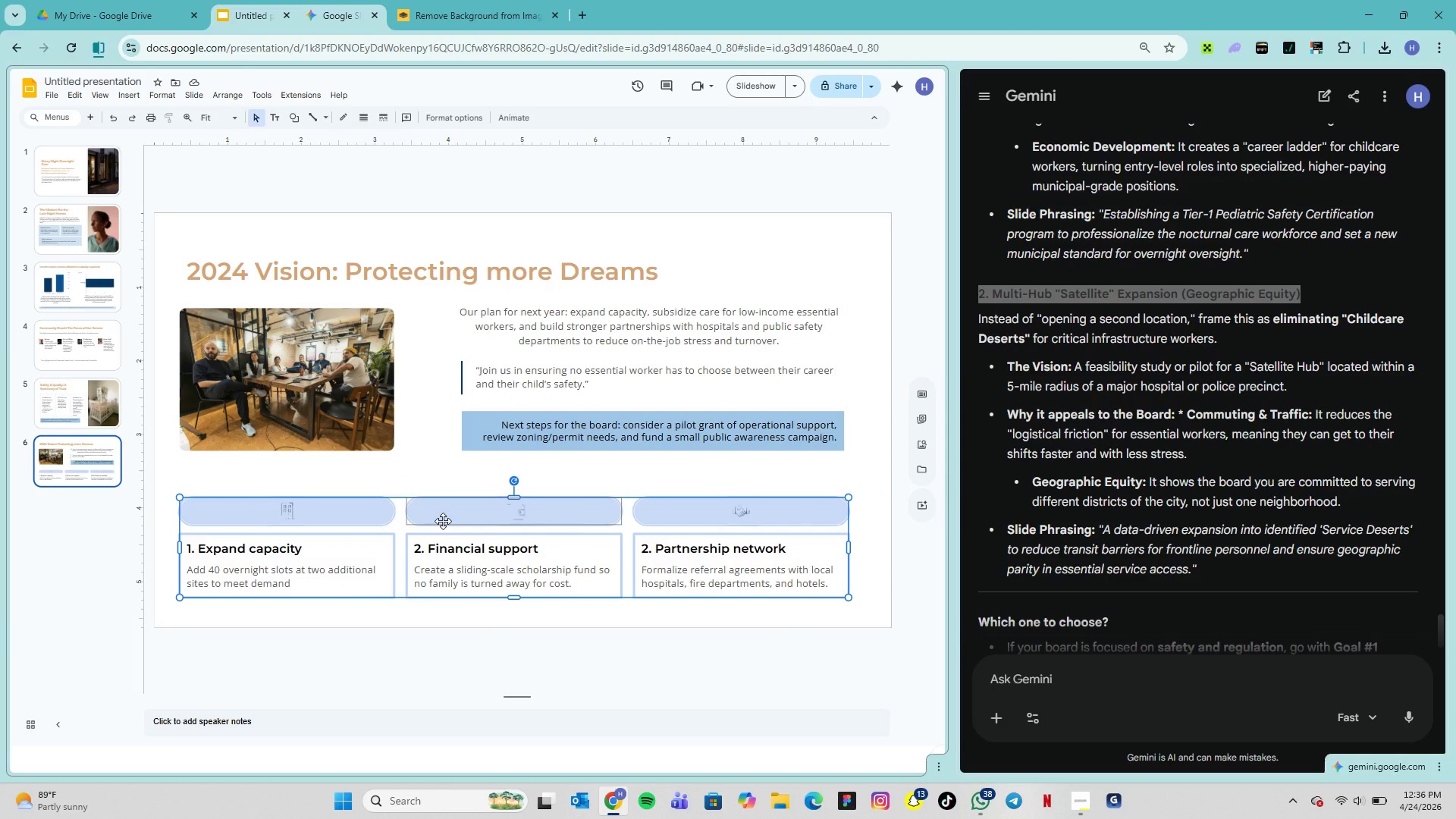 
right_click([450, 541])
 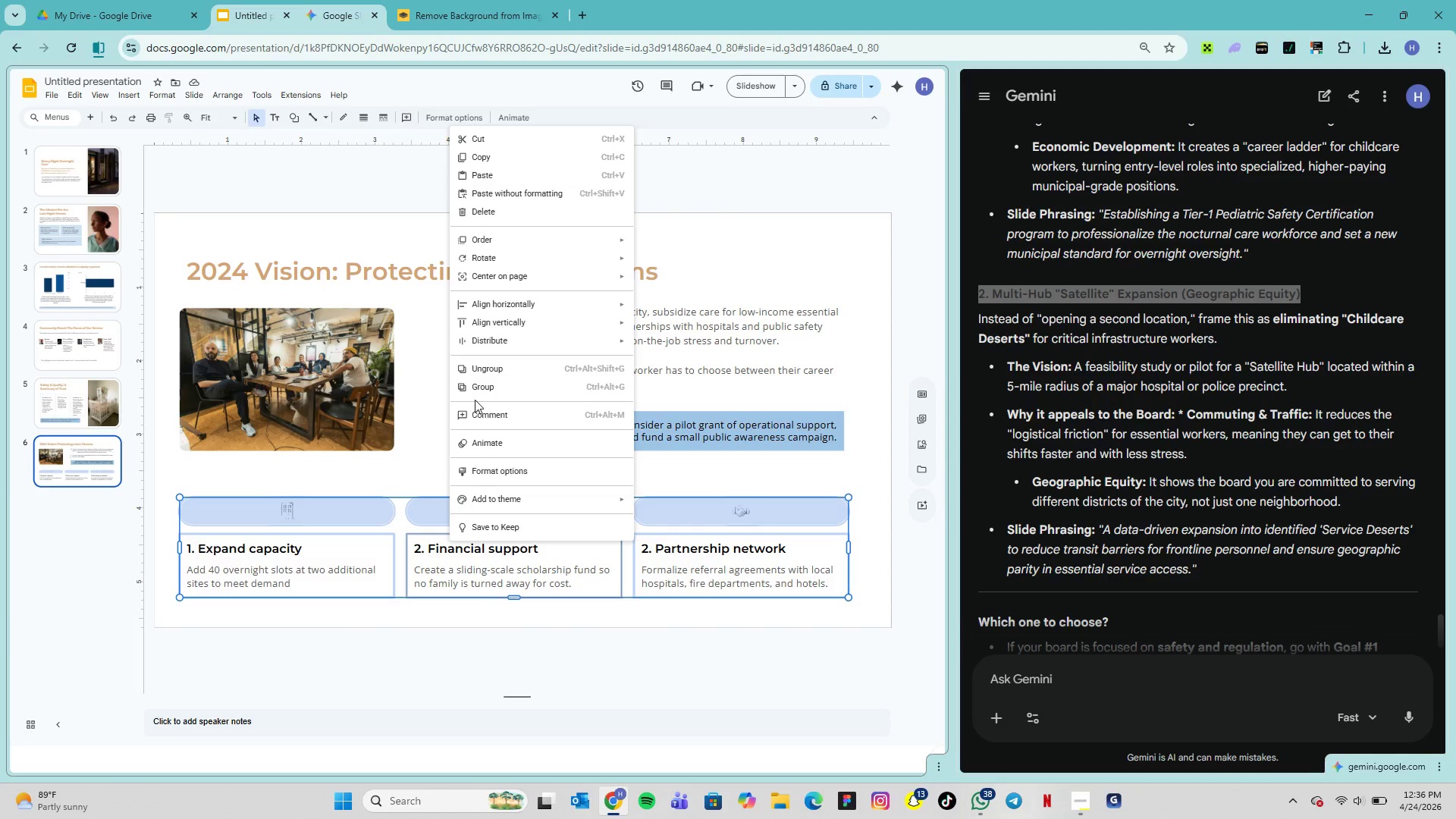 
left_click([482, 389])
 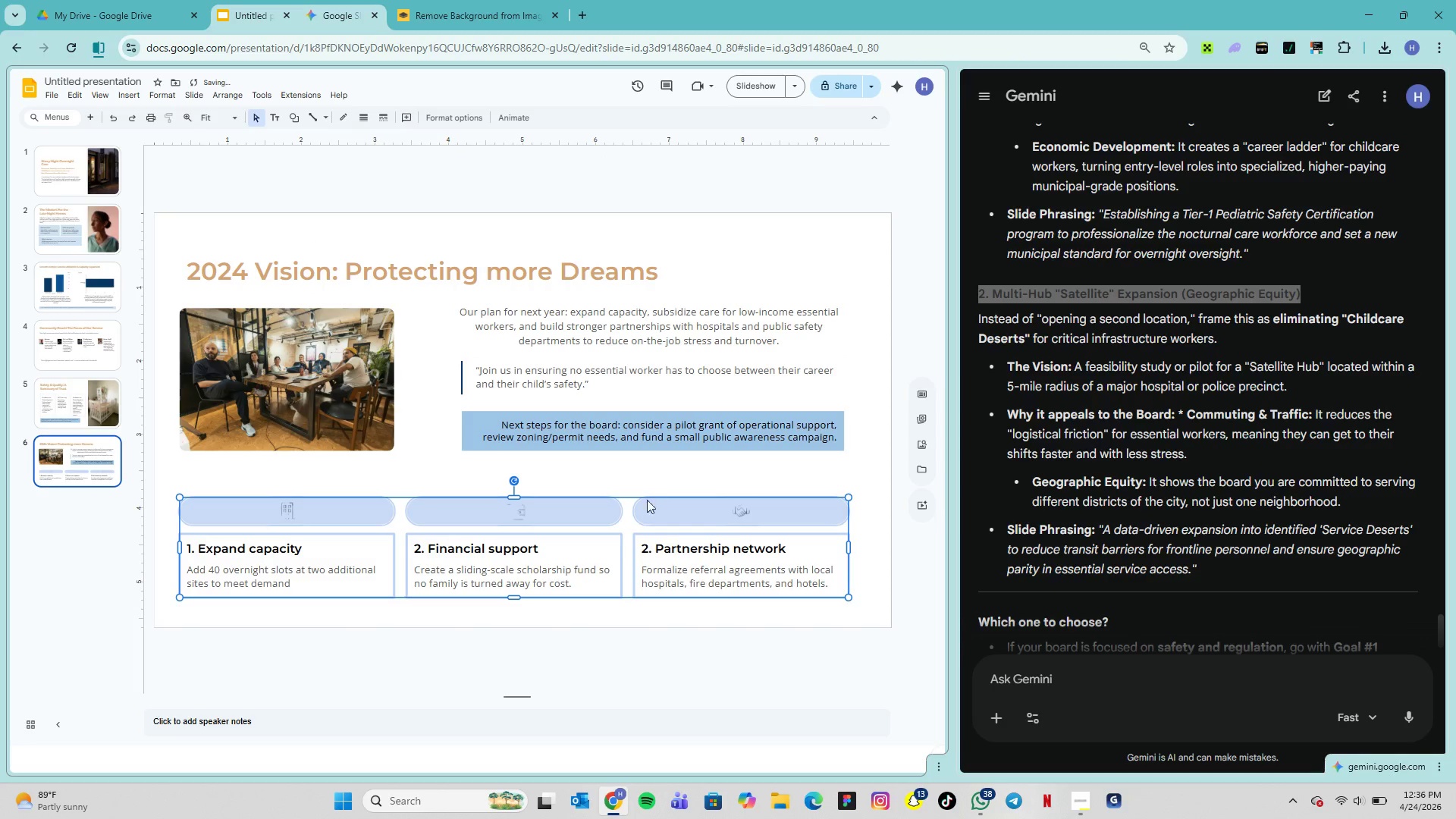 
right_click([602, 569])
 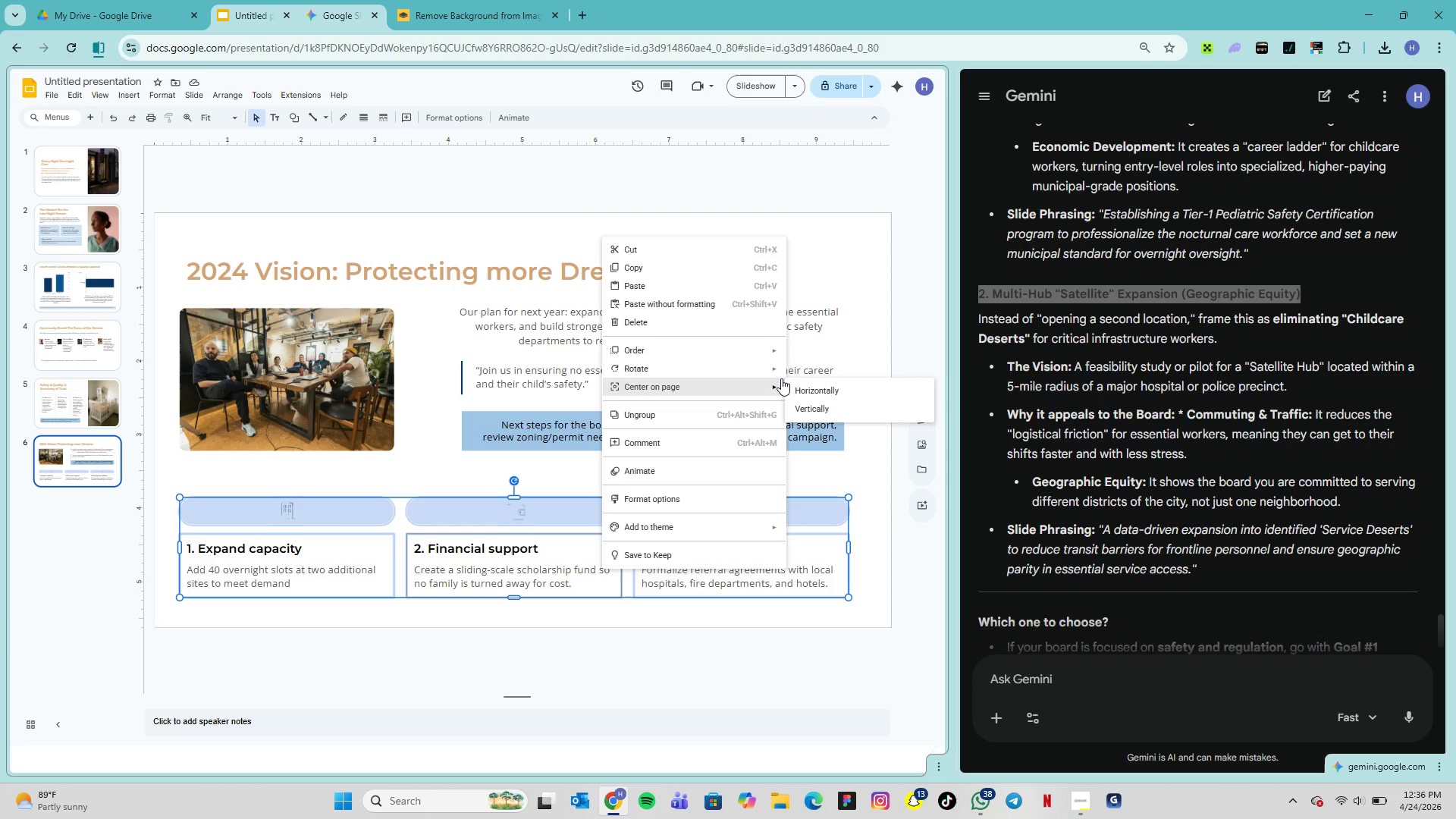 
left_click([820, 407])
 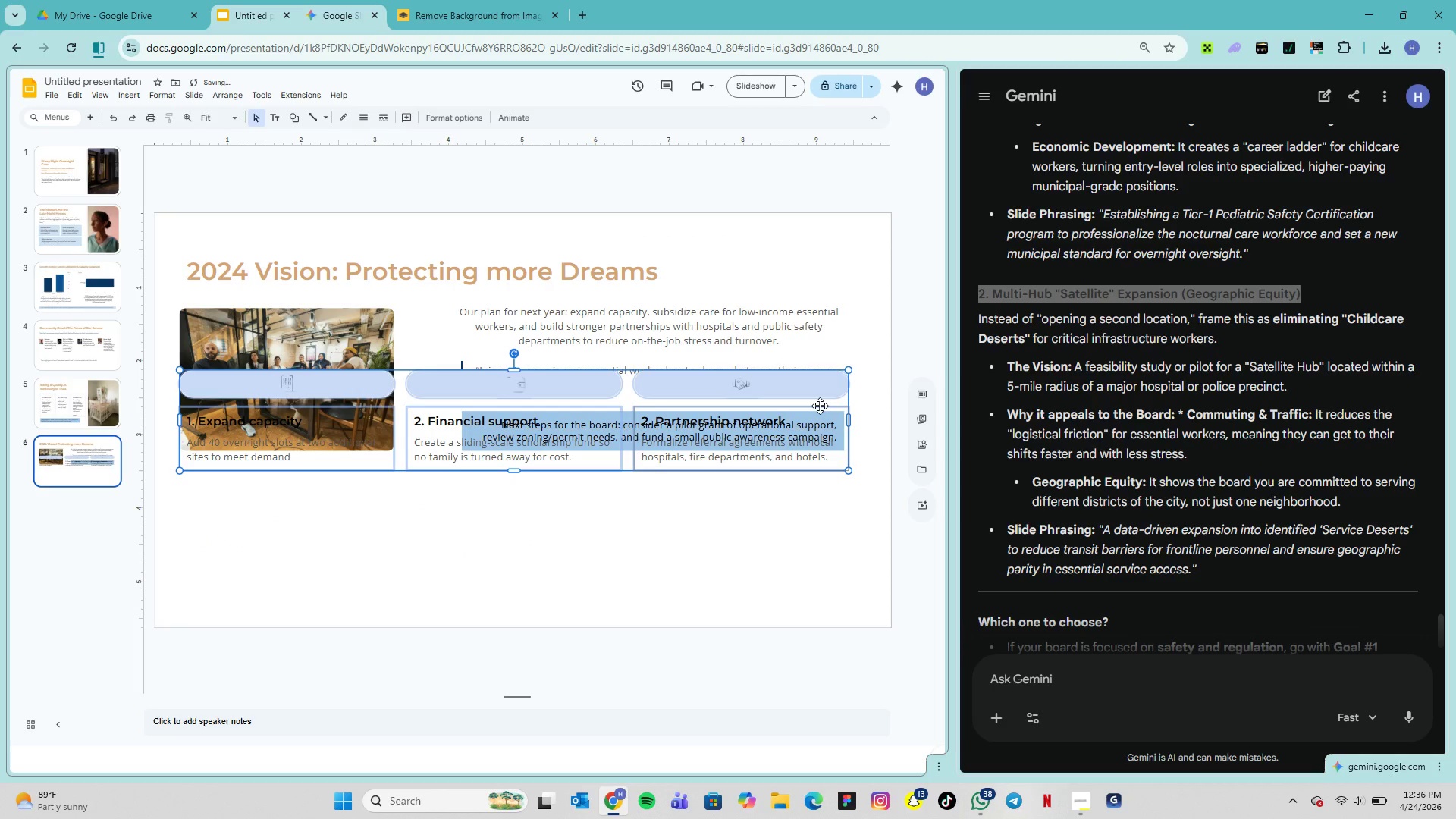 
key(Control+Z)
 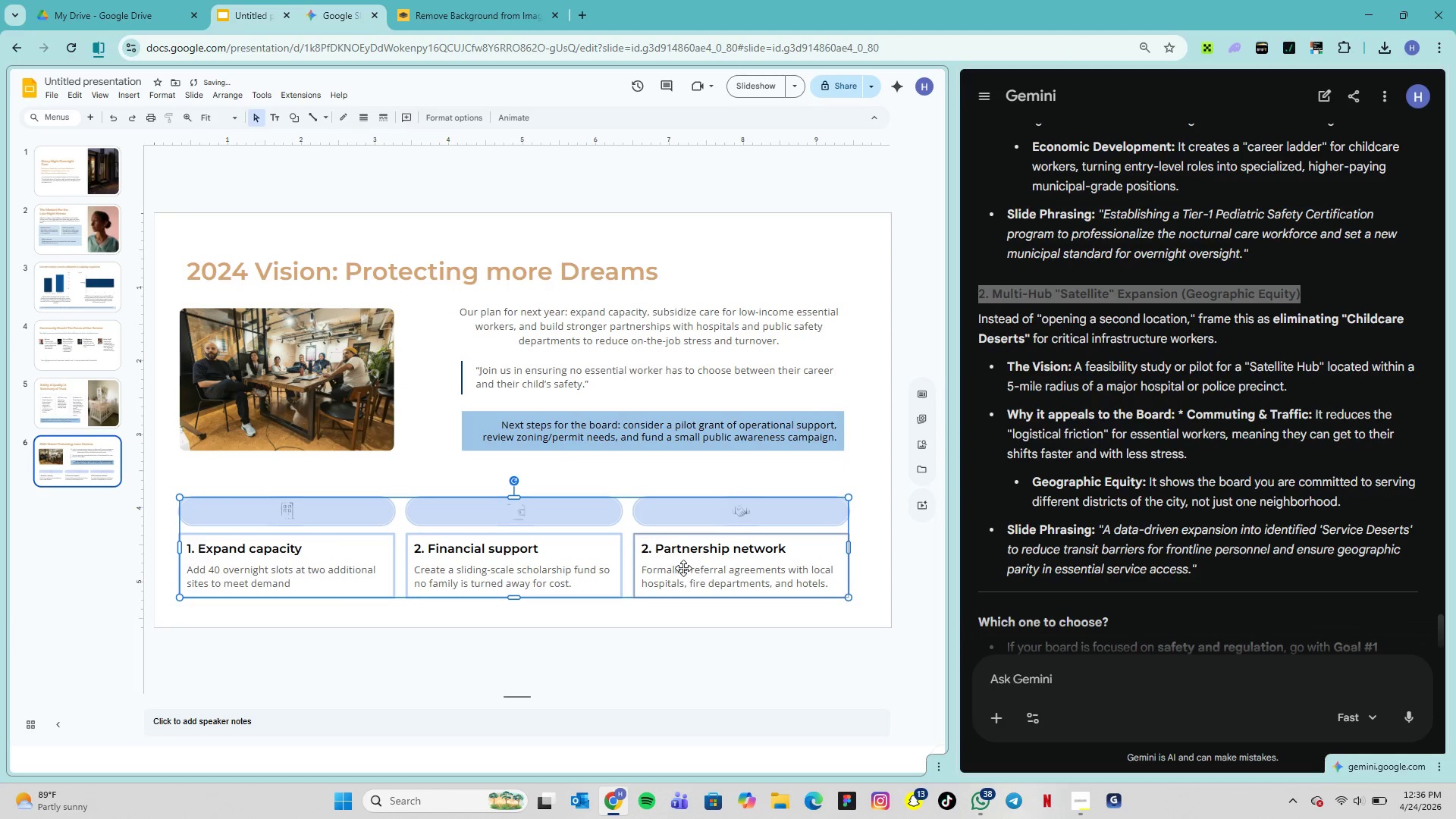 
right_click([683, 568])
 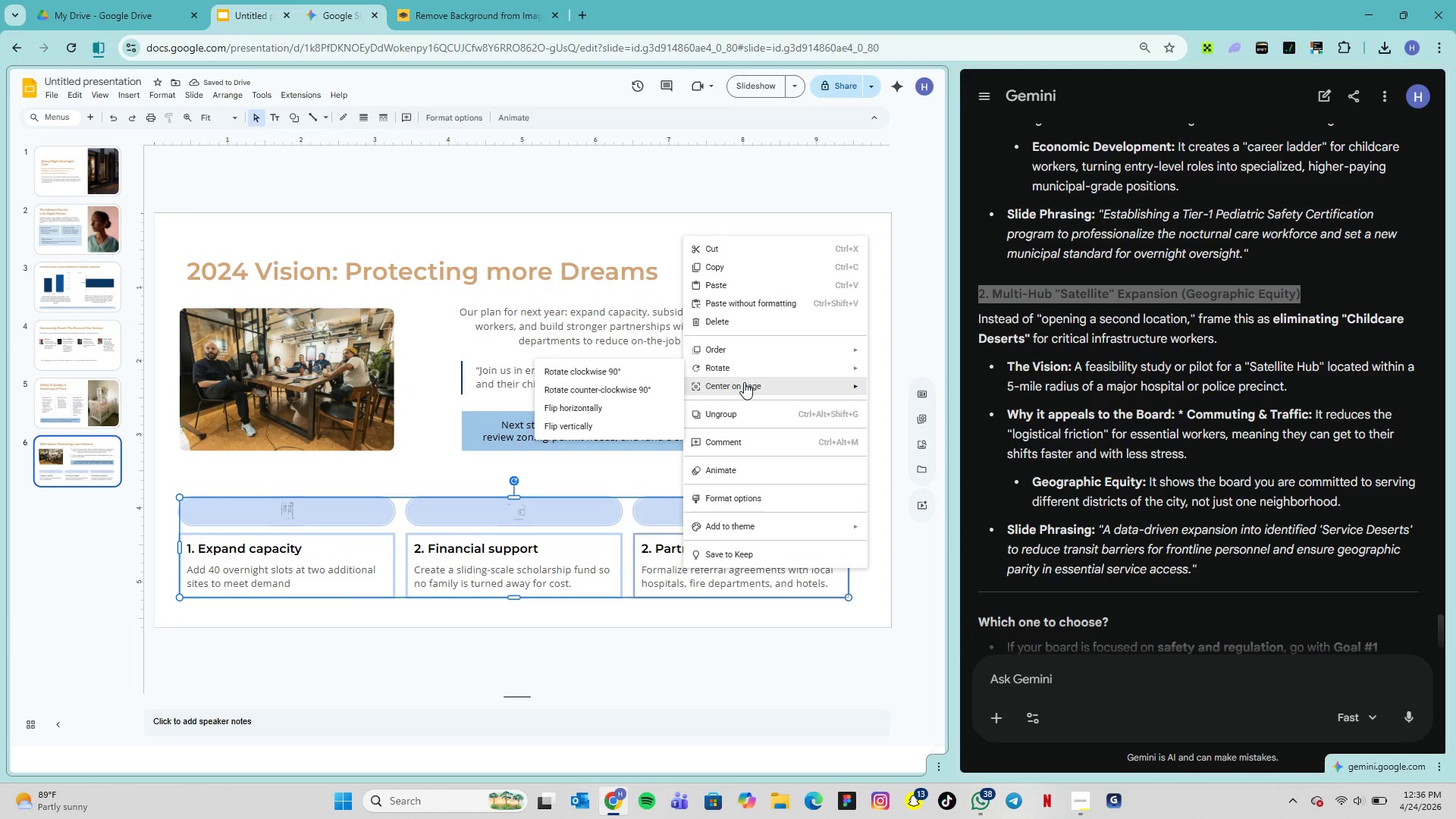 
left_click([632, 395])
 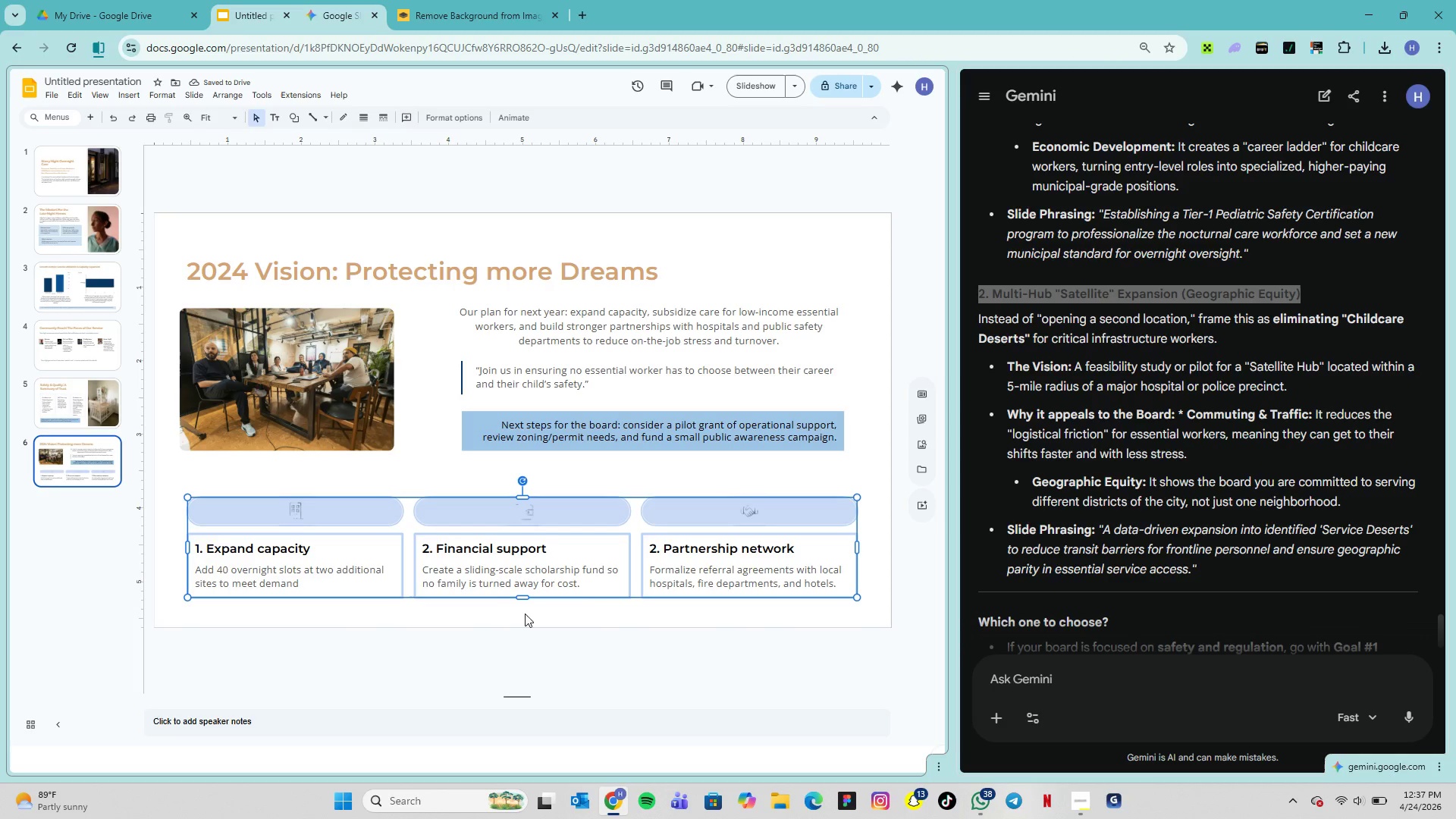 
wait(8.64)
 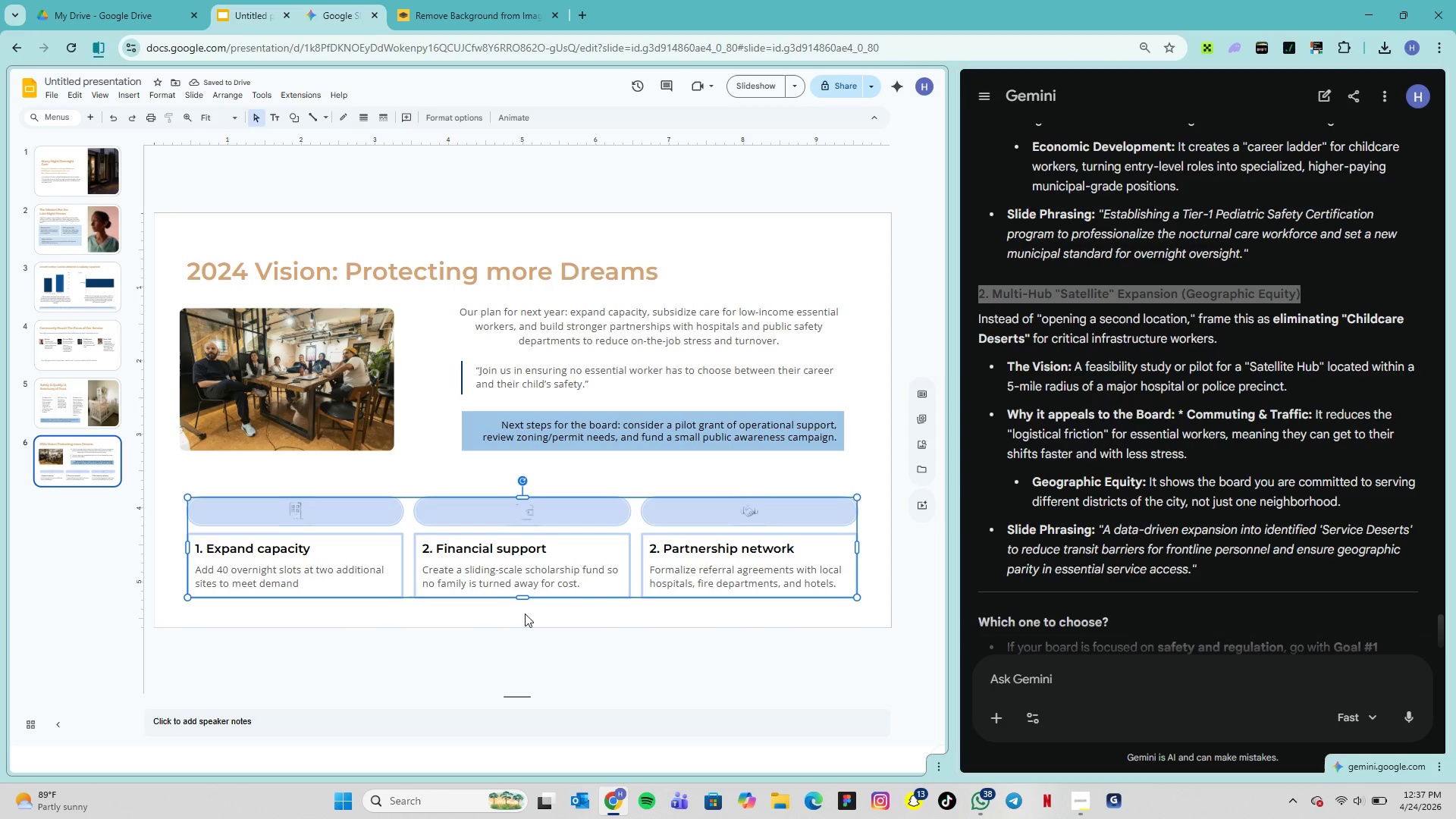 
left_click([423, 625])
 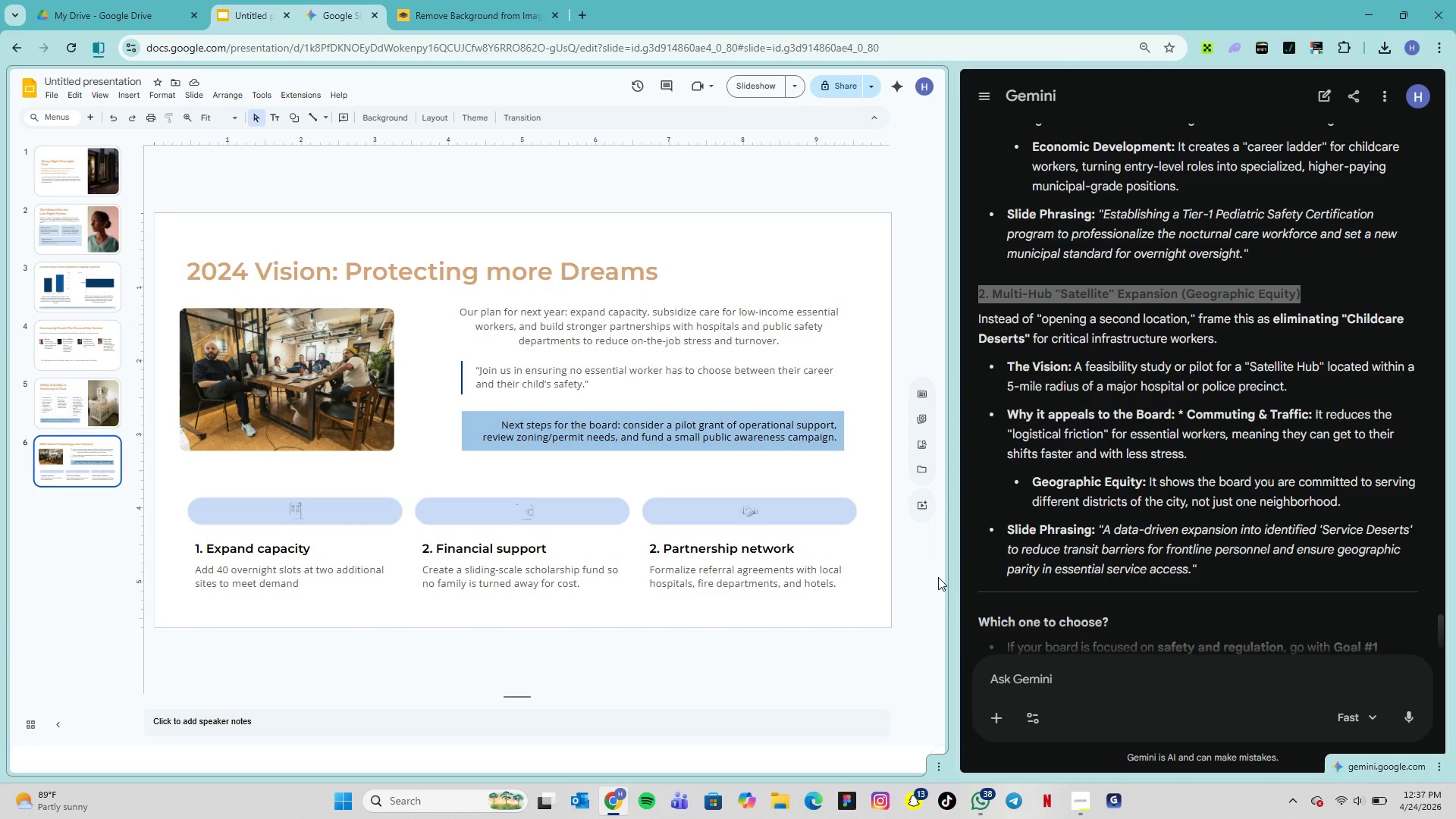 
wait(7.98)
 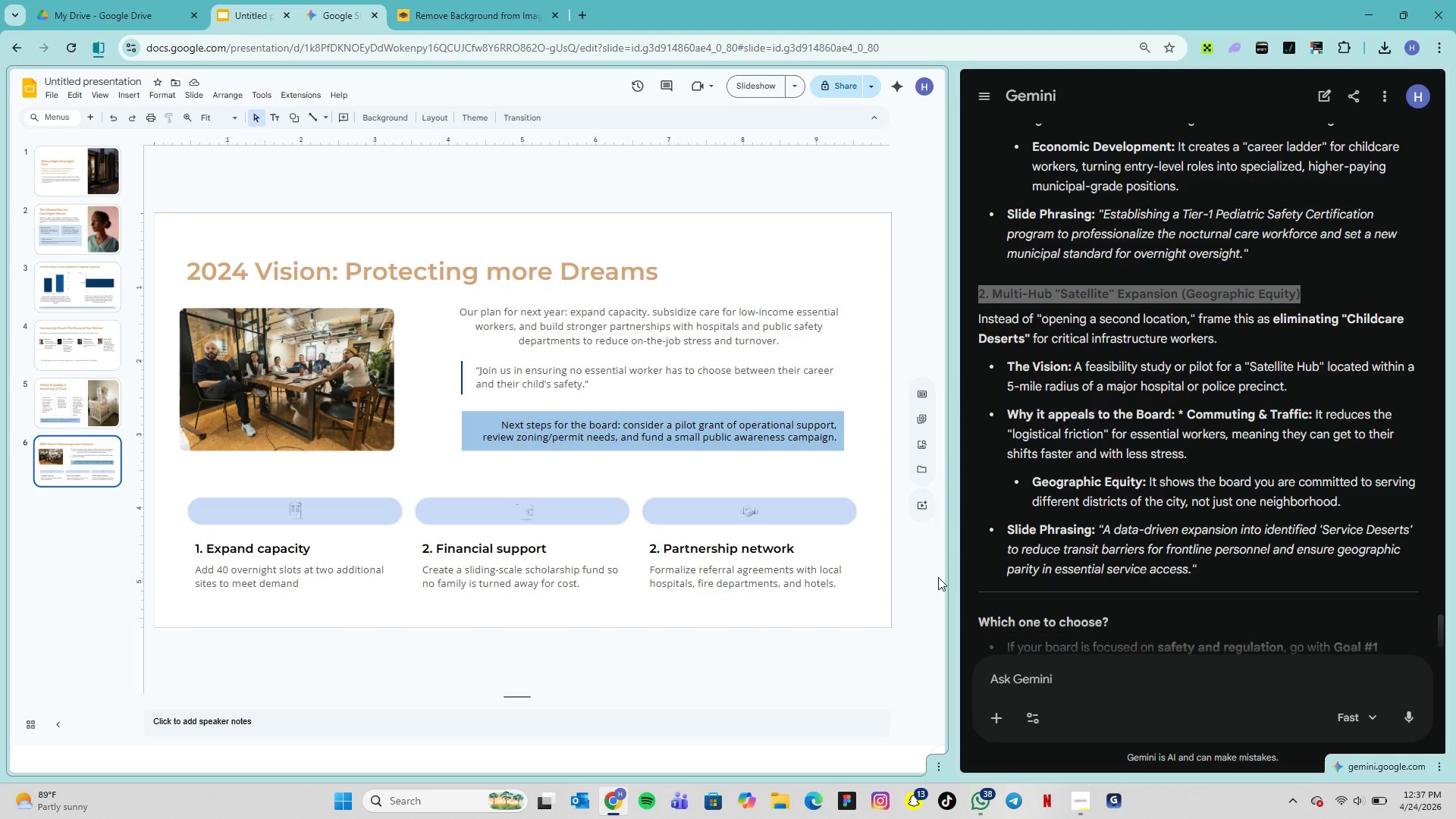 
scroll: coordinate [783, 195], scroll_direction: down, amount: 4.0
 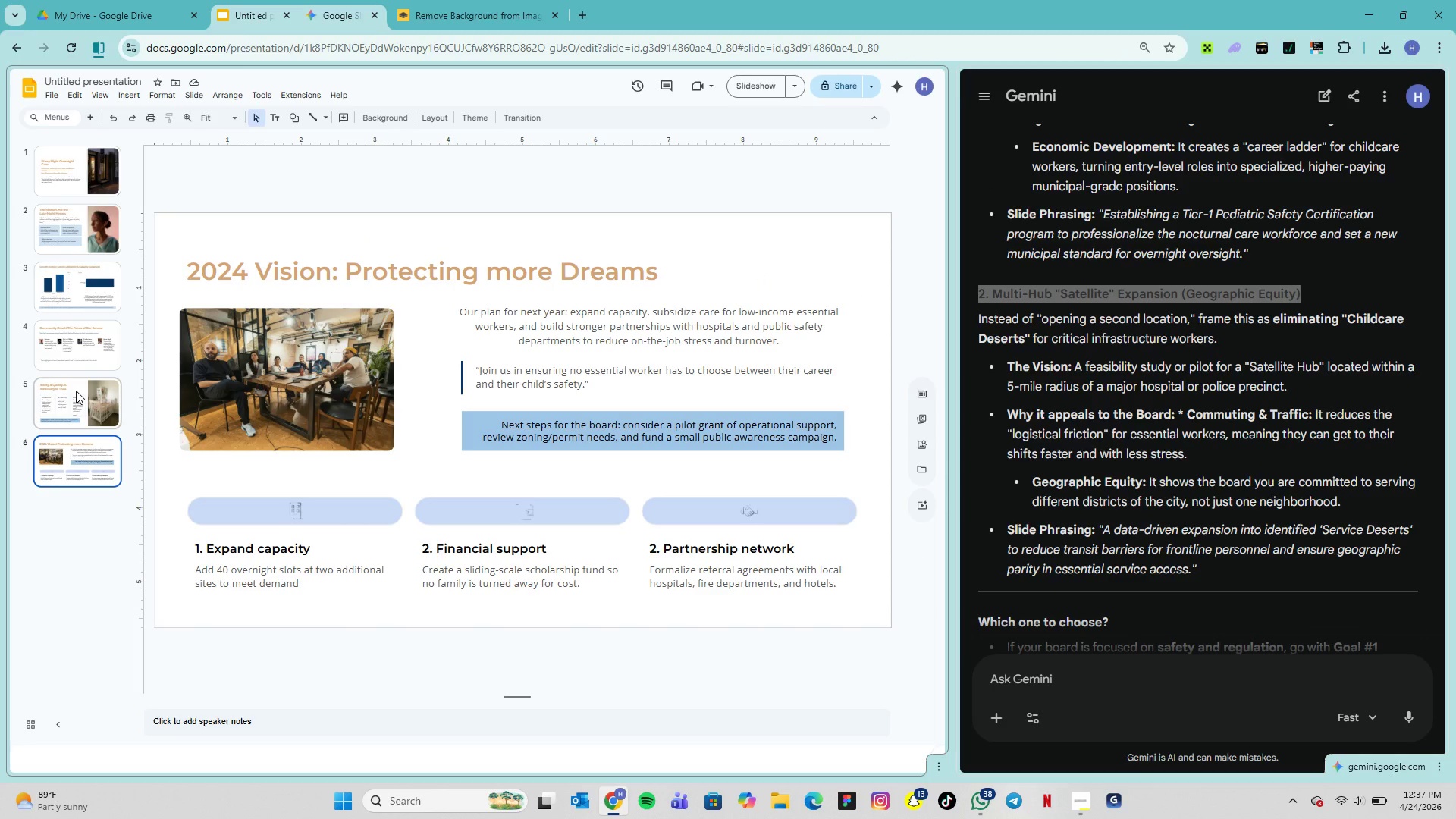 
left_click([76, 391])
 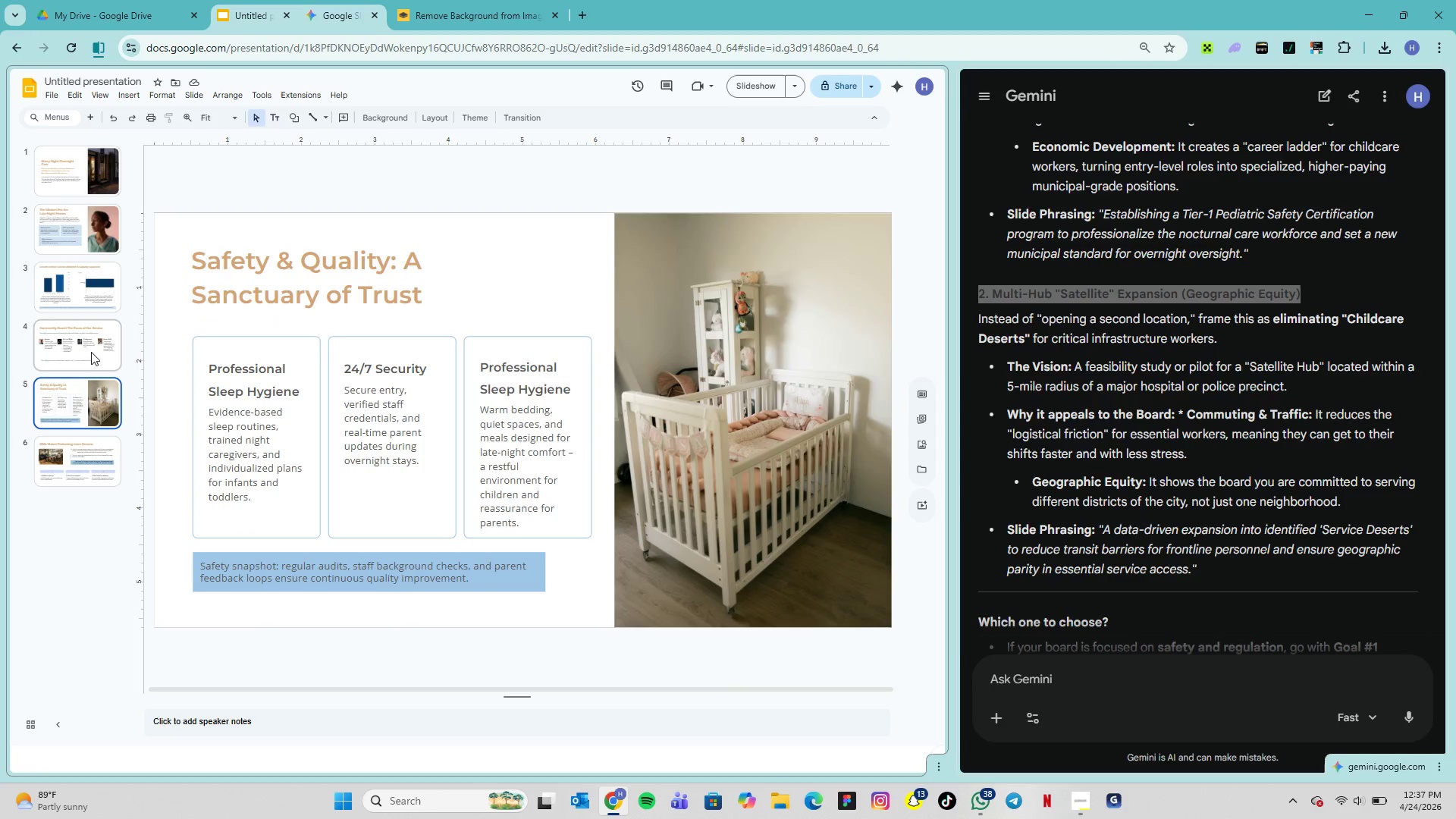 
left_click([90, 352])
 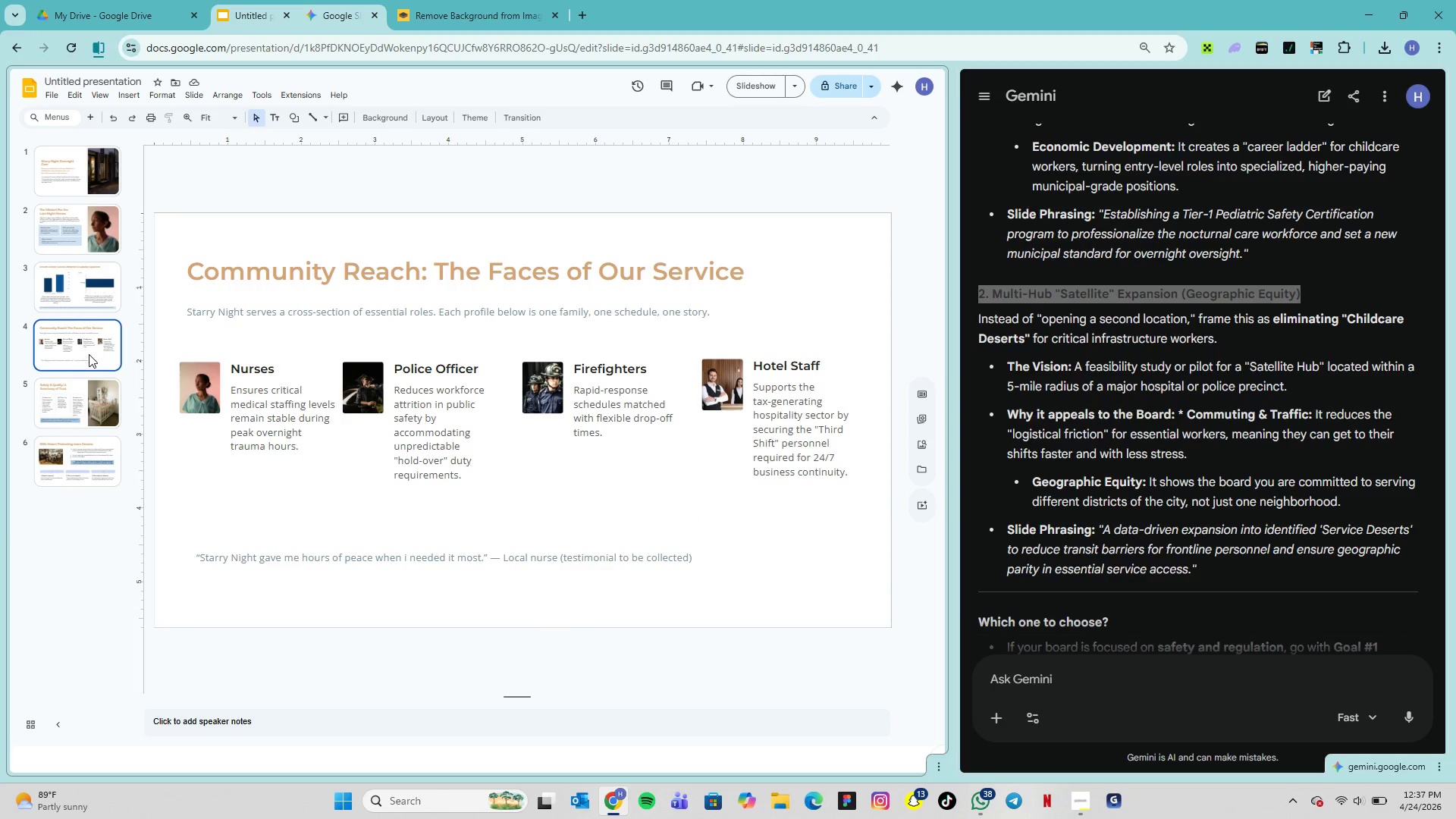 
left_click([82, 388])
 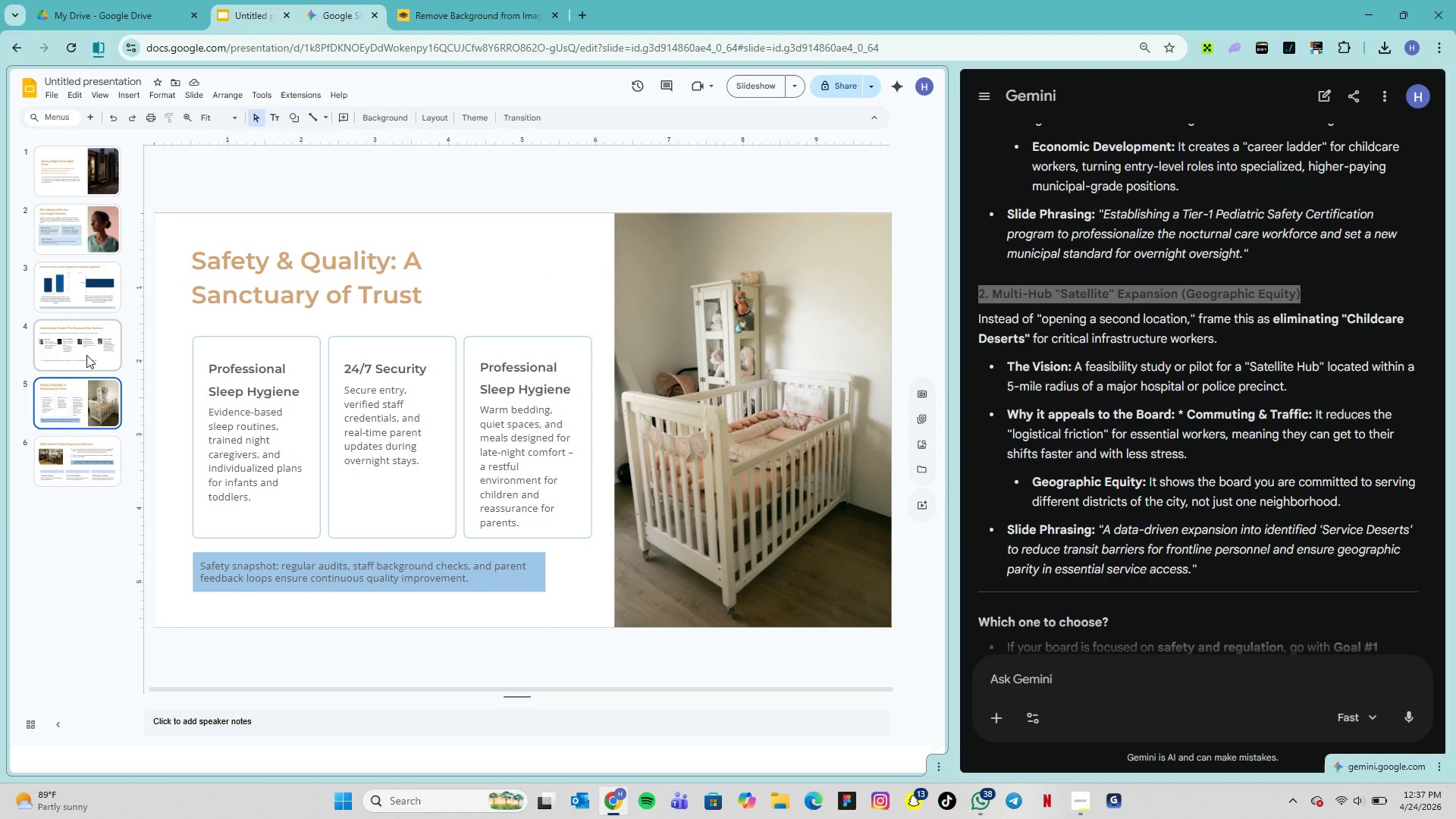 
left_click([85, 348])
 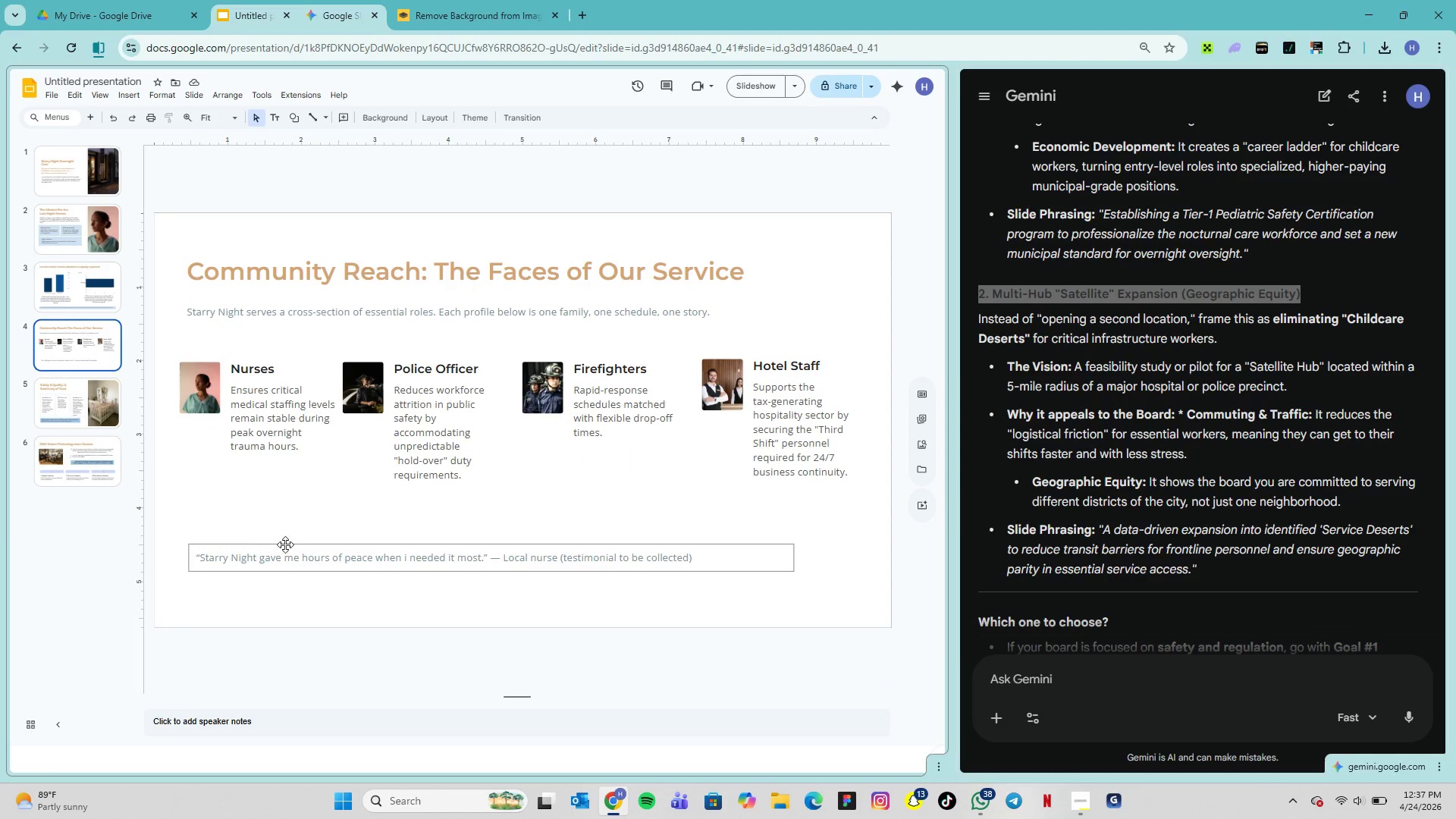 
wait(8.88)
 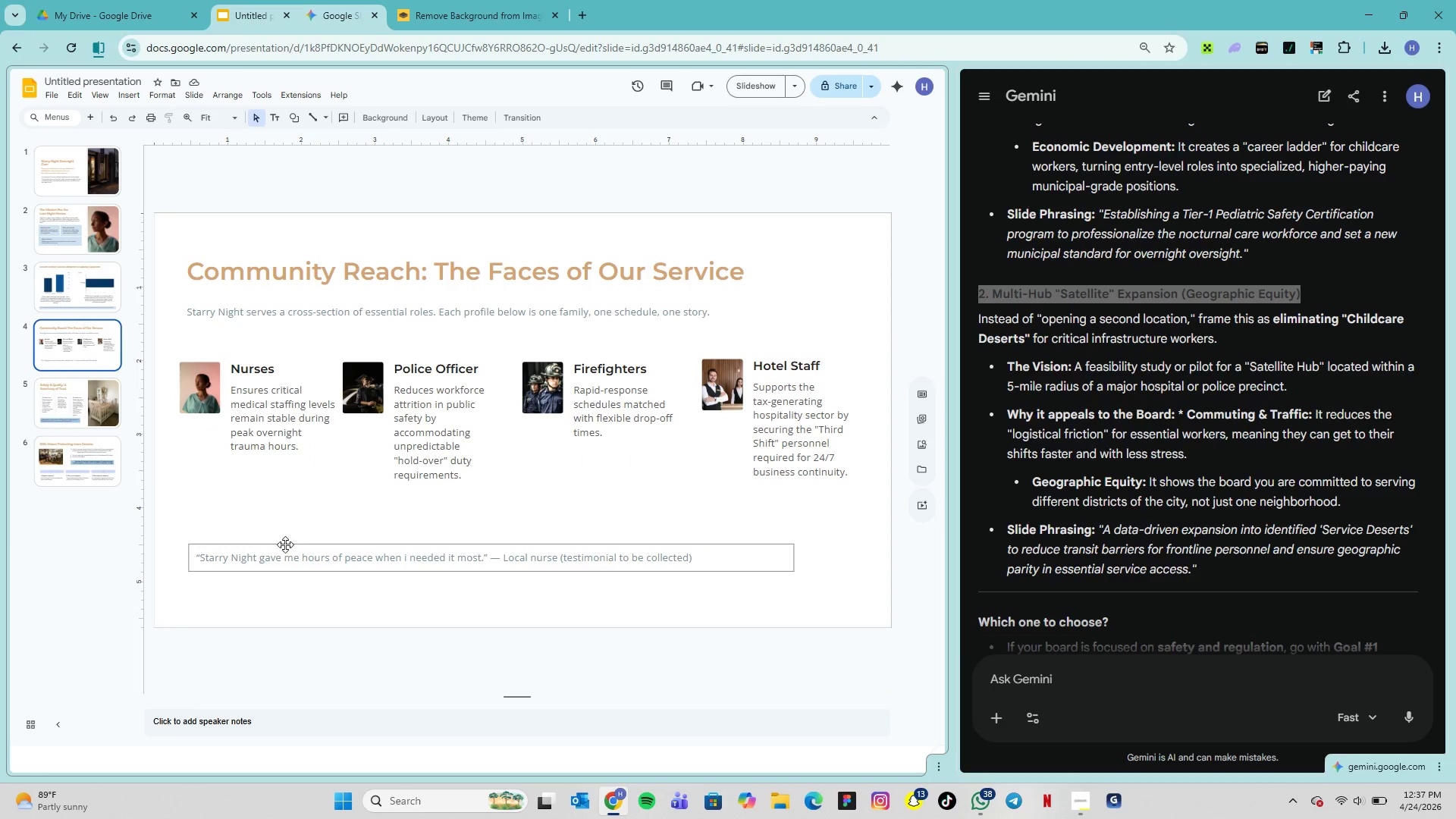 
double_click([228, 553])
 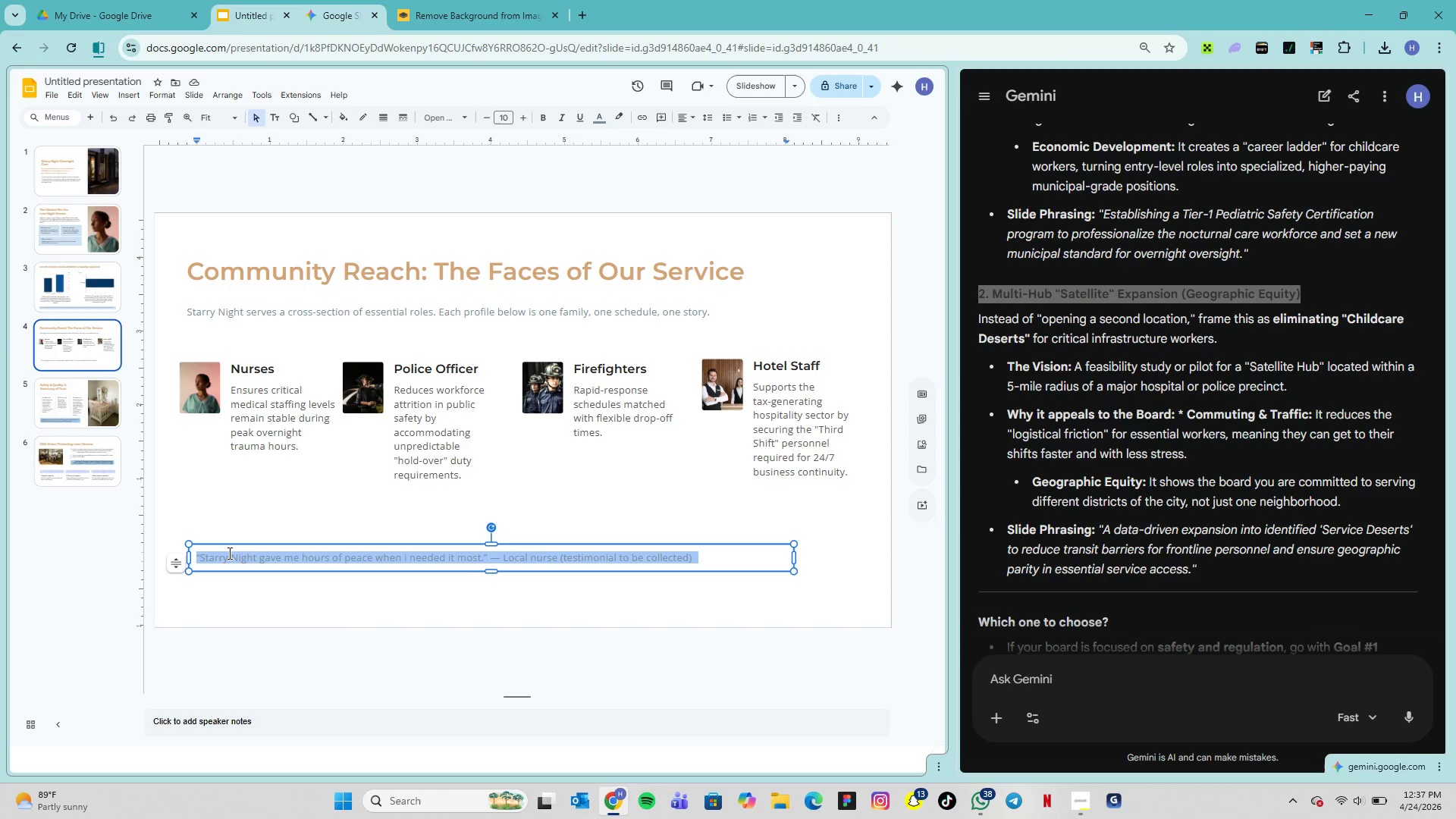 
triple_click([228, 553])
 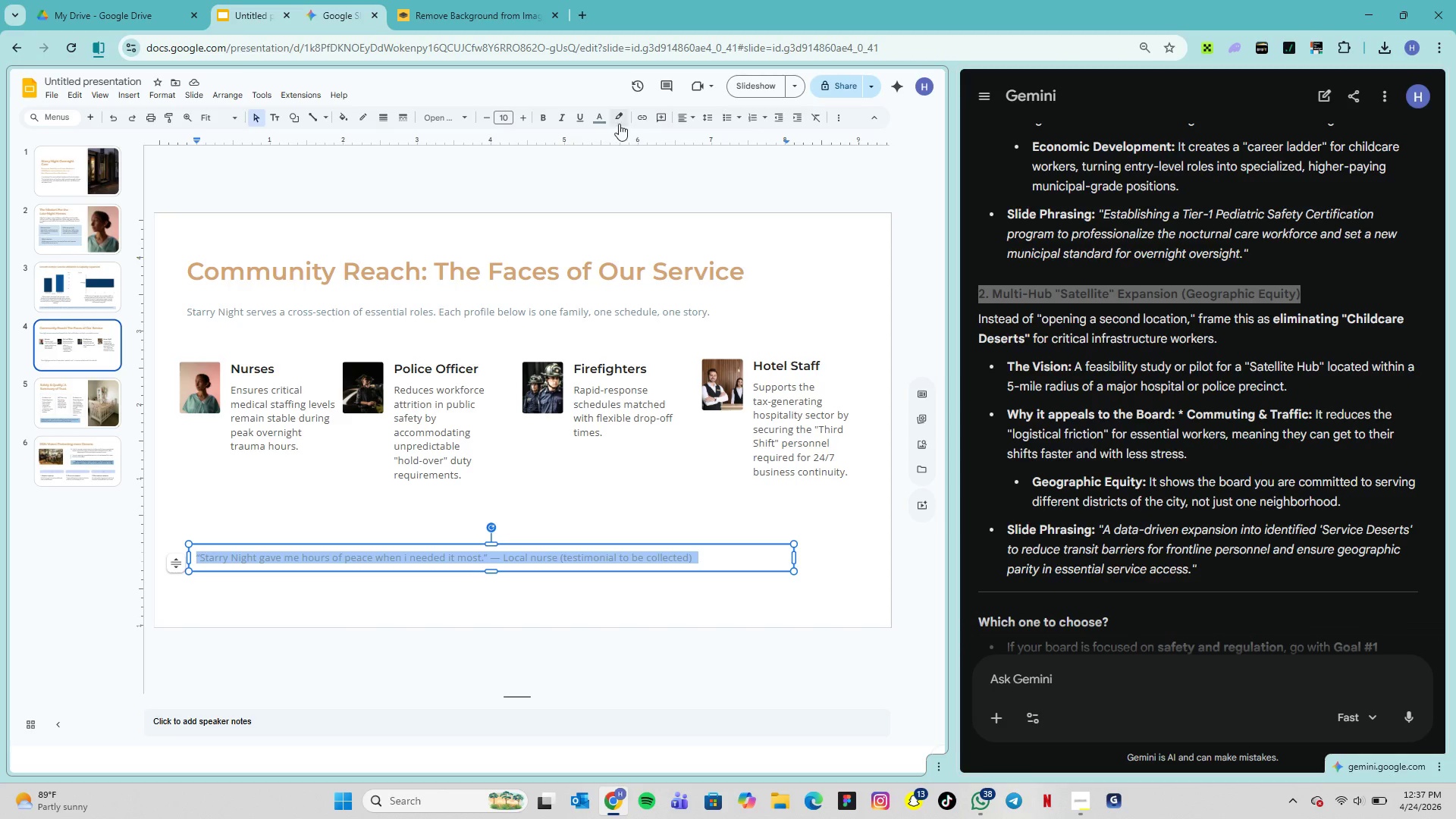 
left_click([599, 125])
 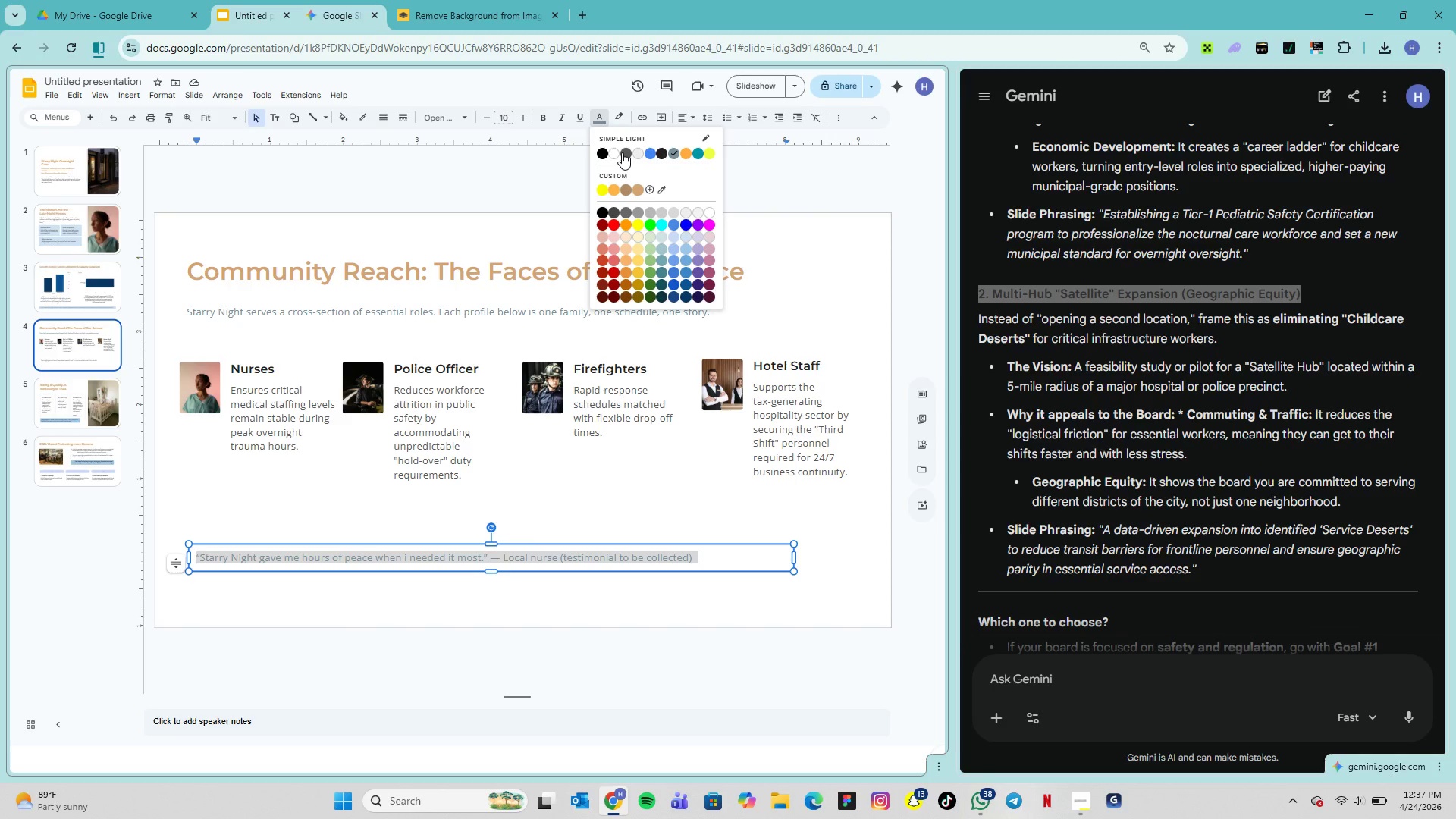 
left_click([624, 152])
 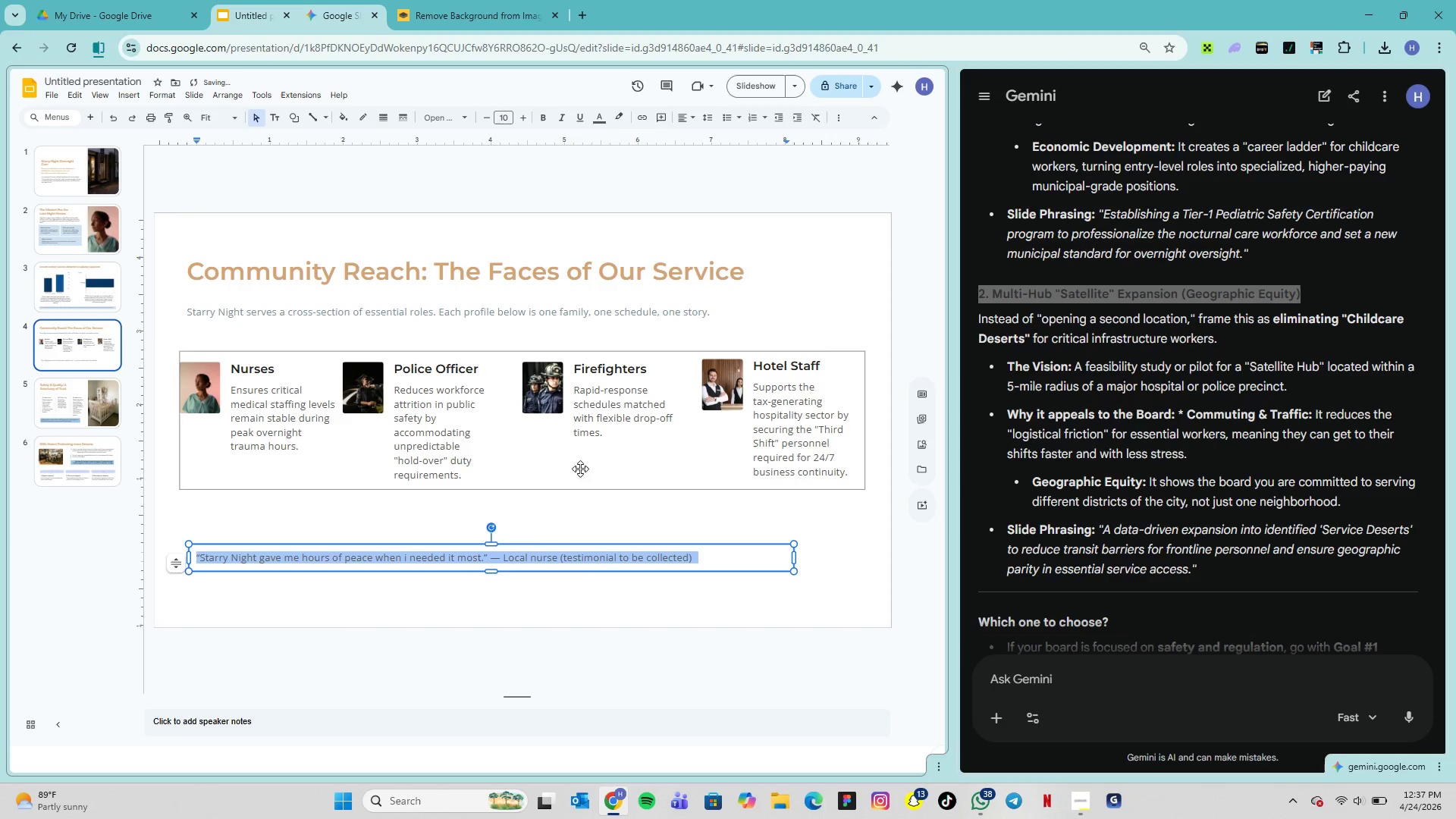 
left_click([579, 596])
 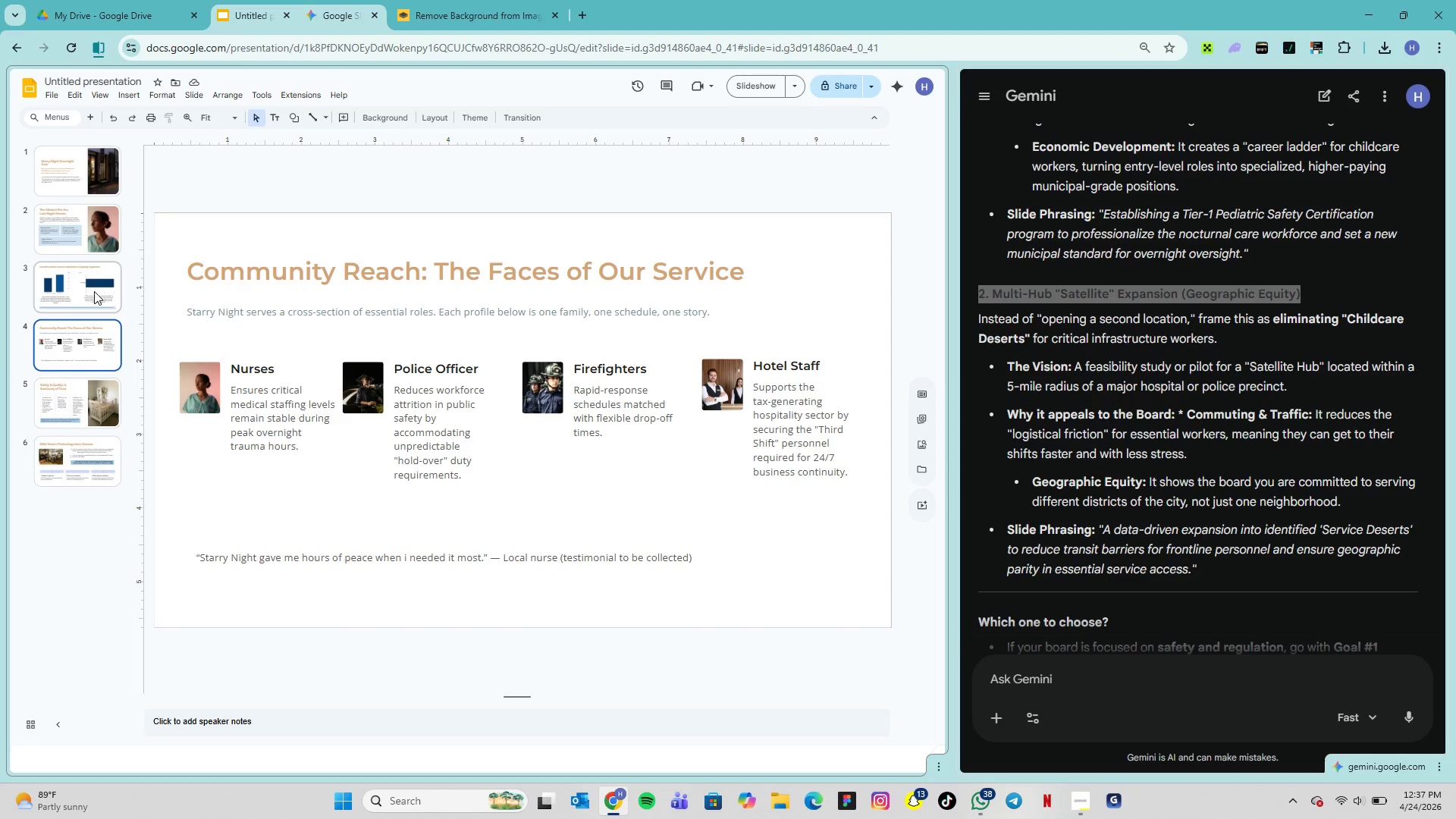 
wait(7.05)
 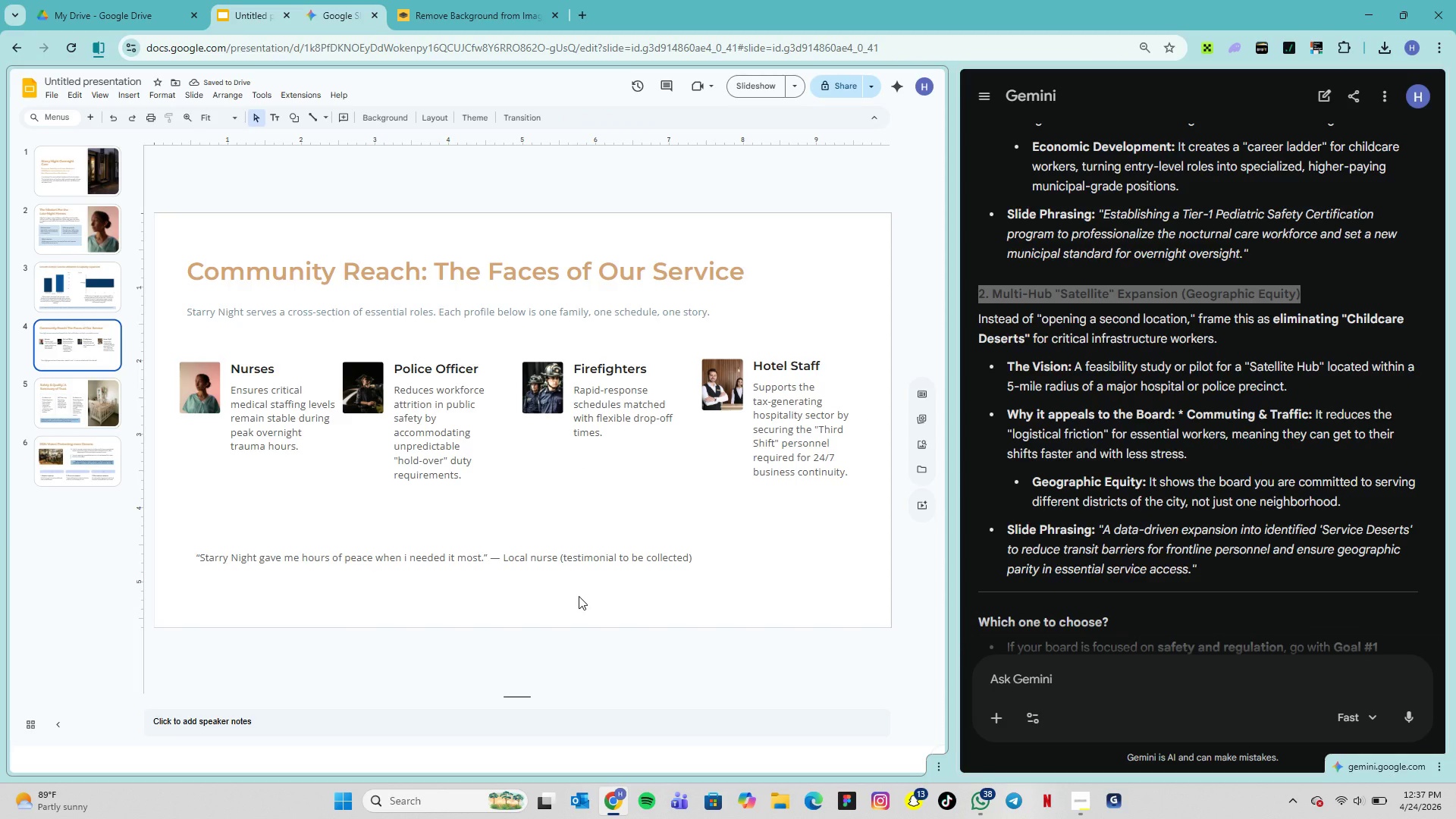 
left_click_drag(start_coordinate=[559, 556], to_coordinate=[714, 579])
 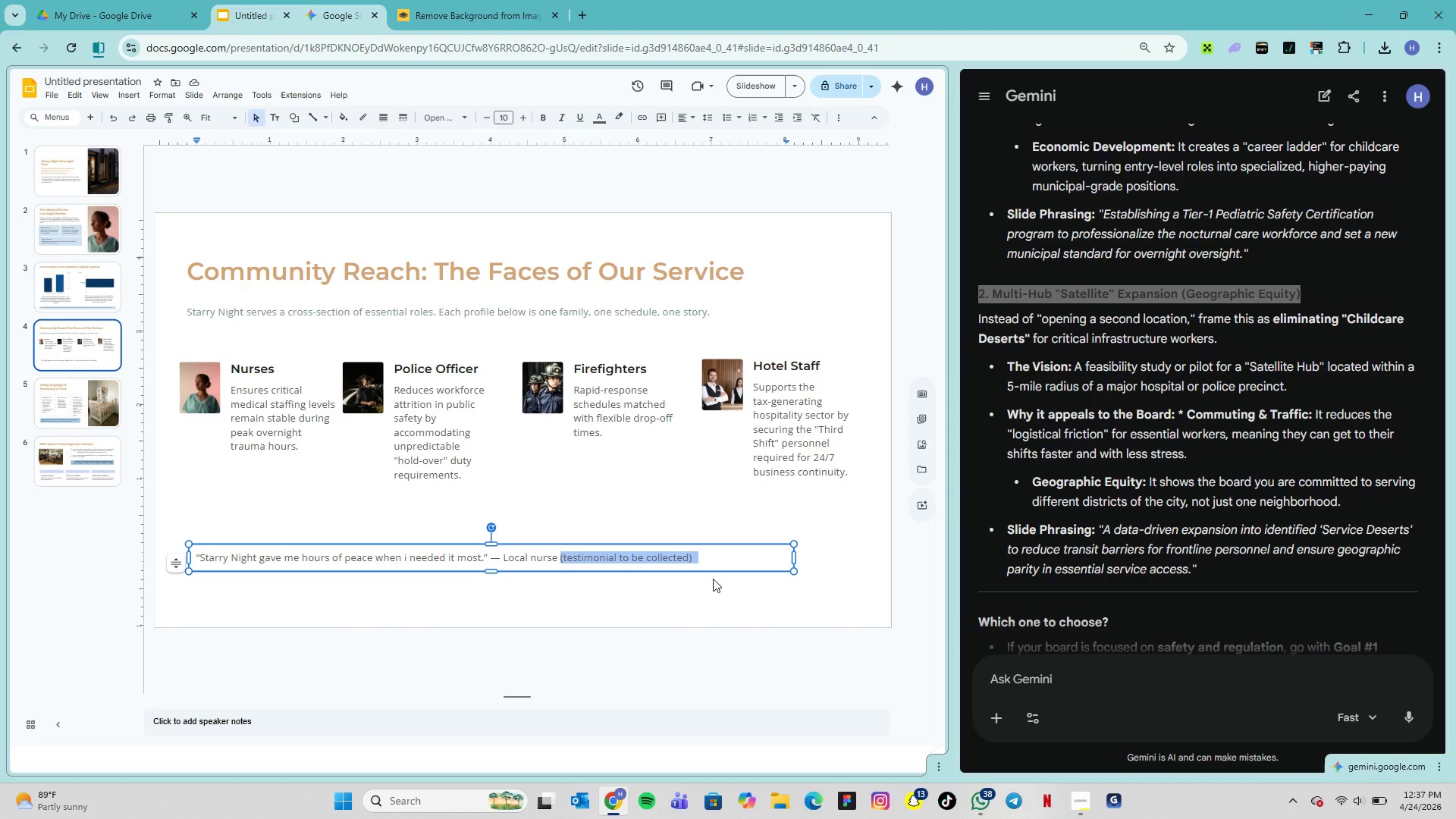 
key(Backspace)
 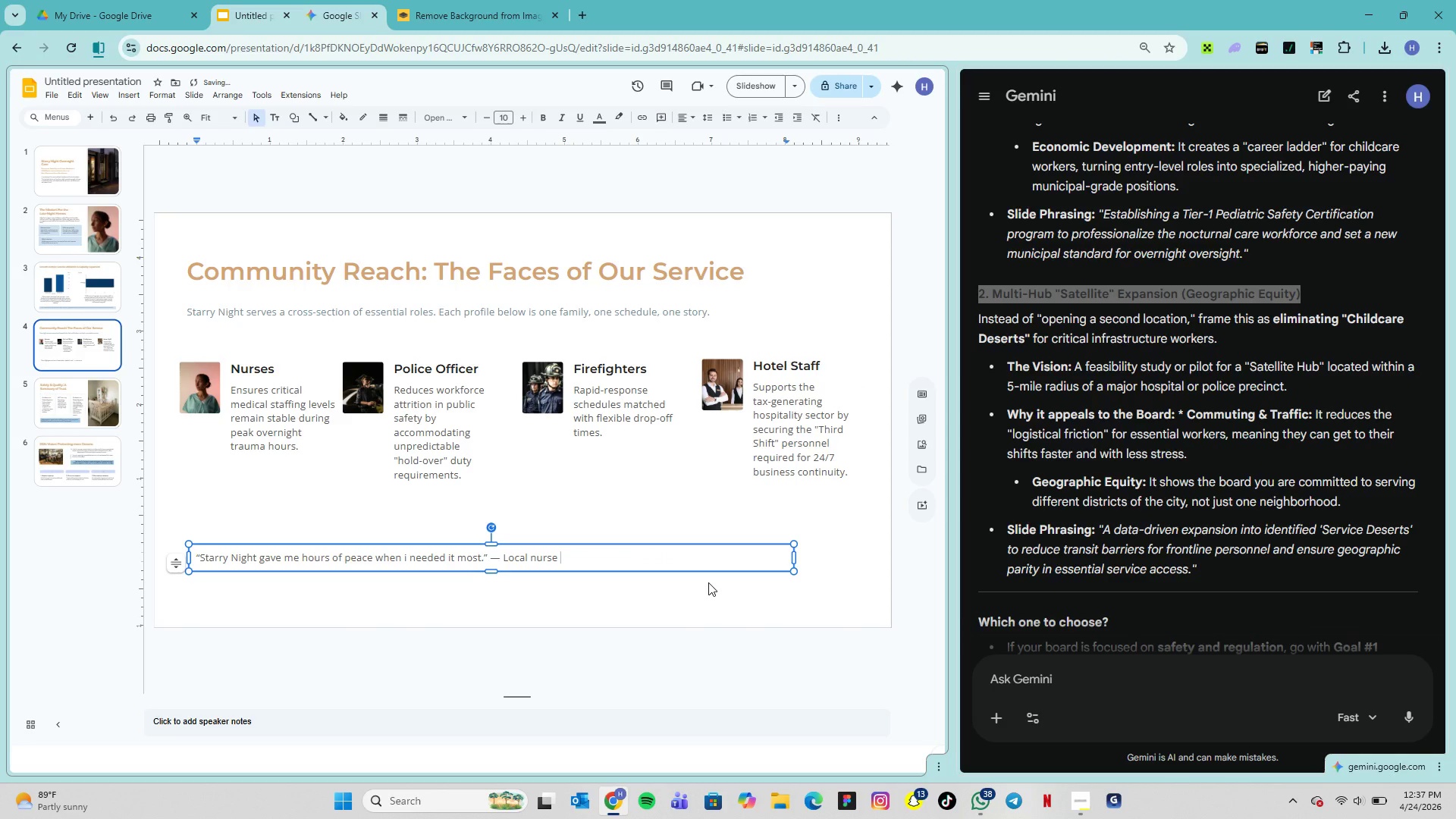 
left_click([708, 582])
 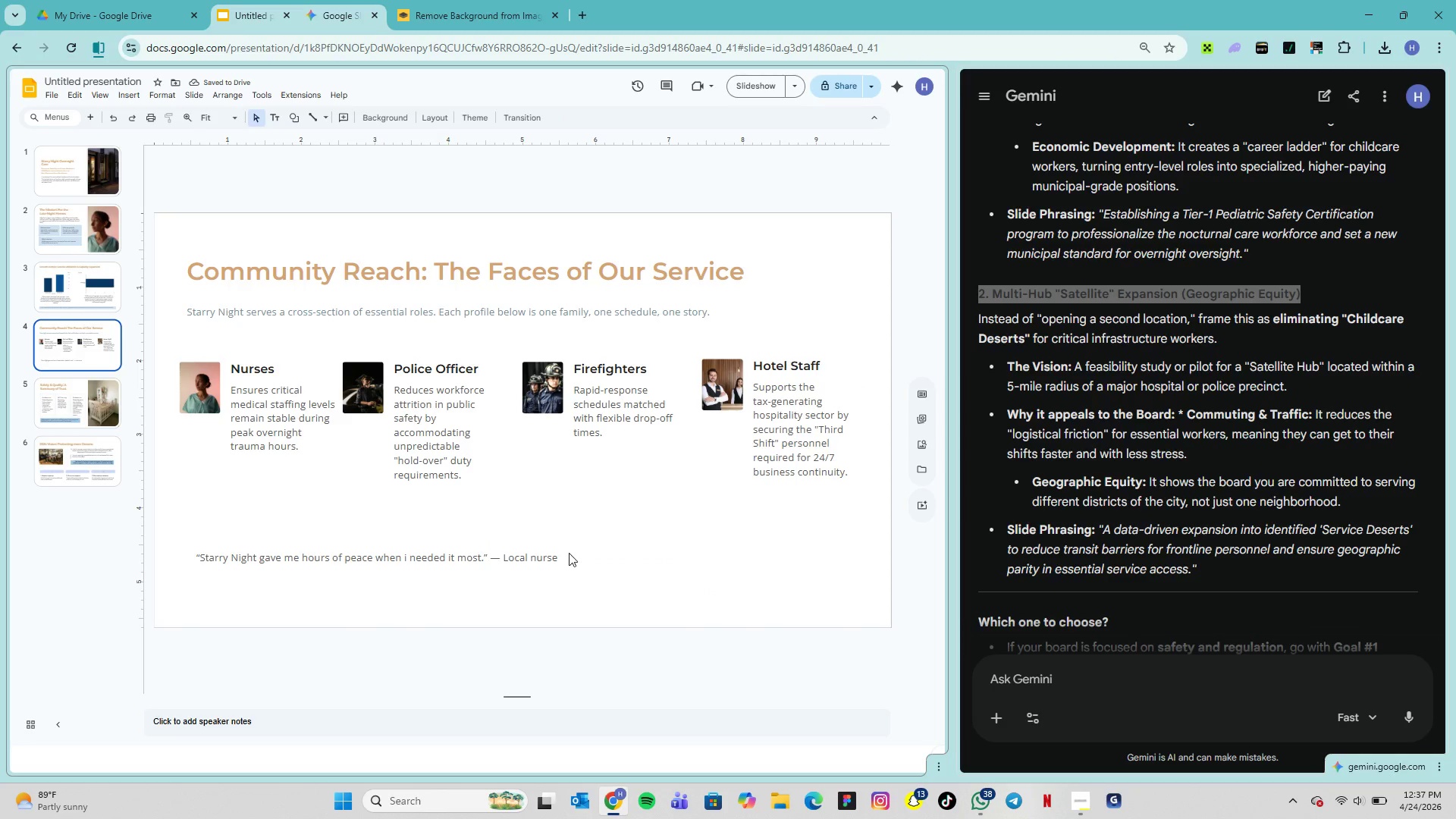 
left_click([569, 553])
 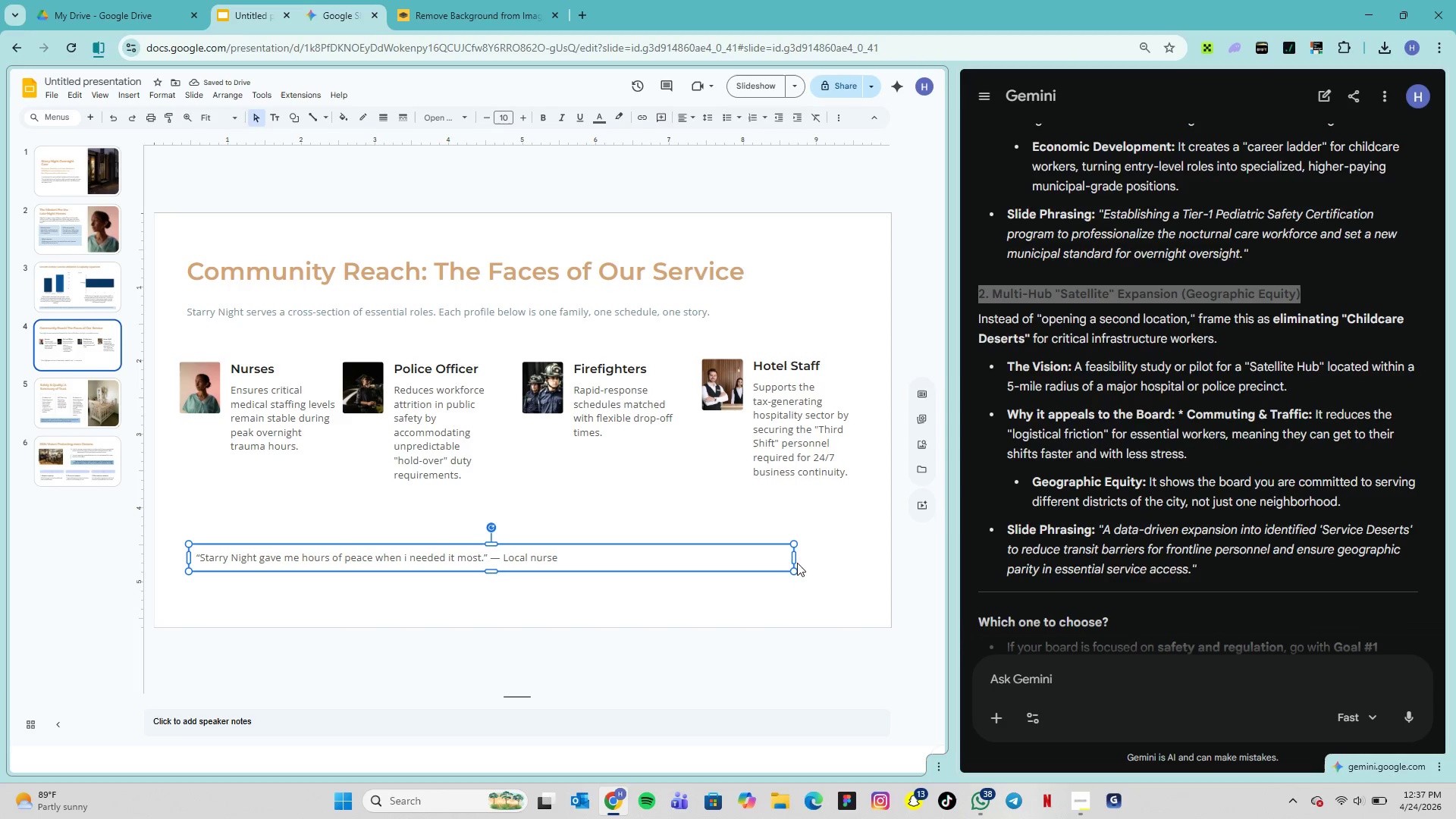 
left_click_drag(start_coordinate=[795, 558], to_coordinate=[576, 576])
 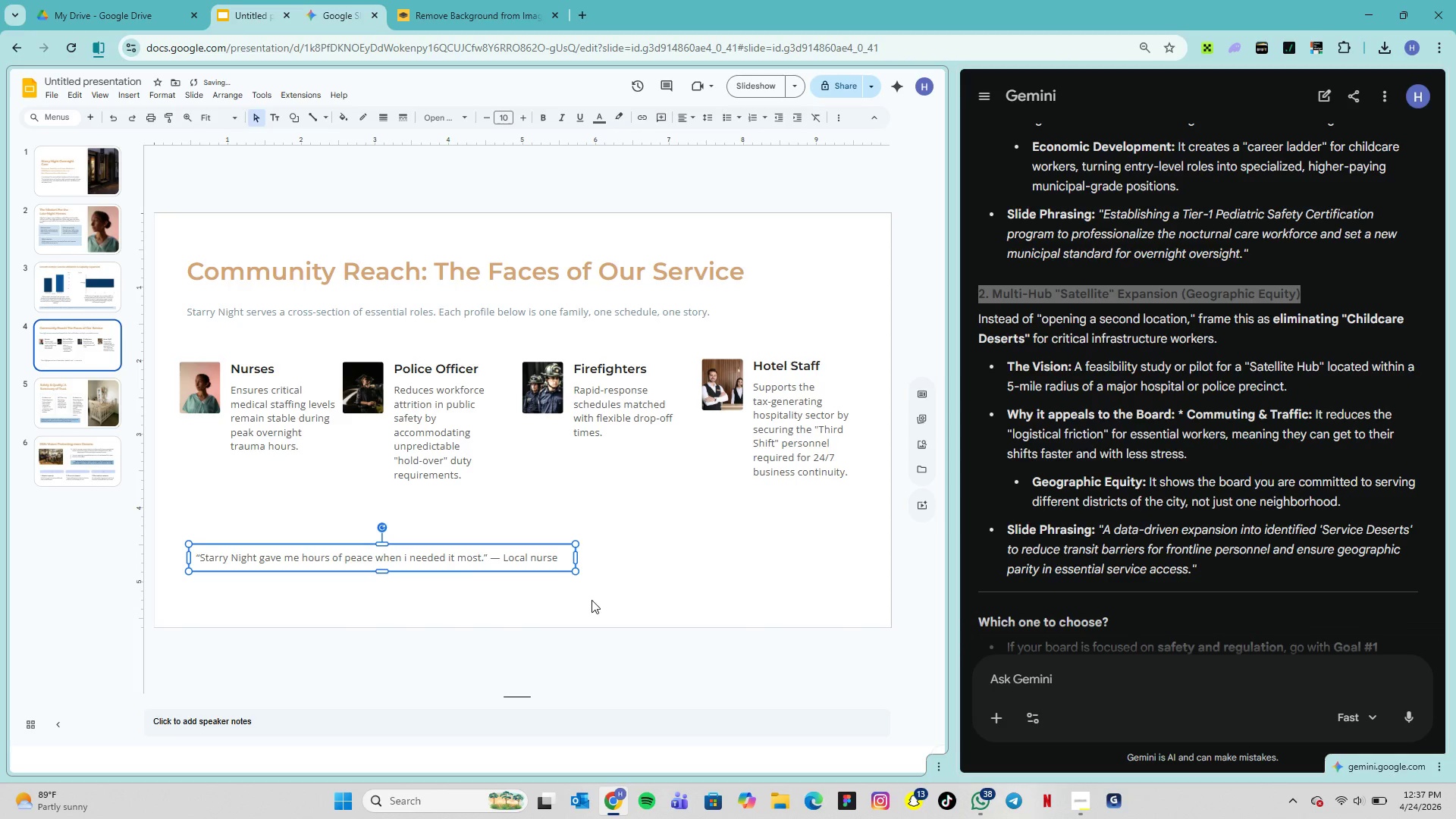 
left_click([592, 600])
 